 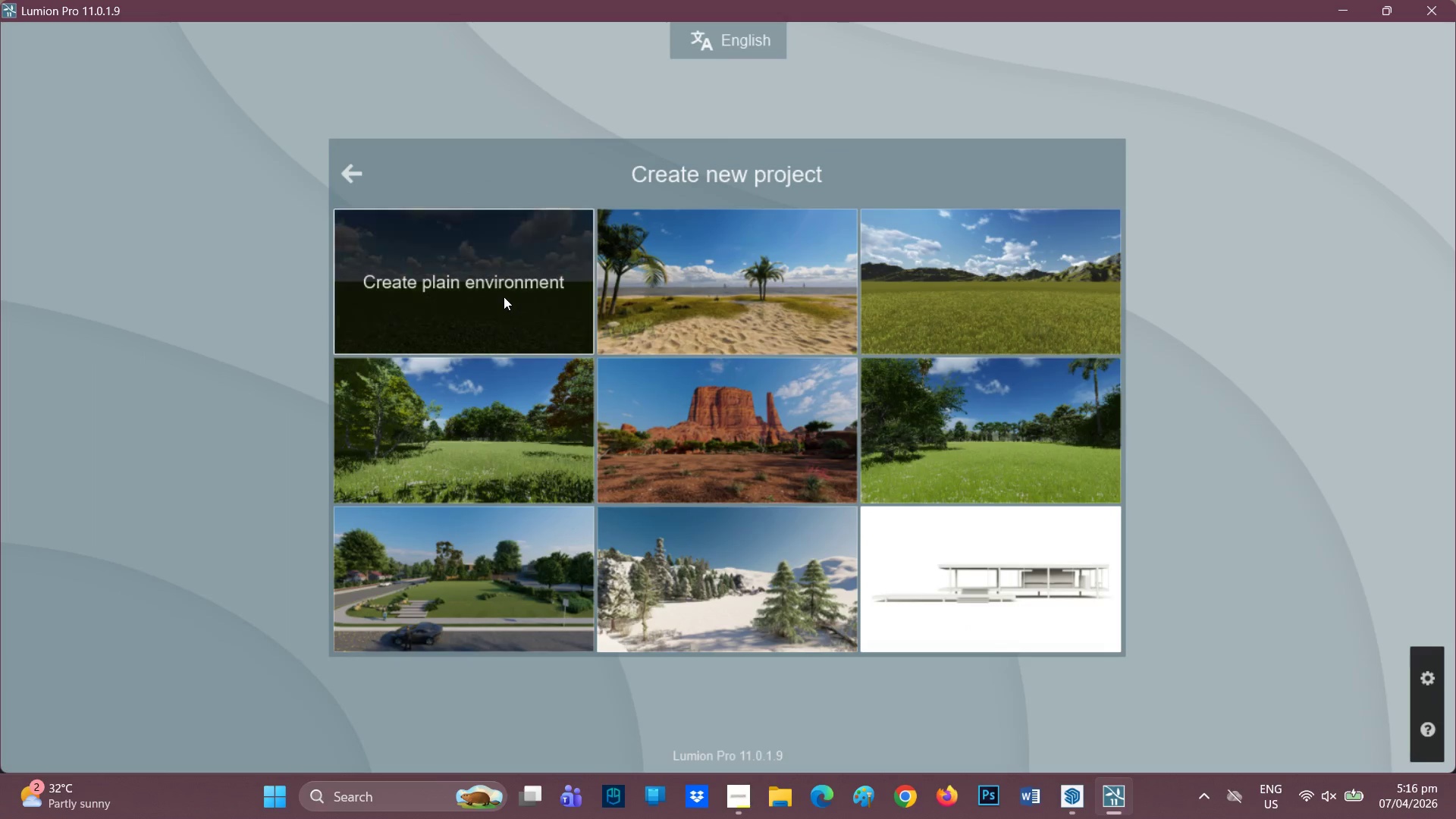 
left_click([466, 596])
 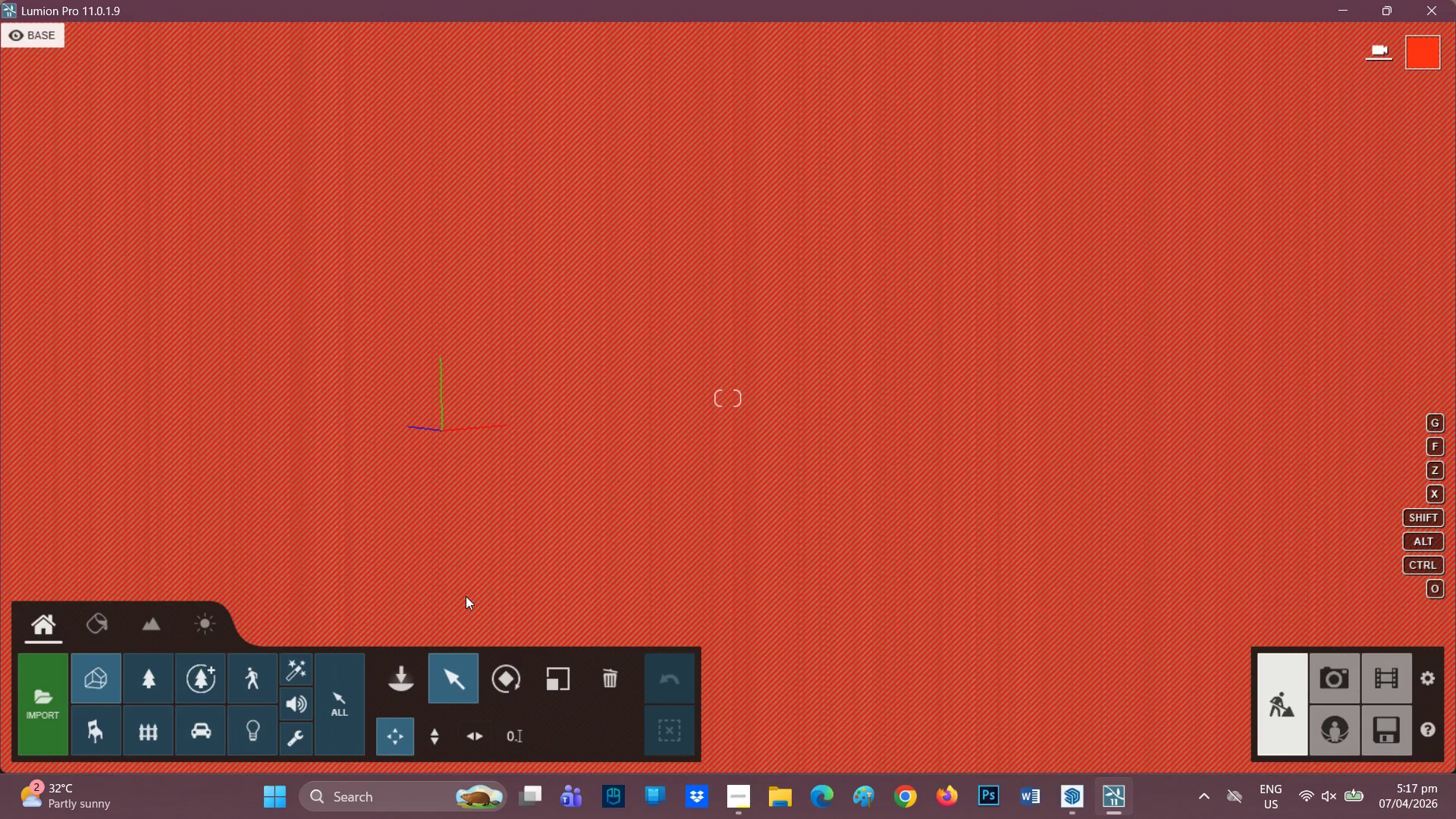 
wait(47.31)
 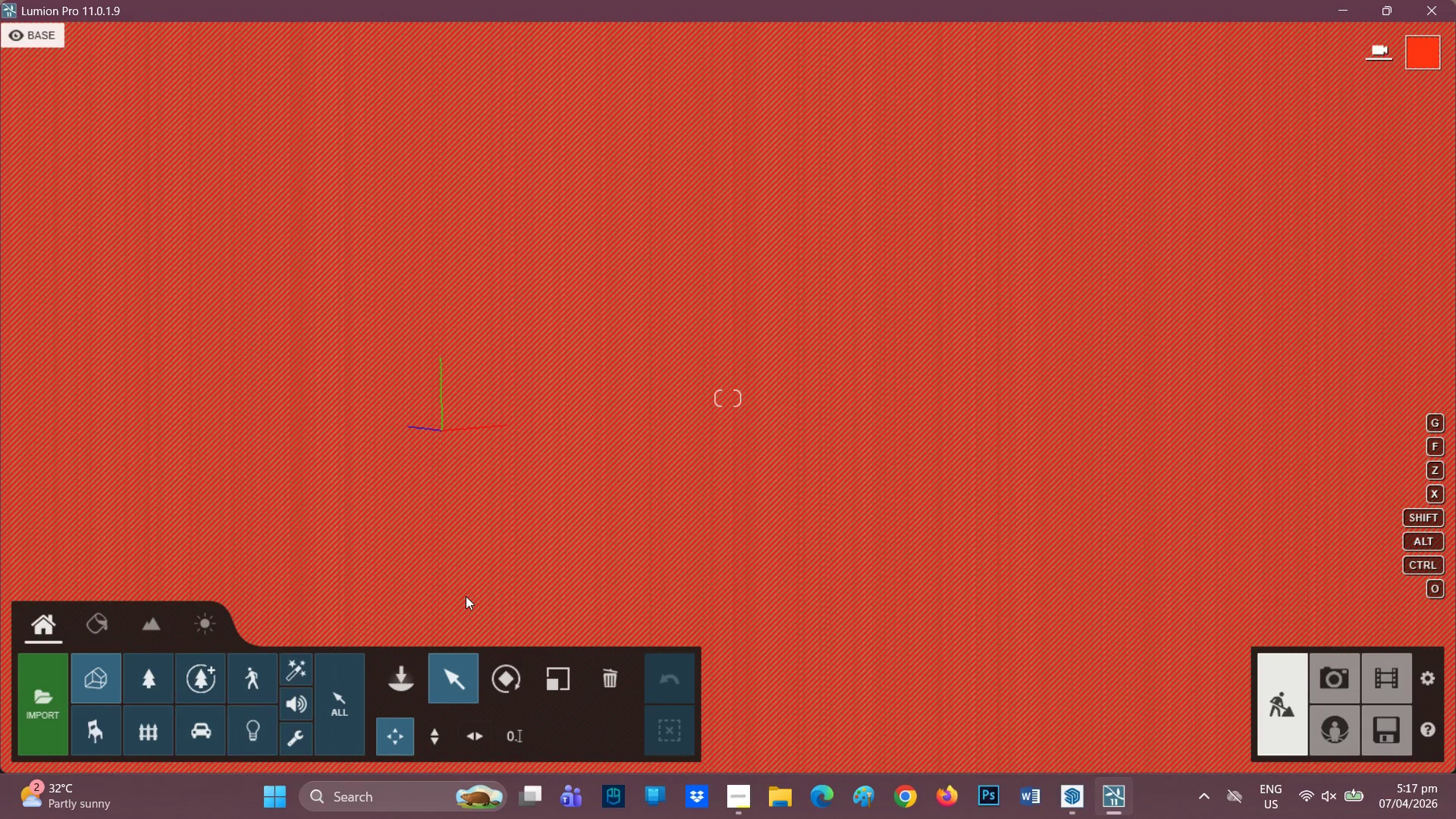 
scroll: coordinate [523, 469], scroll_direction: down, amount: 2.0
 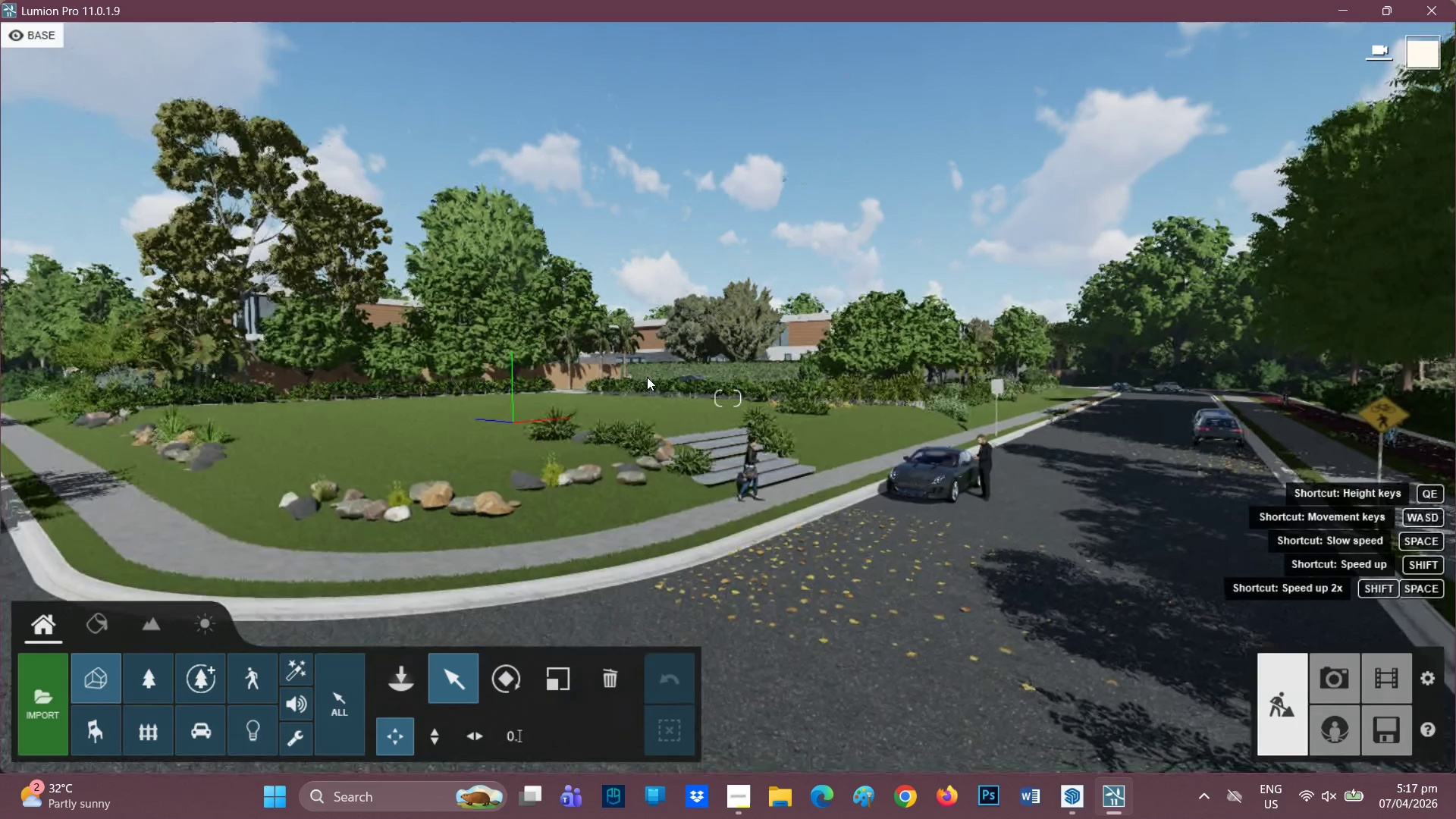 
key(Q)
 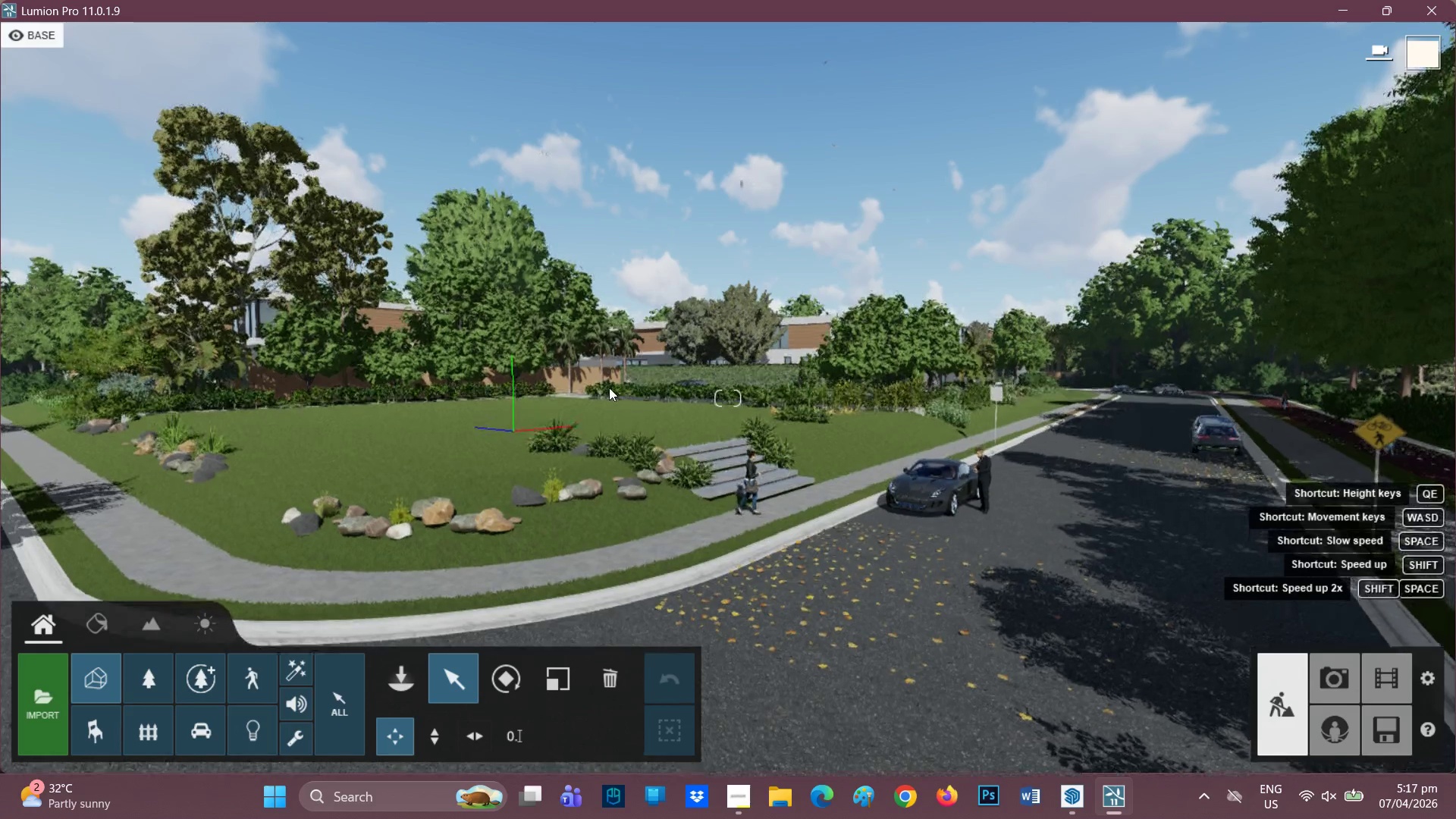 
hold_key(key=Q, duration=0.53)
 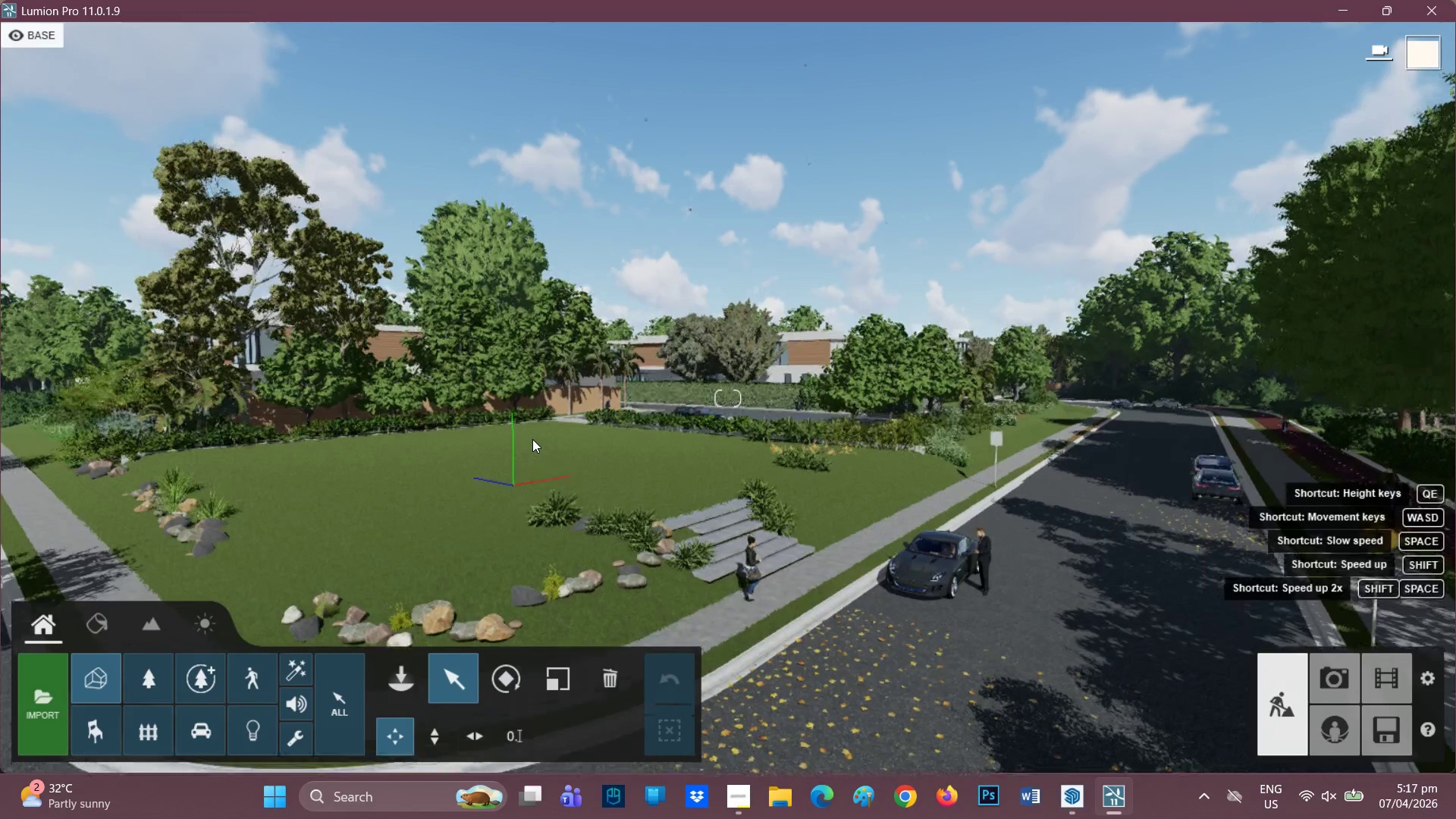 
key(Q)
 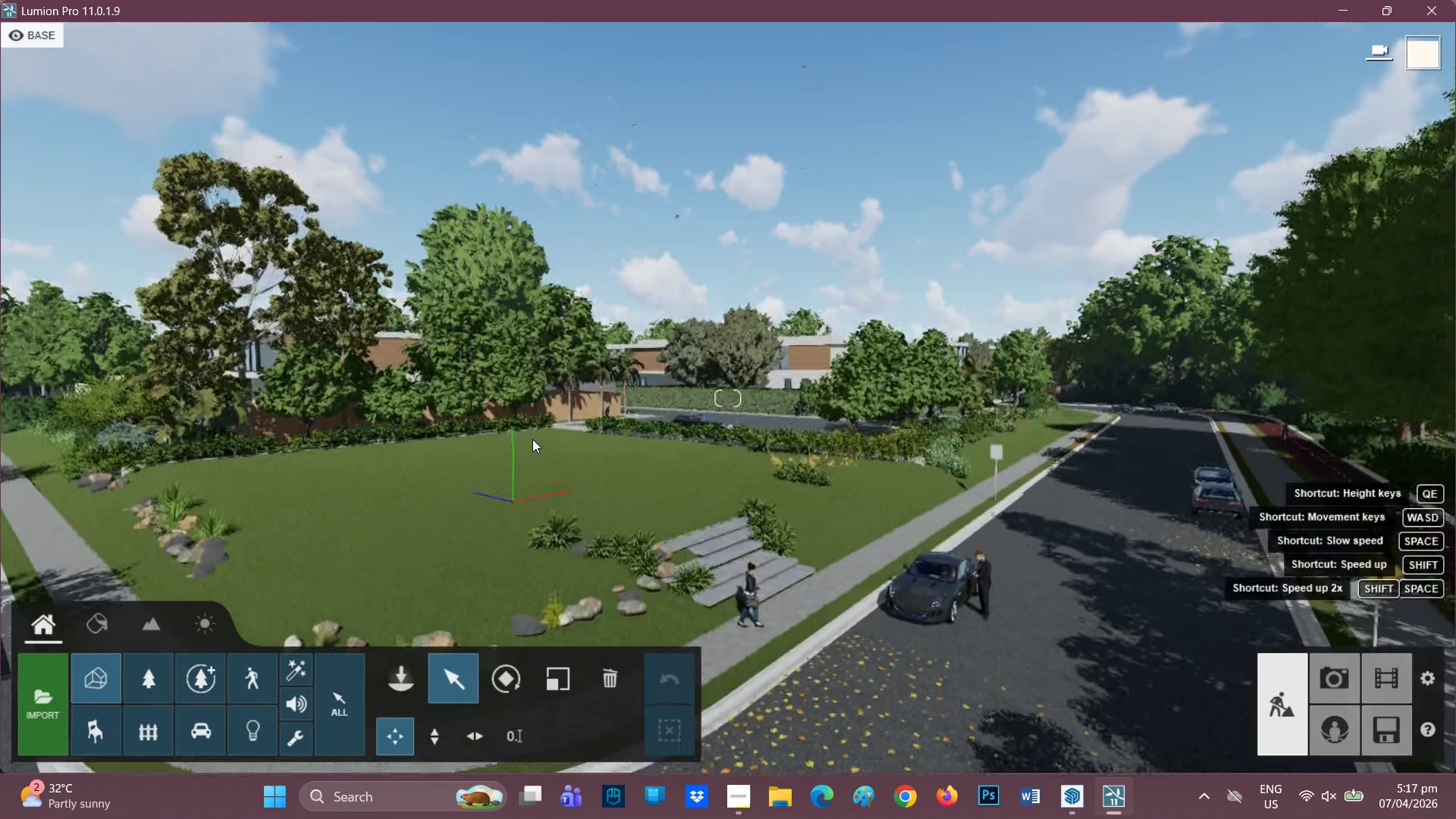 
scroll: coordinate [537, 447], scroll_direction: up, amount: 1.0
 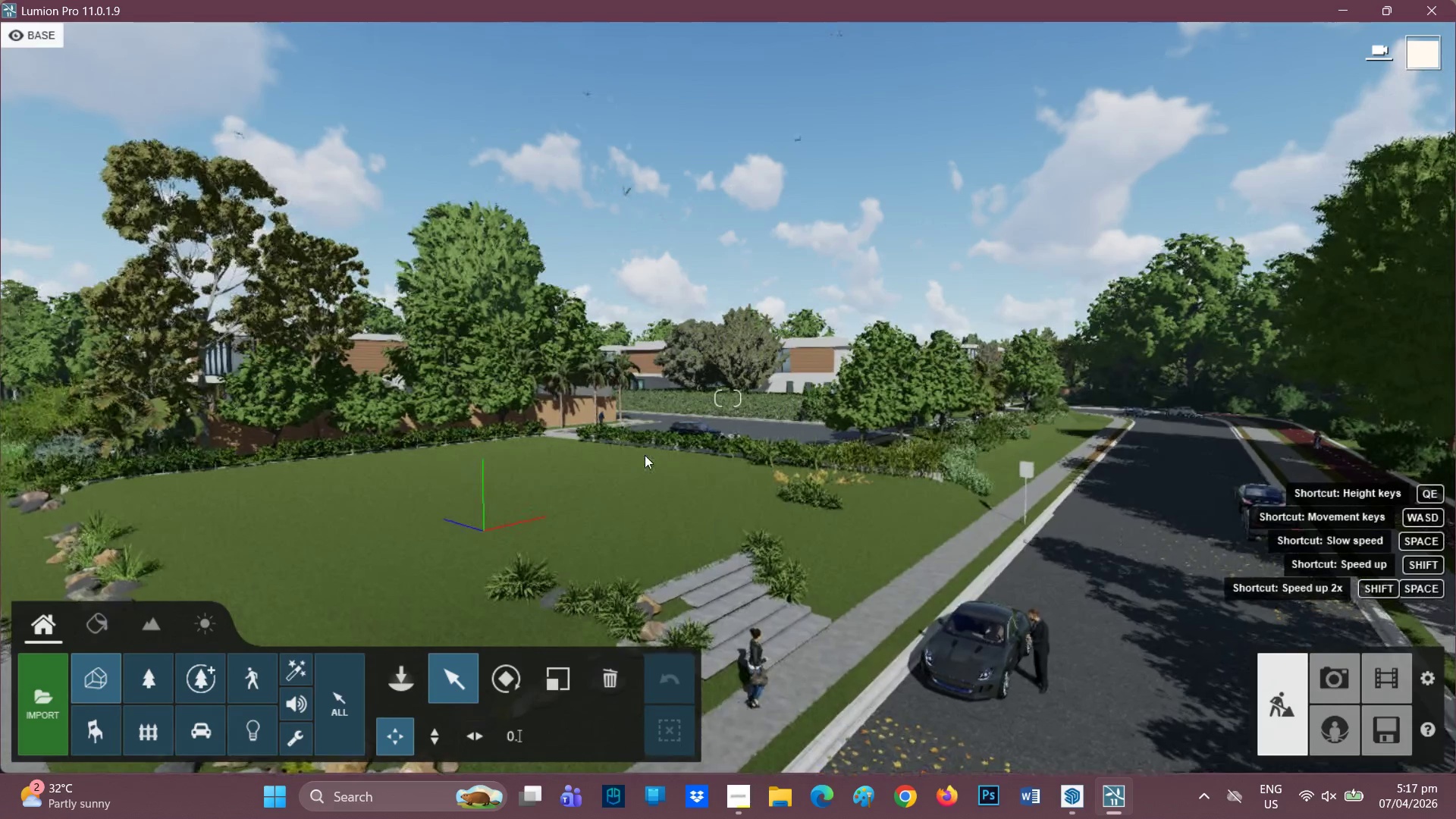 
scroll: coordinate [645, 455], scroll_direction: down, amount: 3.0
 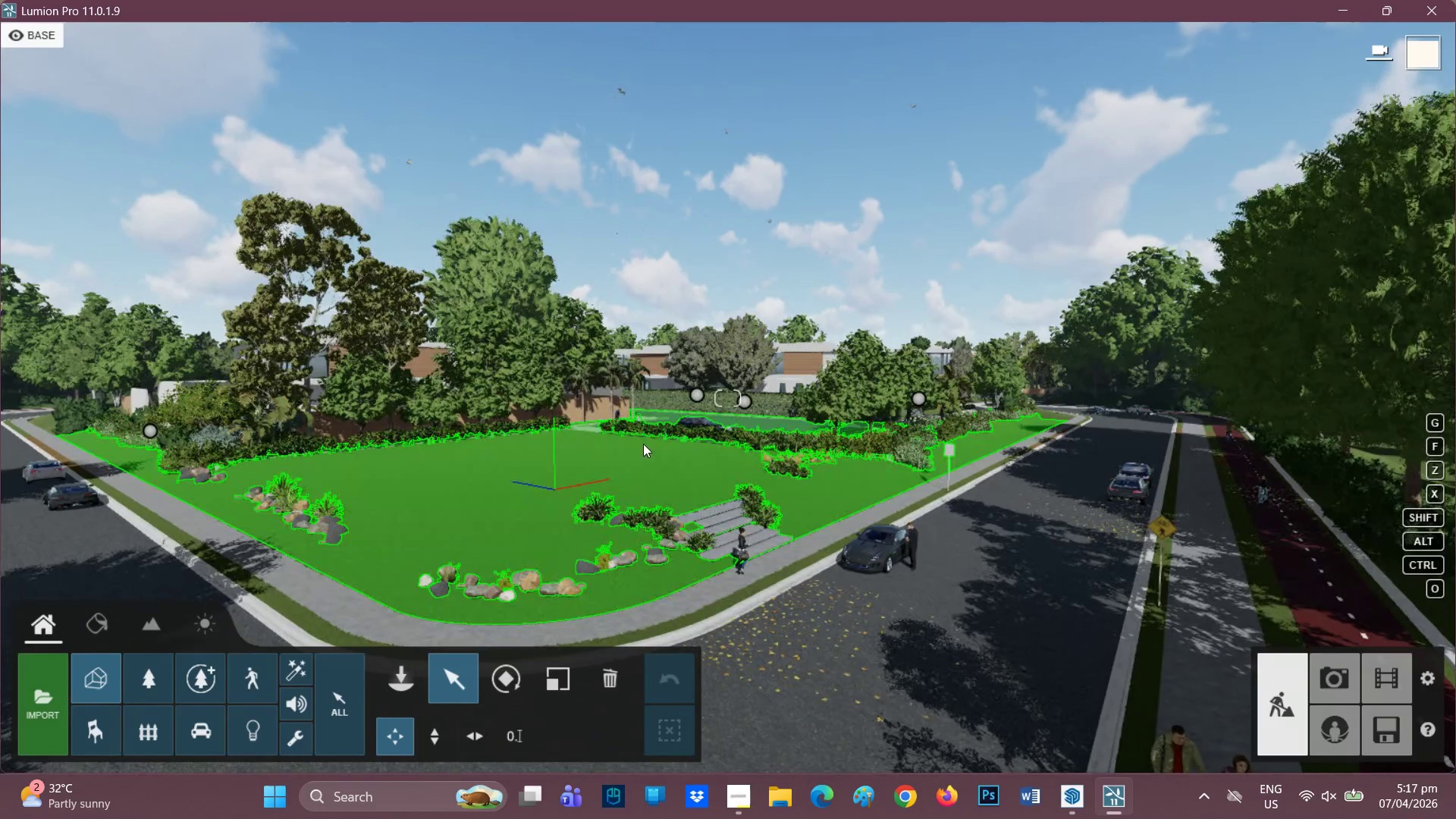 
hold_key(key=Q, duration=1.51)
 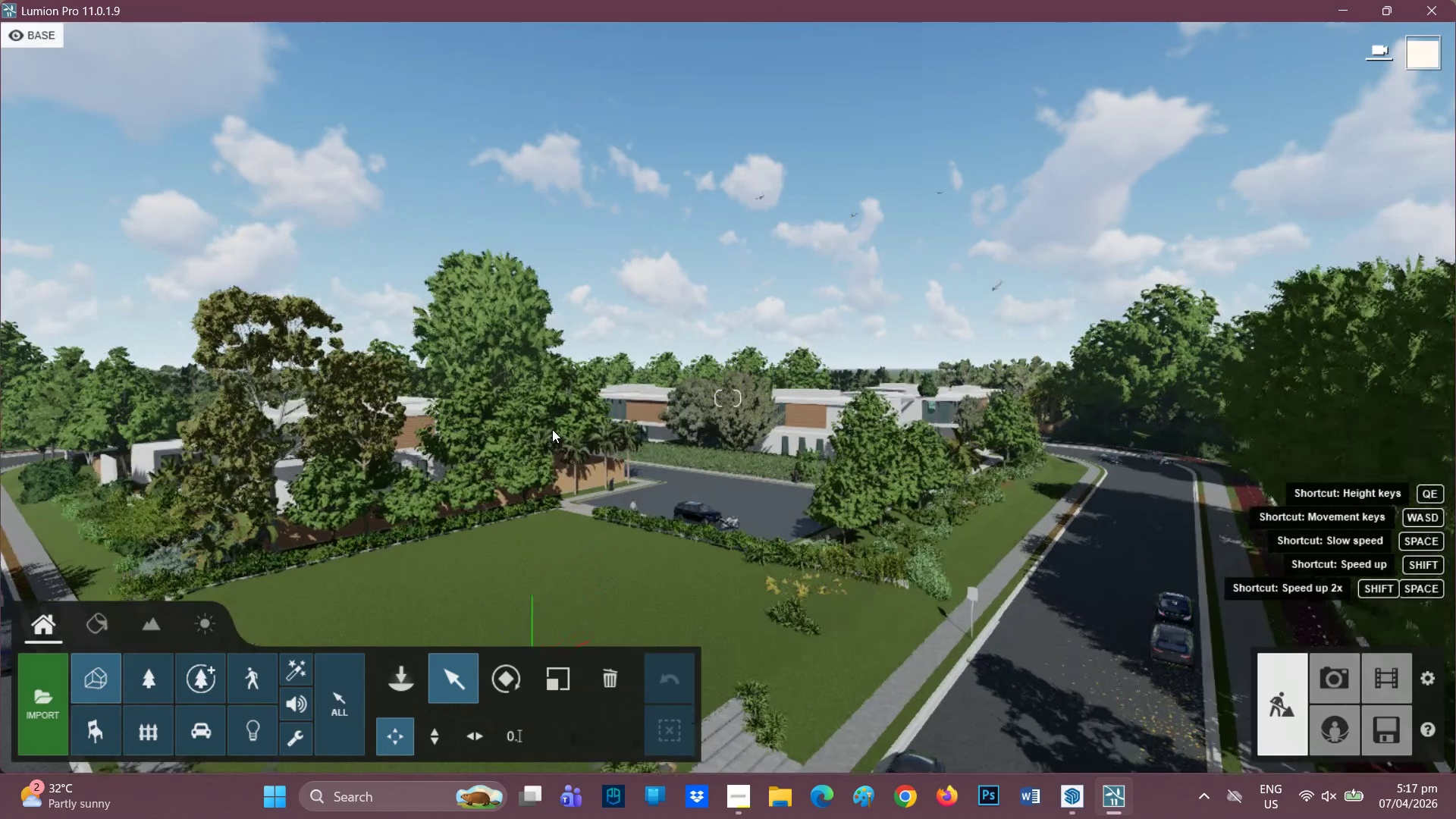 
hold_key(key=Q, duration=1.5)
 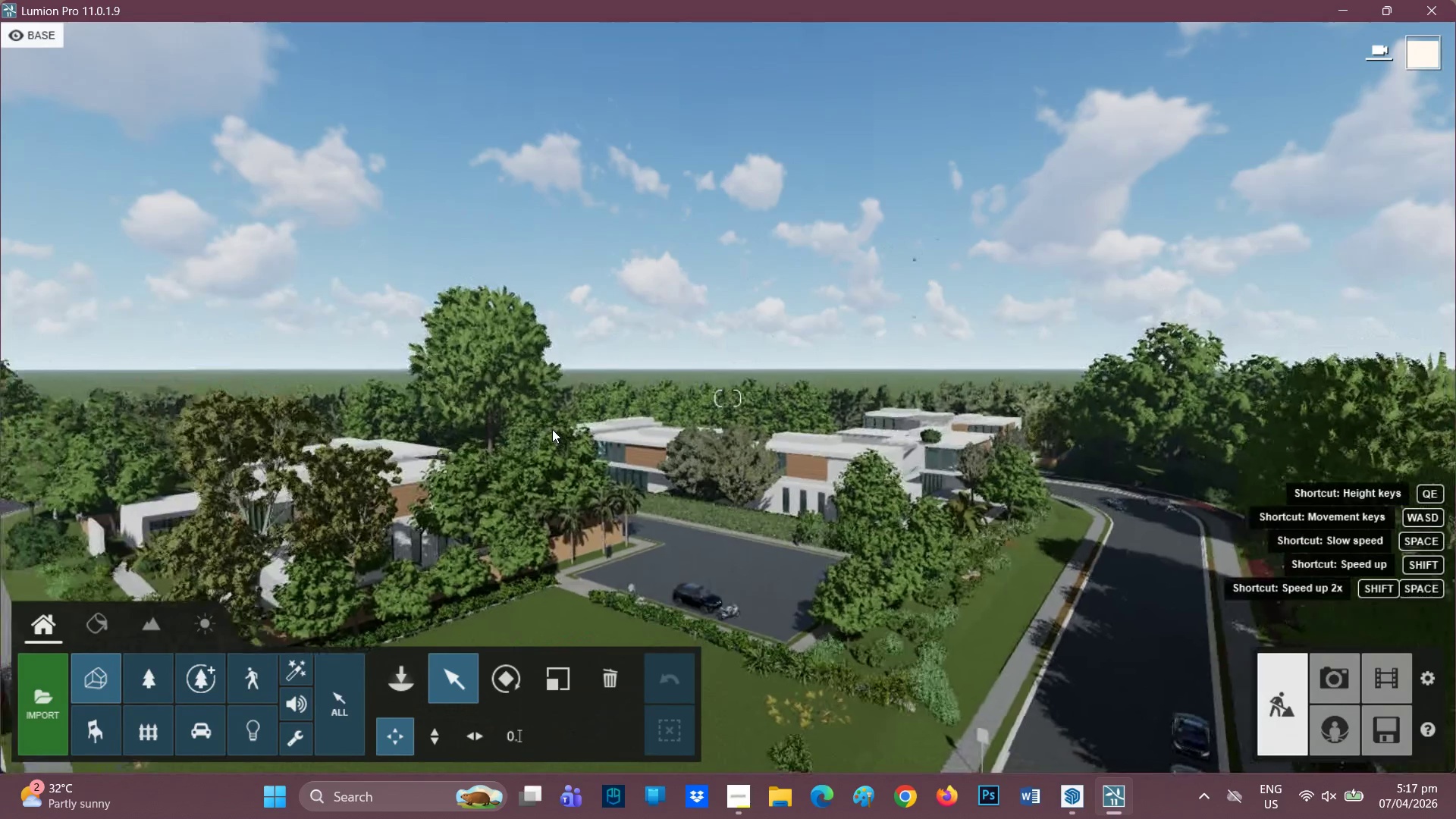 
scroll: coordinate [552, 429], scroll_direction: up, amount: 2.0
 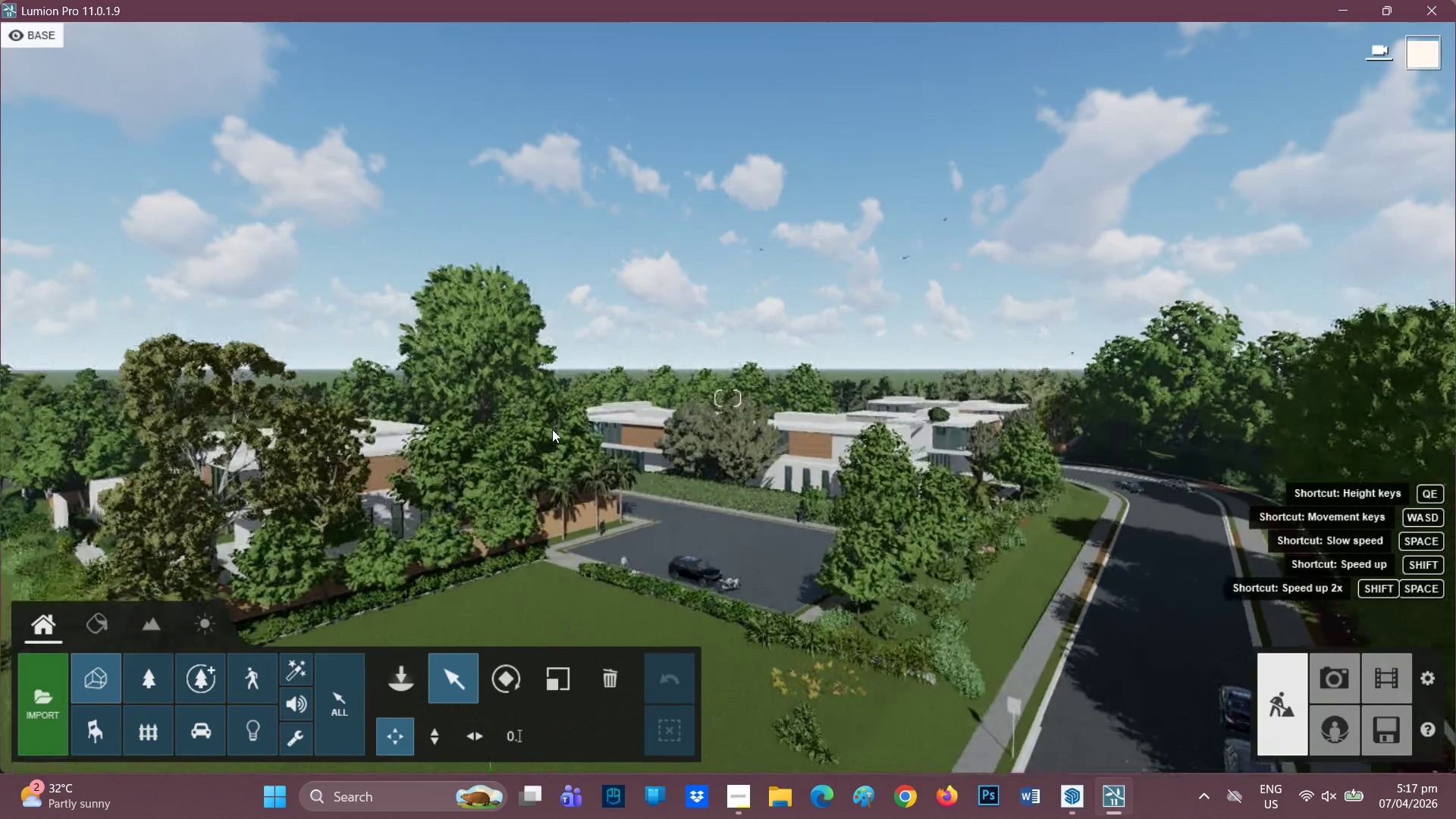 
hold_key(key=Q, duration=1.52)
 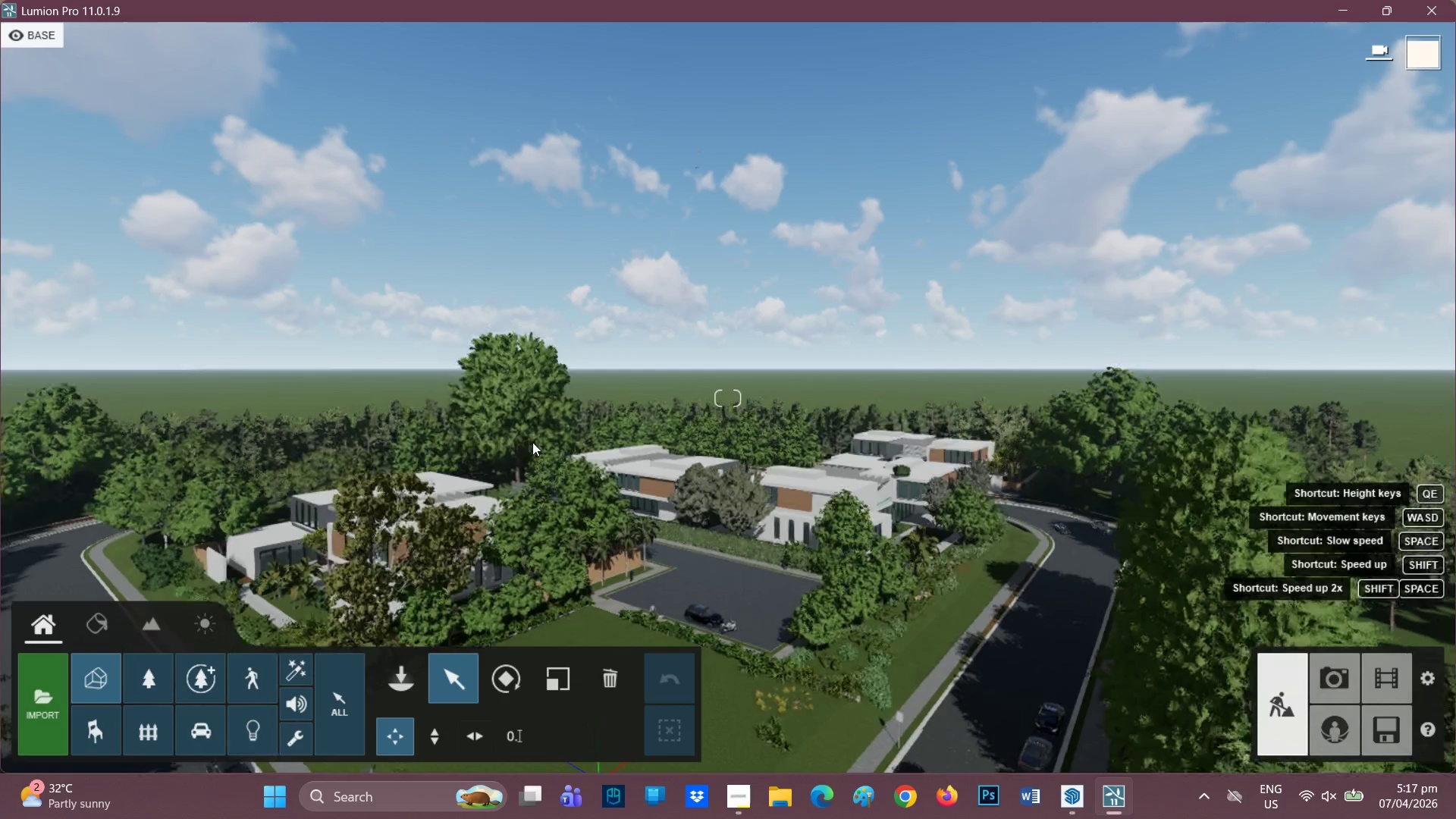 
scroll: coordinate [541, 435], scroll_direction: down, amount: 5.0
 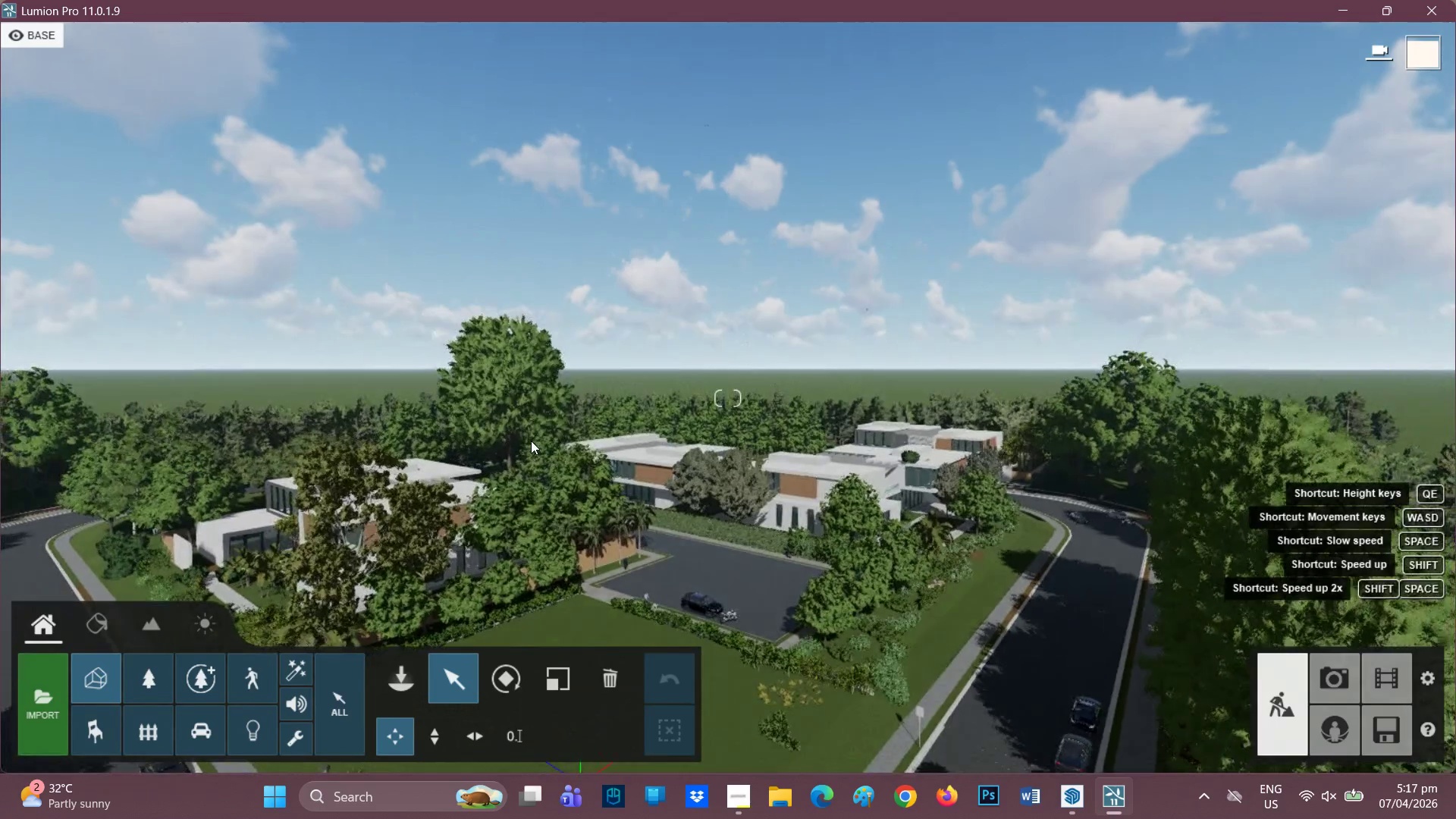 
hold_key(key=Q, duration=1.5)
 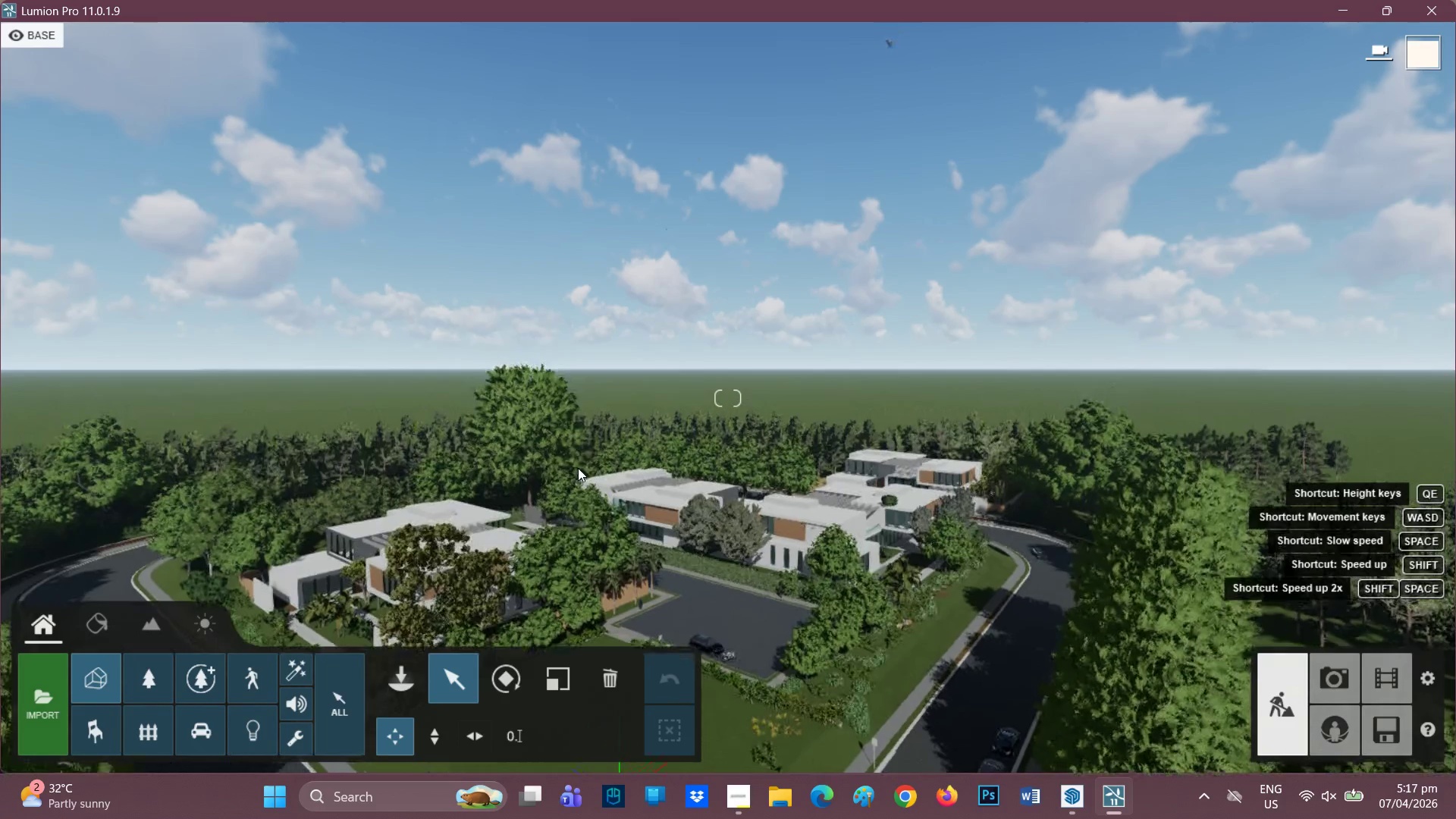 
scroll: coordinate [532, 442], scroll_direction: down, amount: 4.0
 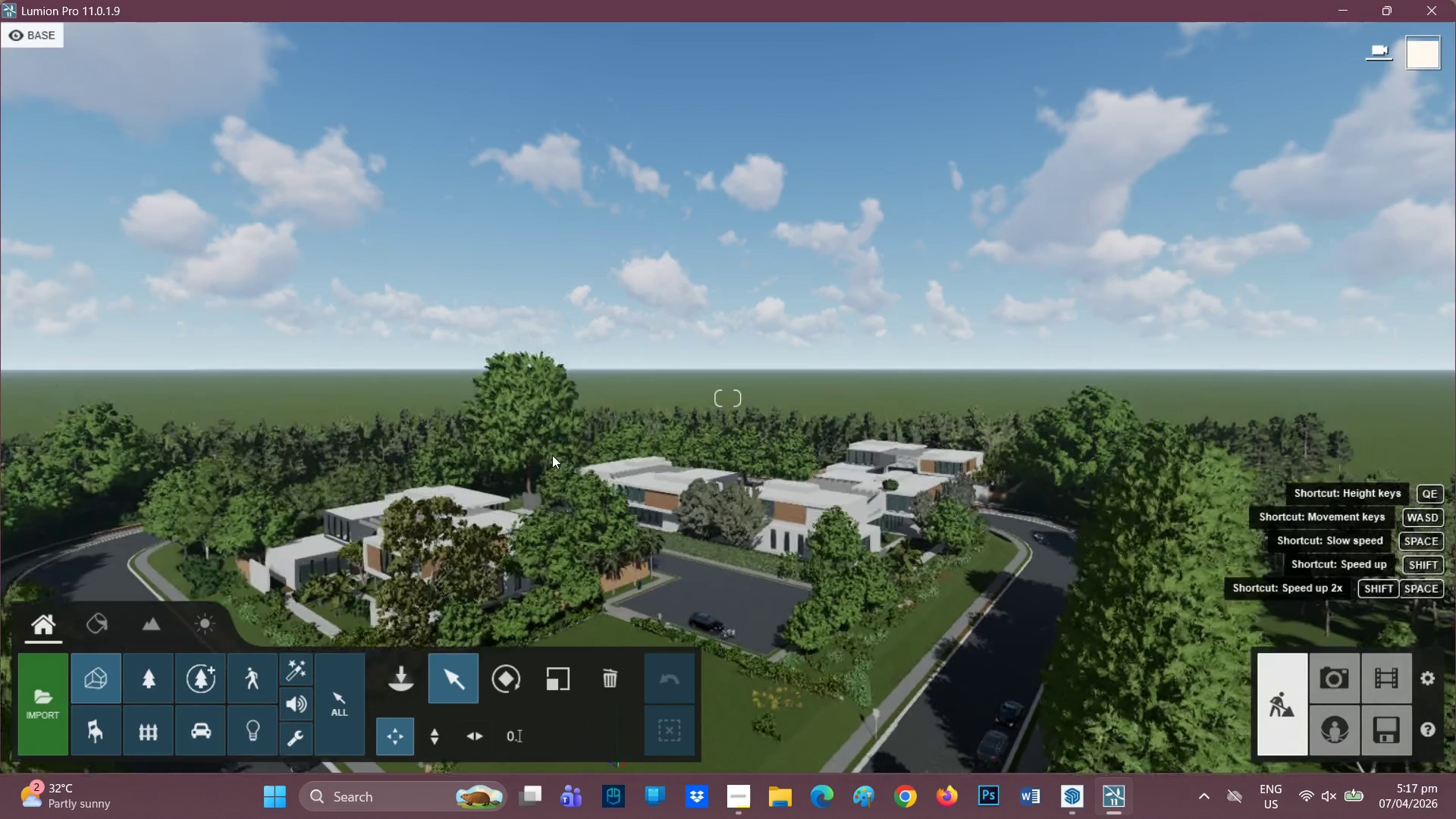 
hold_key(key=Q, duration=1.52)
 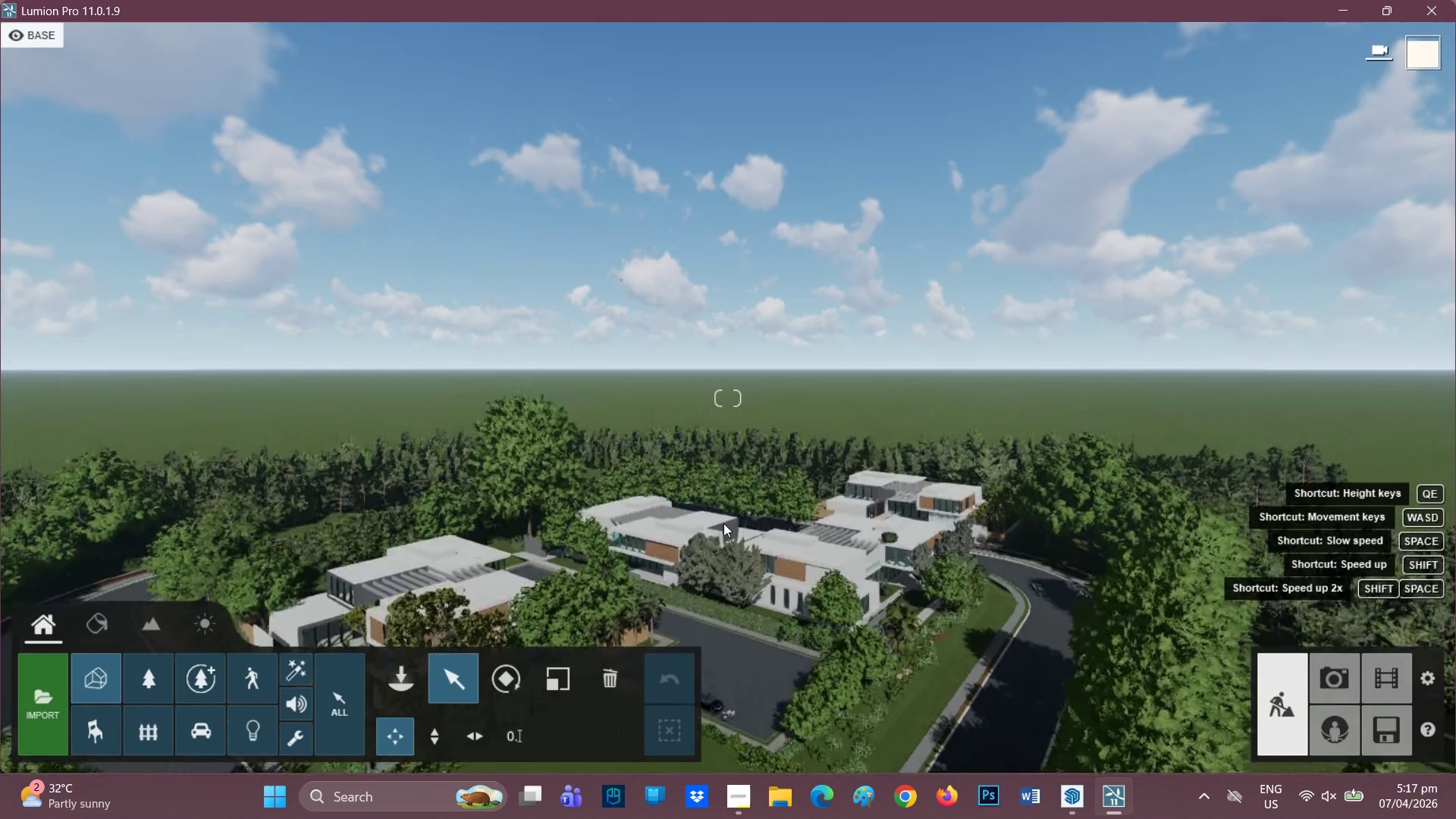 
hold_key(key=Q, duration=0.41)
 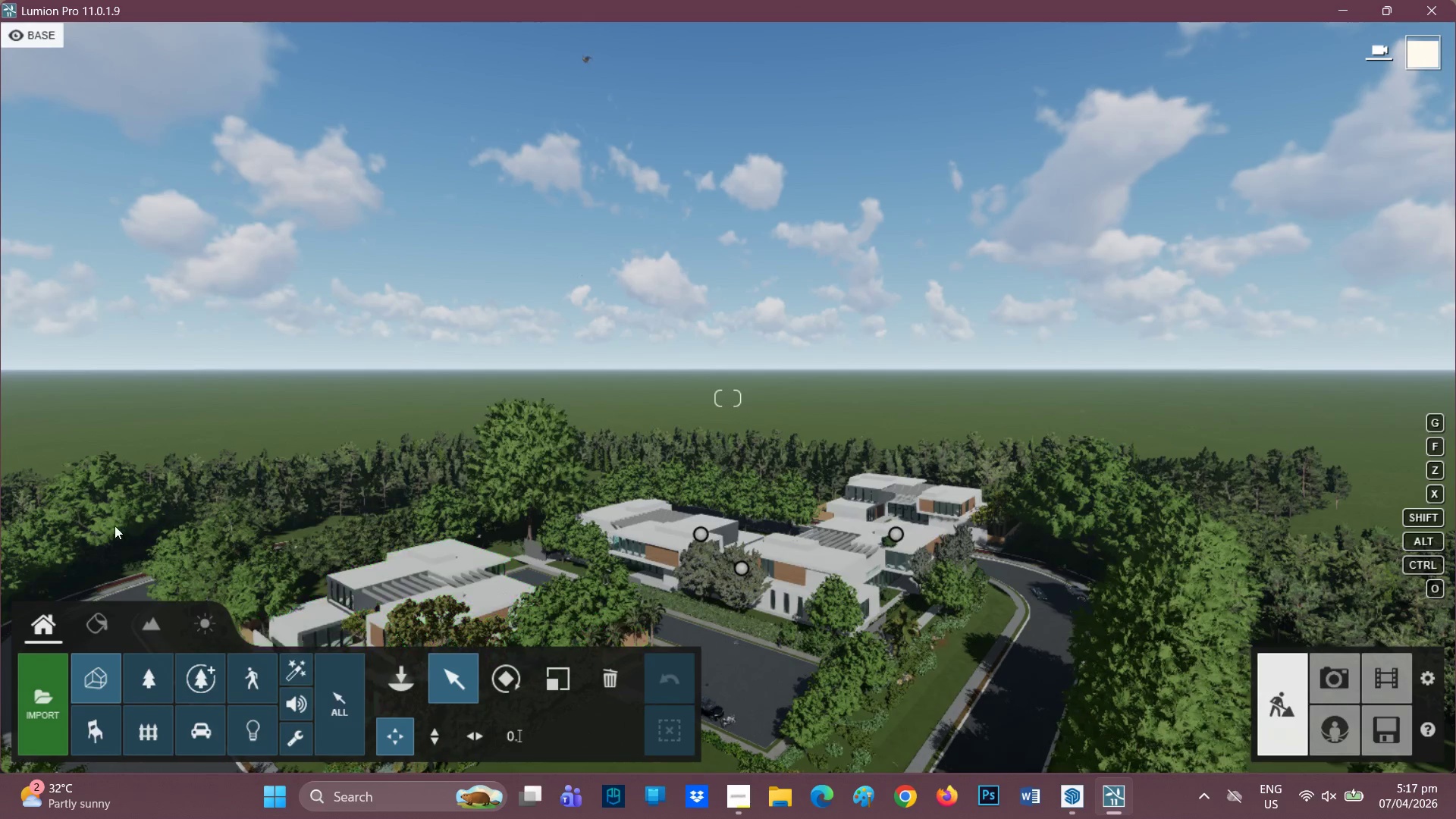 
wait(10.17)
 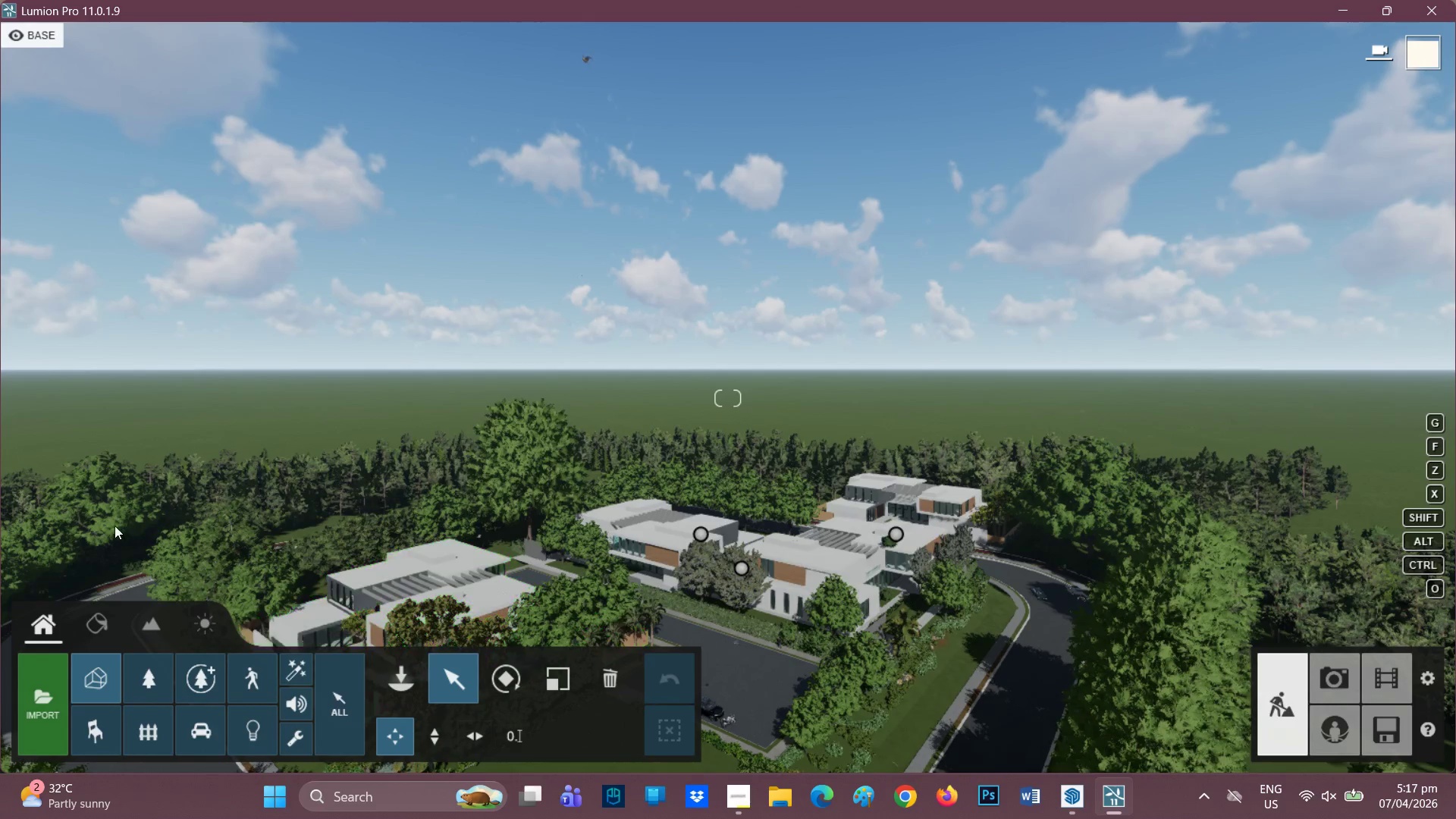 
left_click([1375, 734])
 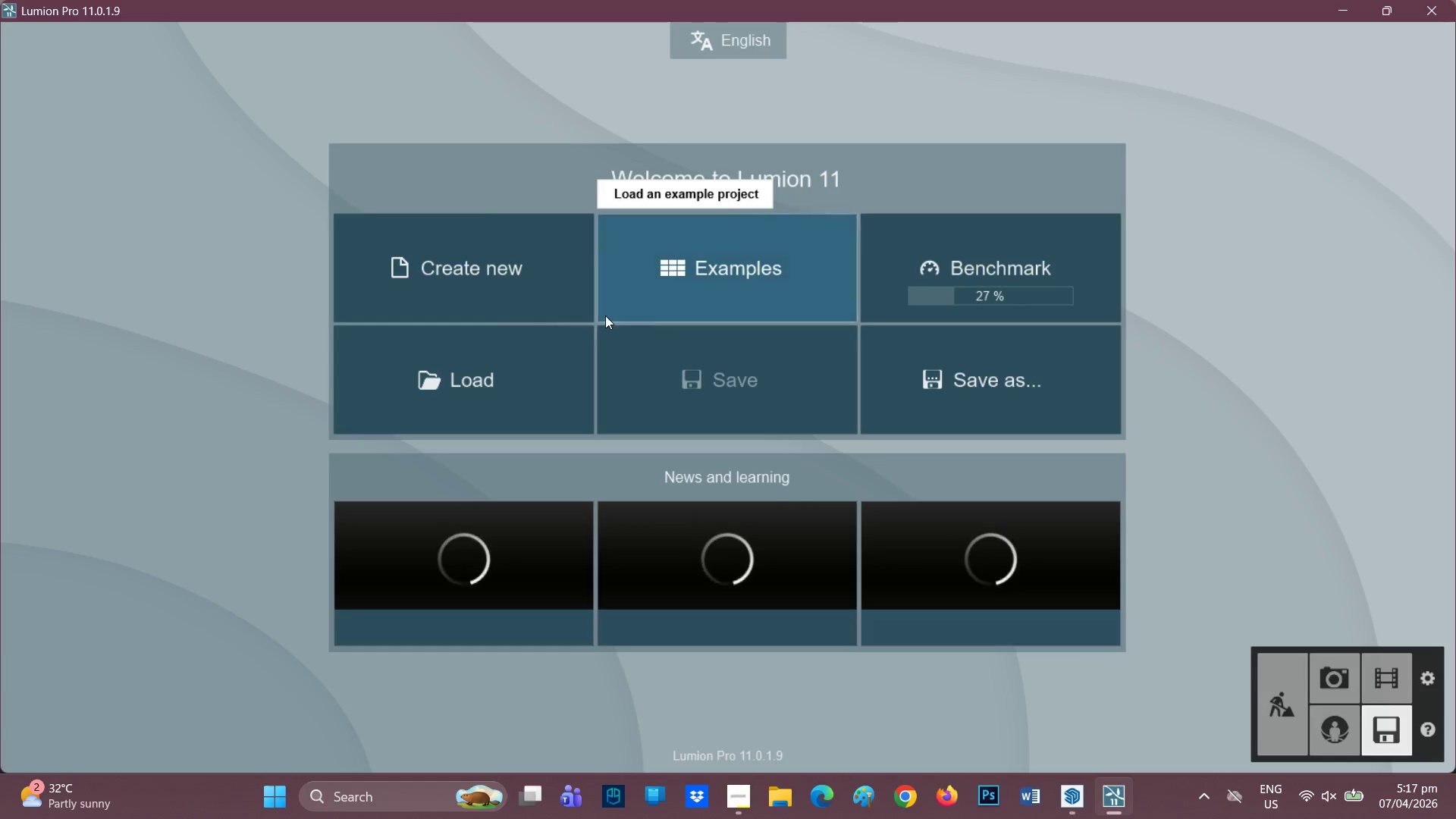 
left_click([511, 278])
 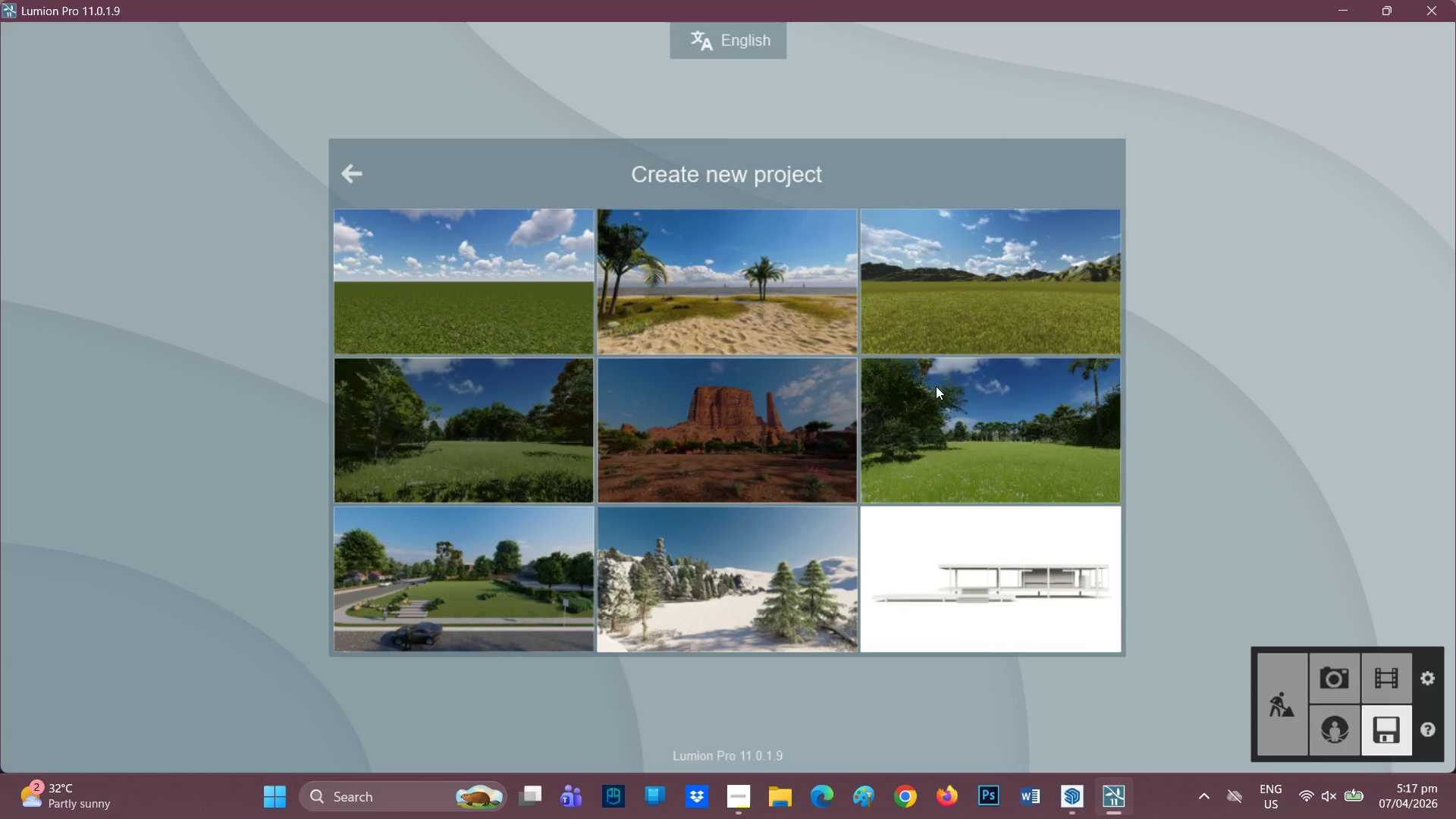 
left_click([975, 428])
 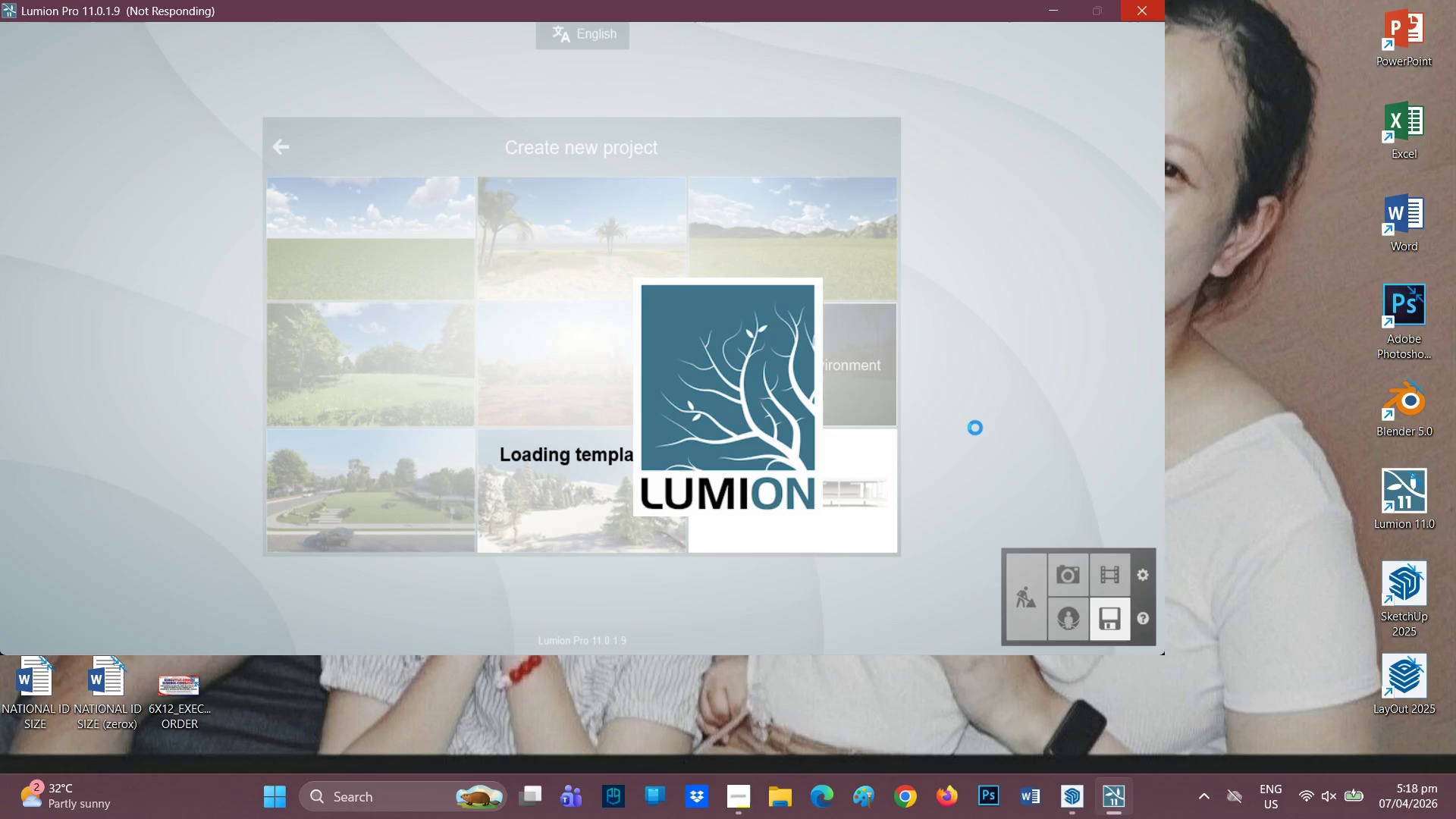 
wait(34.58)
 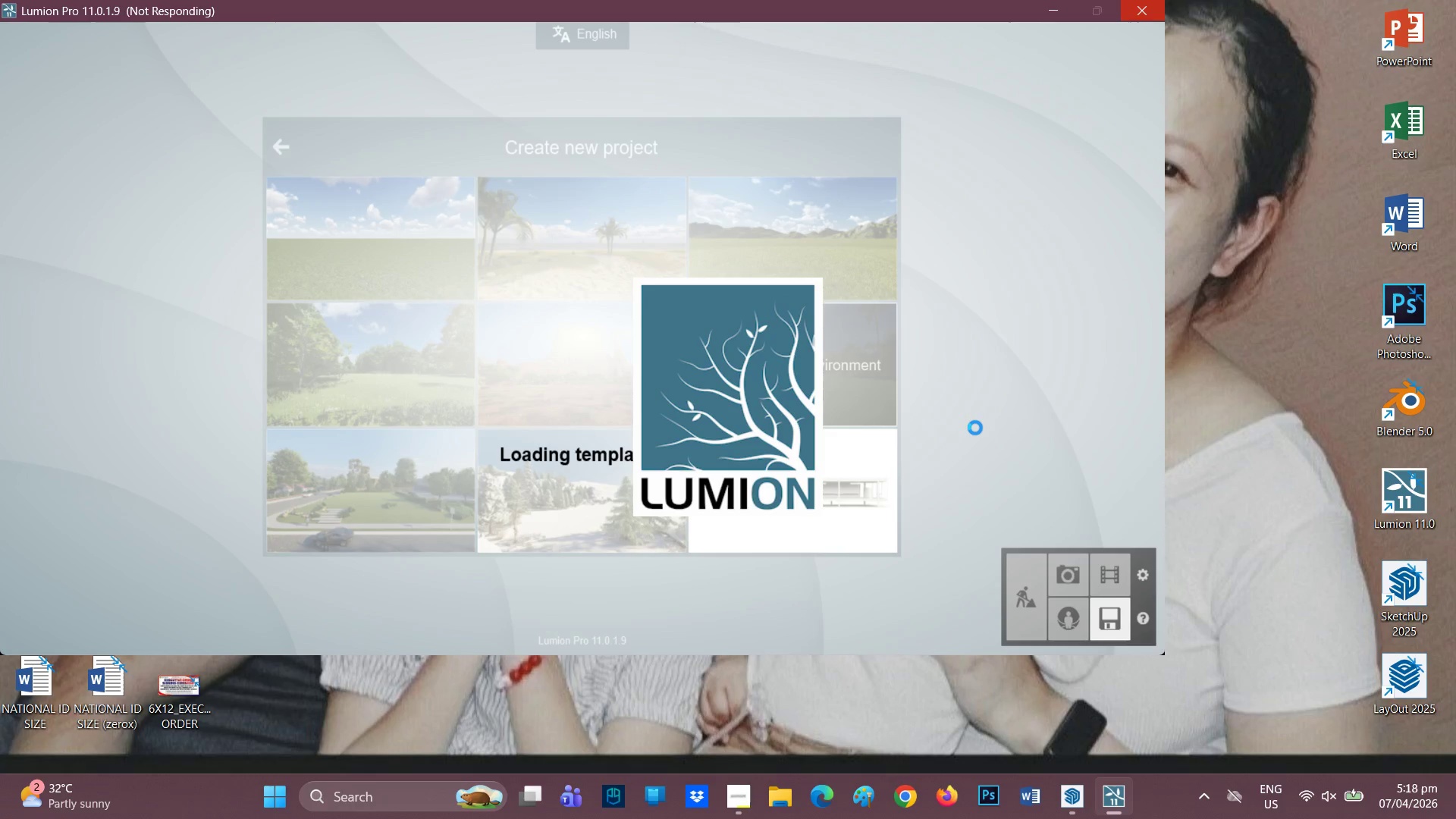 
mouse_move([959, 444])
 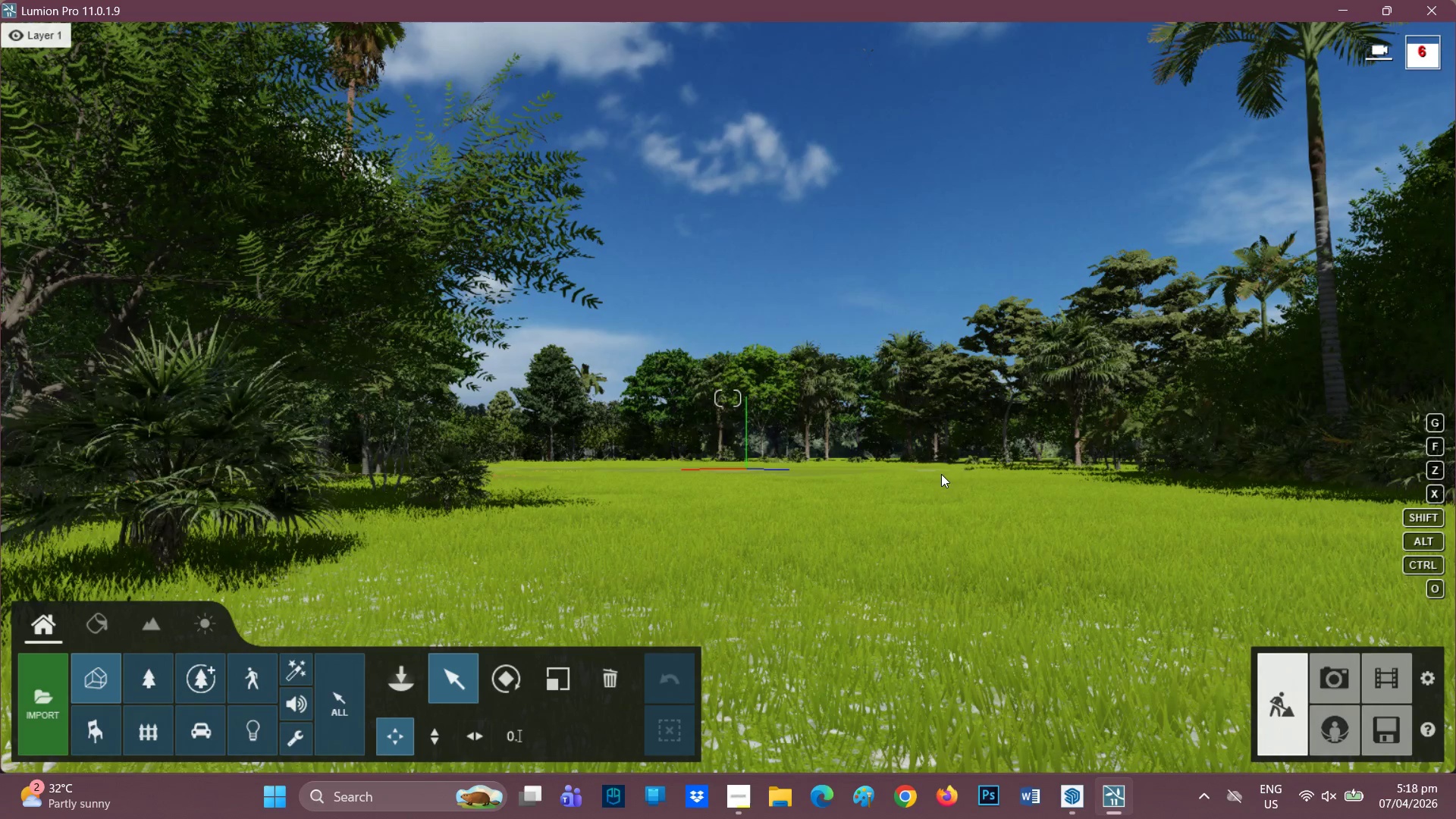 
scroll: coordinate [941, 467], scroll_direction: down, amount: 1.0
 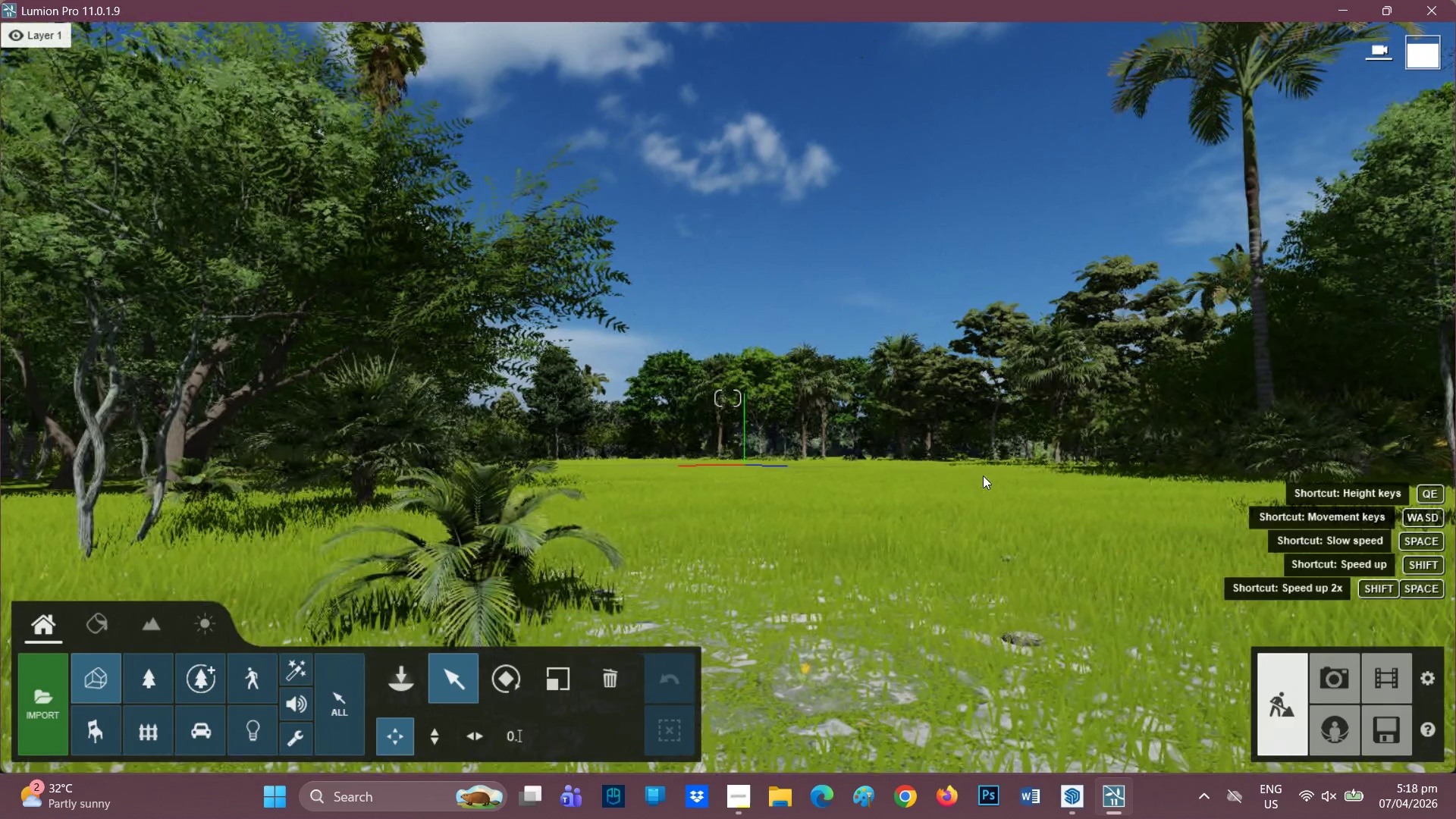 
key(Q)
 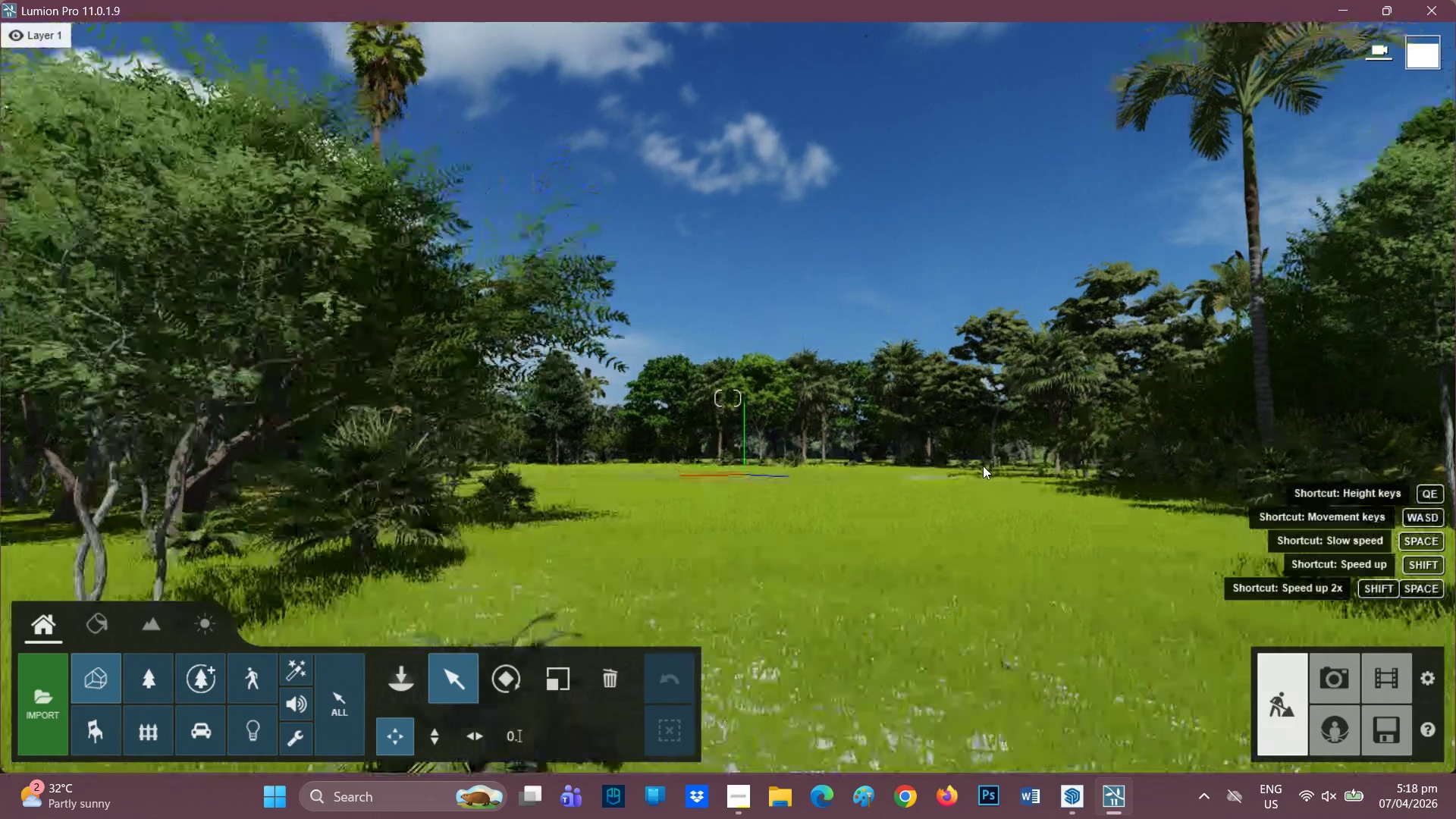 
hold_key(key=Q, duration=0.33)
 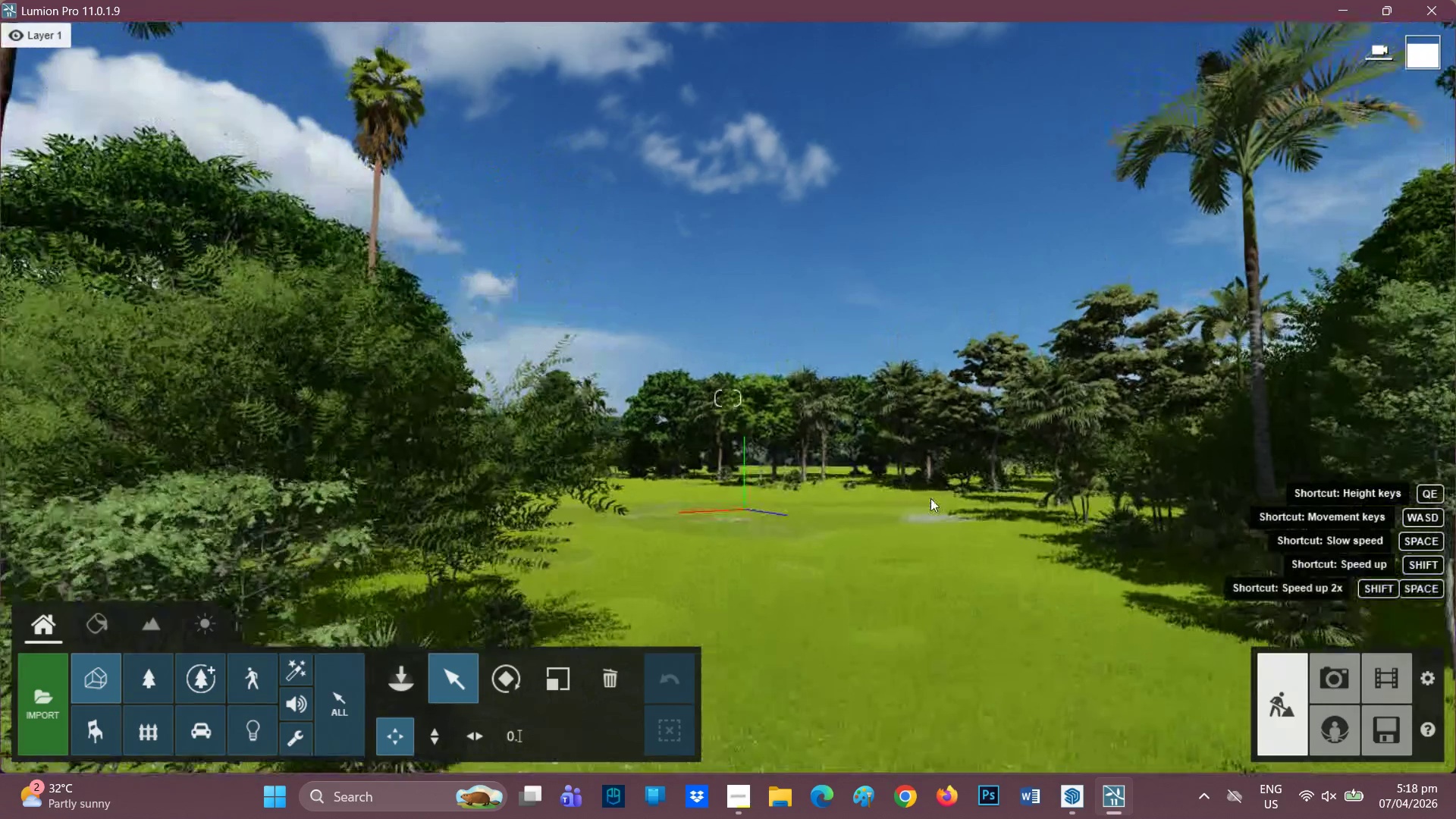 
hold_key(key=Q, duration=0.72)
 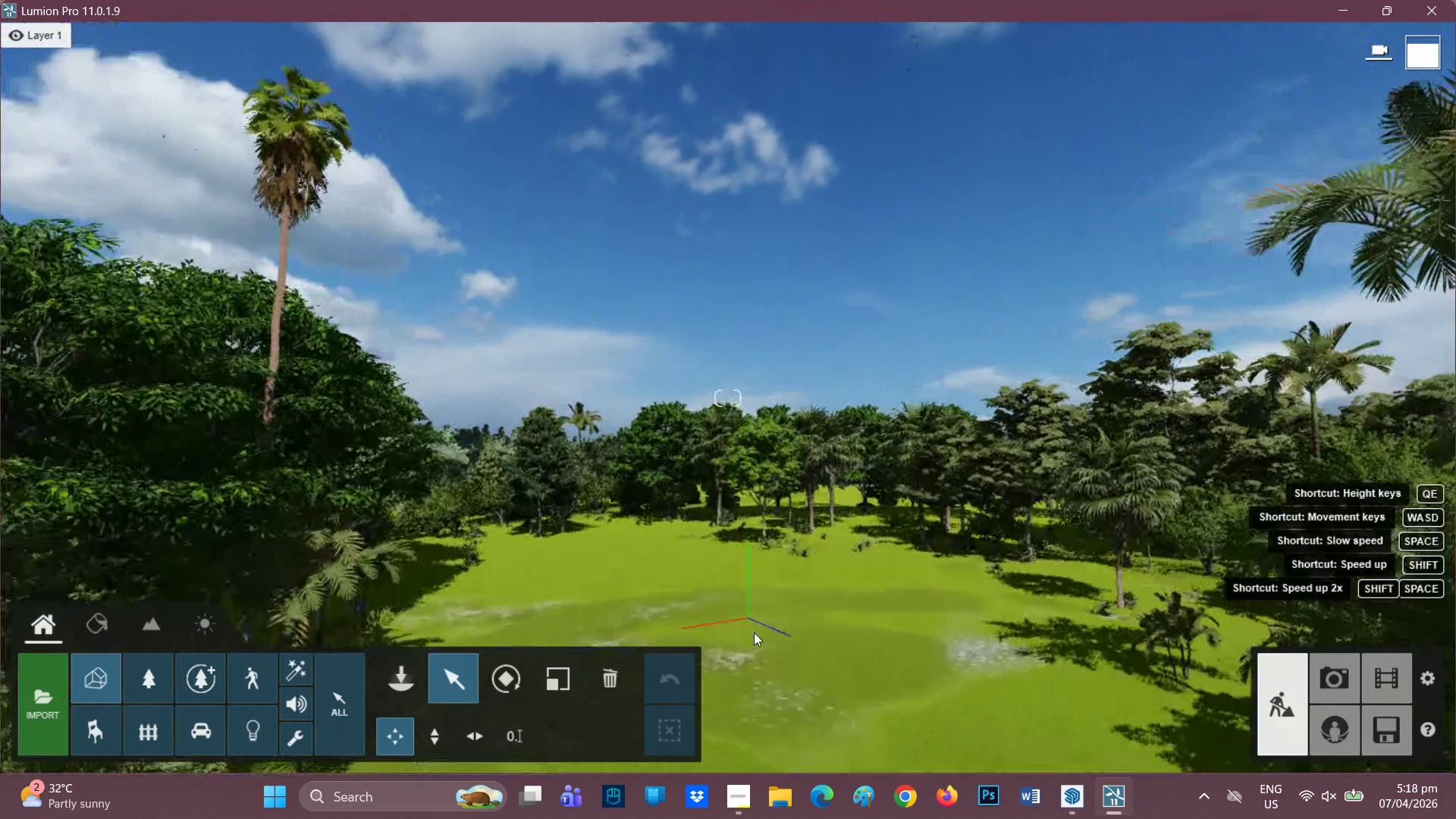 
scroll: coordinate [754, 632], scroll_direction: up, amount: 4.0
 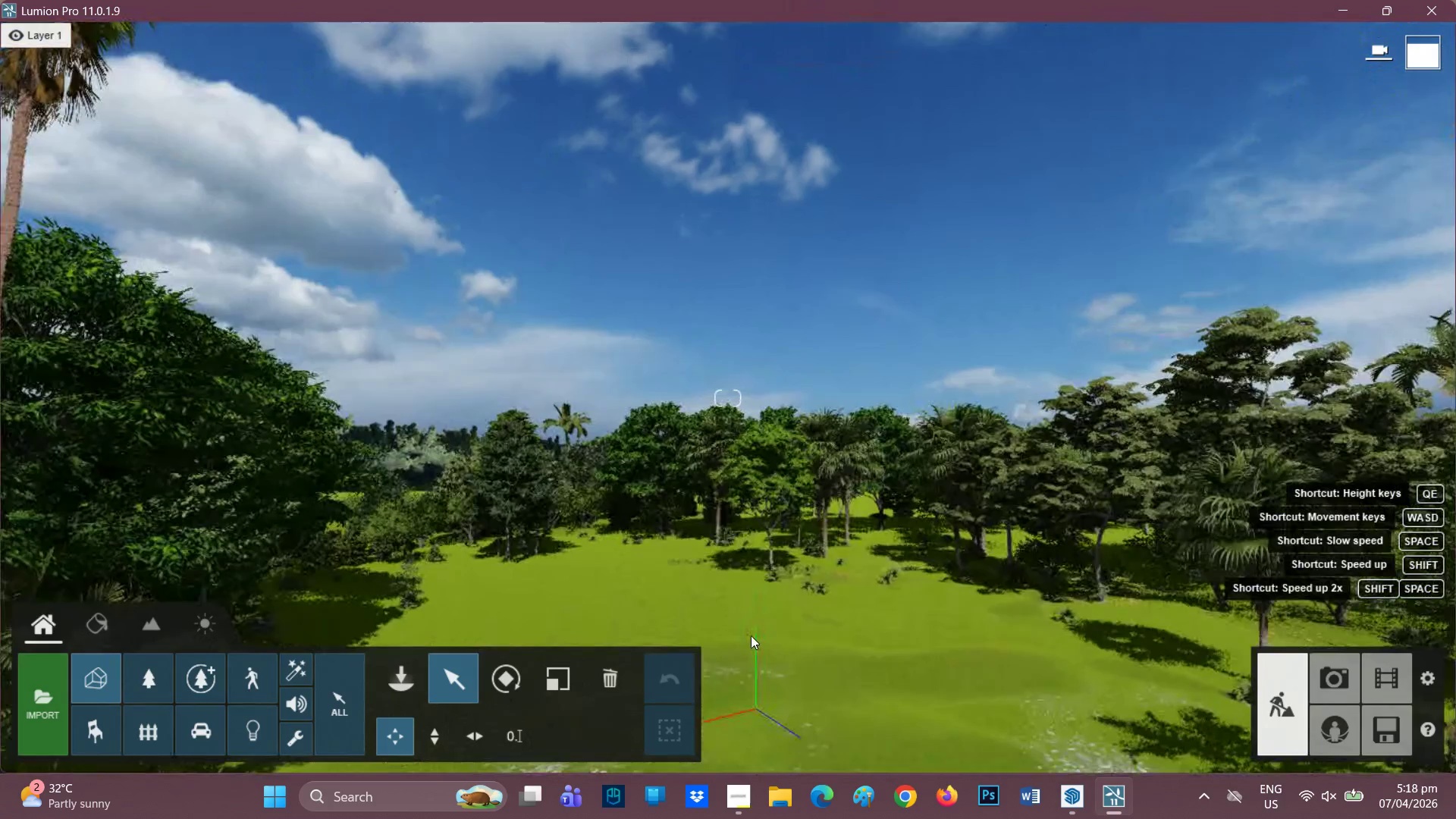 
key(E)
 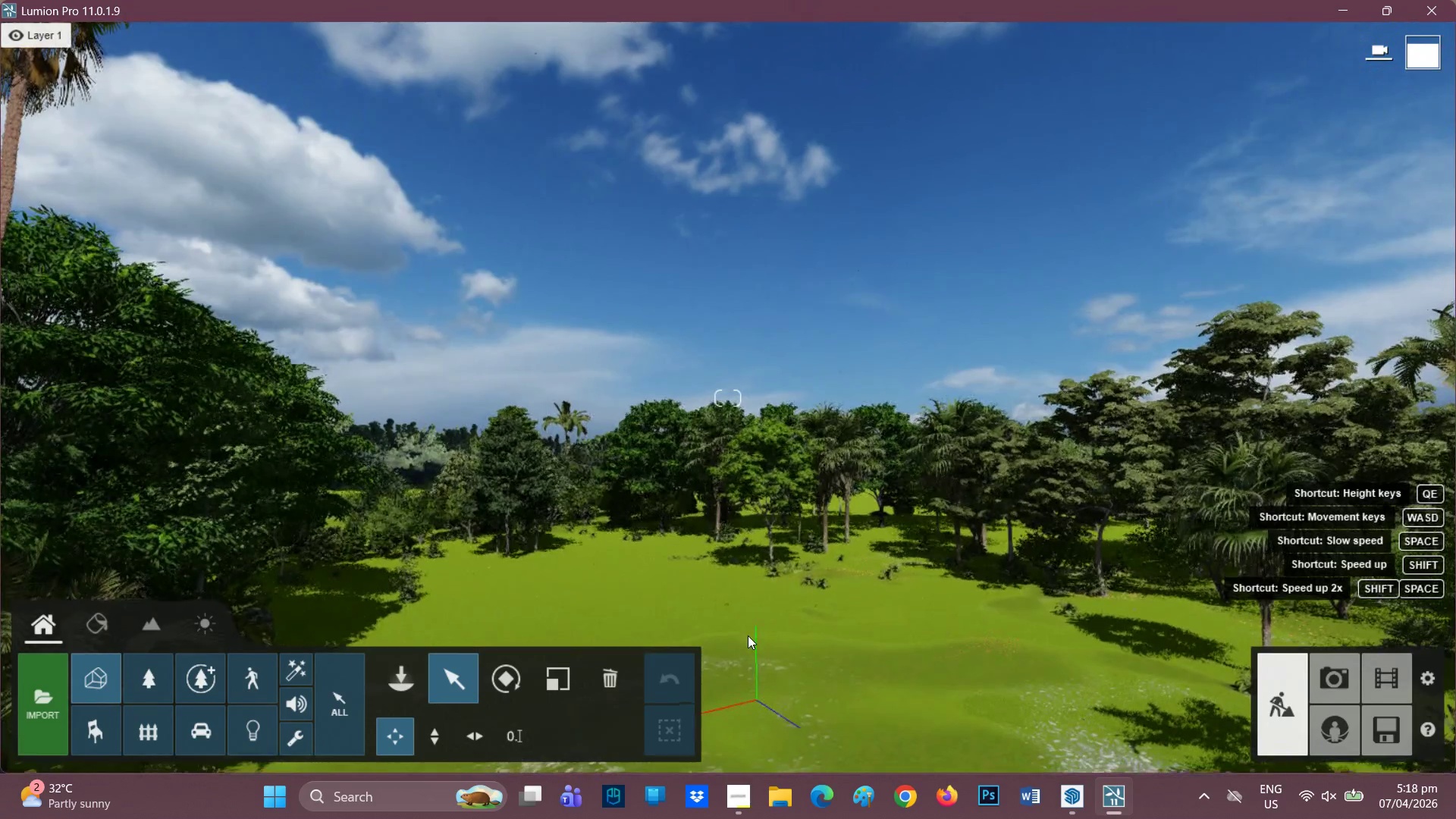 
hold_key(key=E, duration=0.92)
 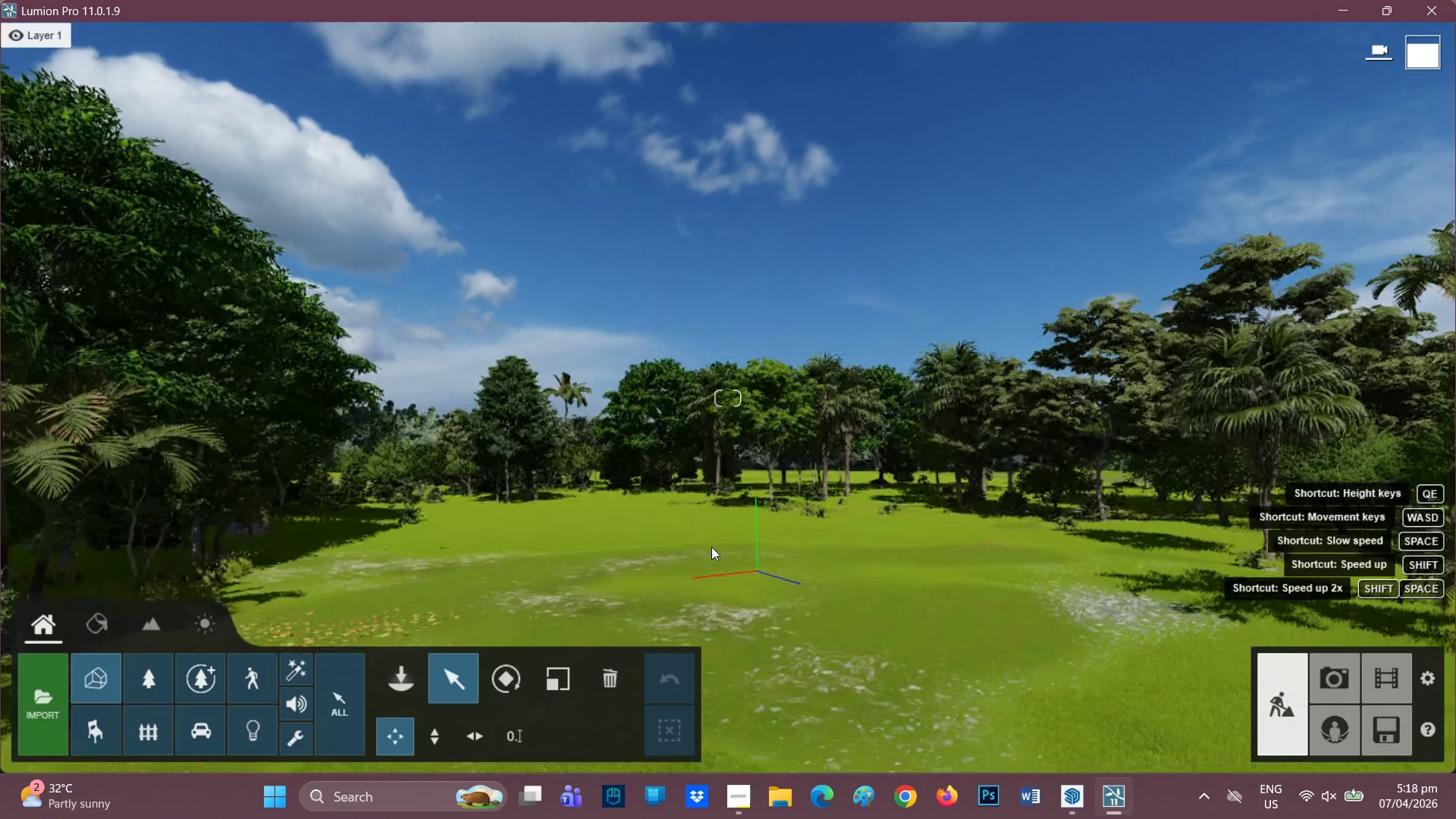 
key(E)
 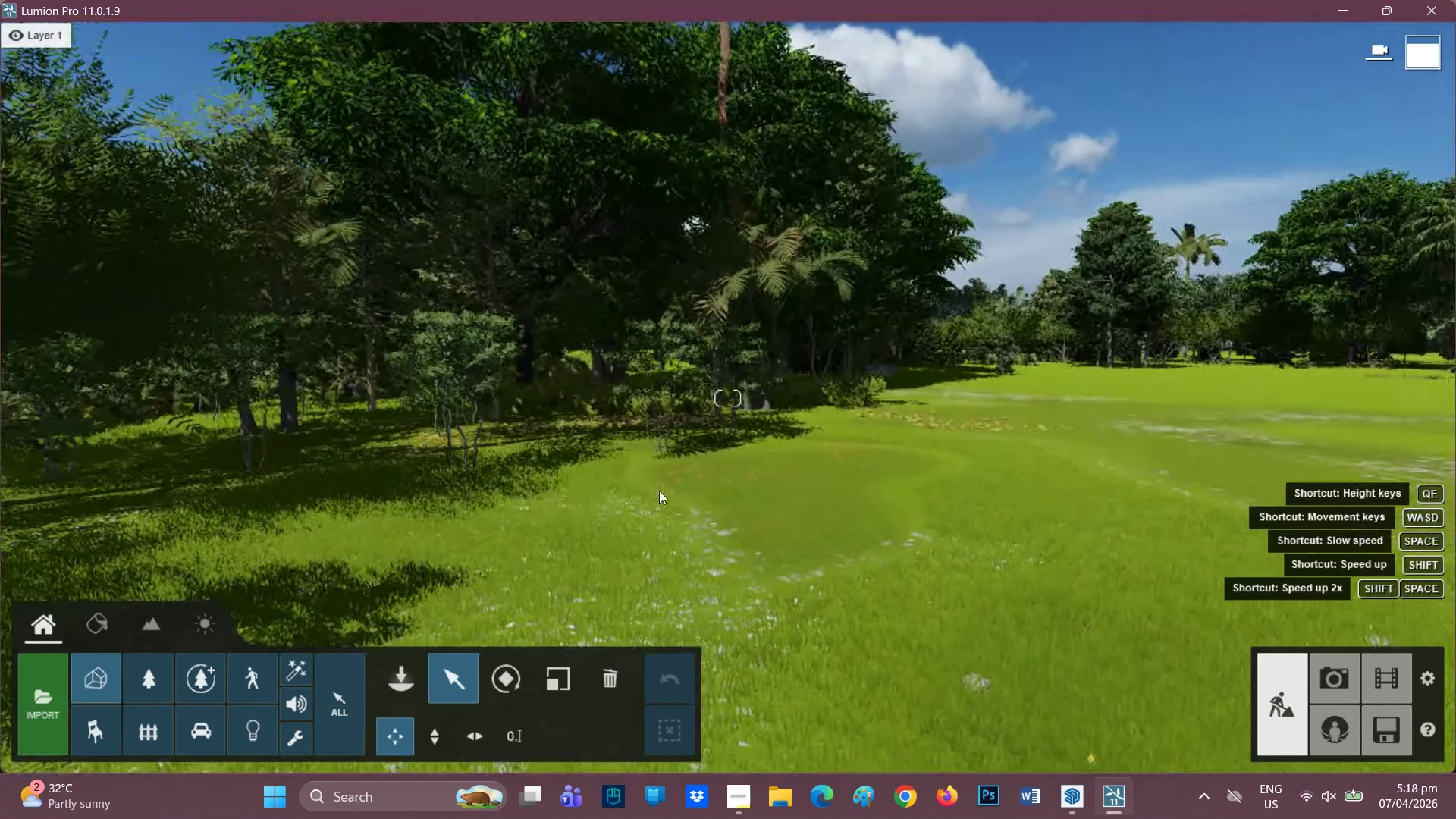 
key(Q)
 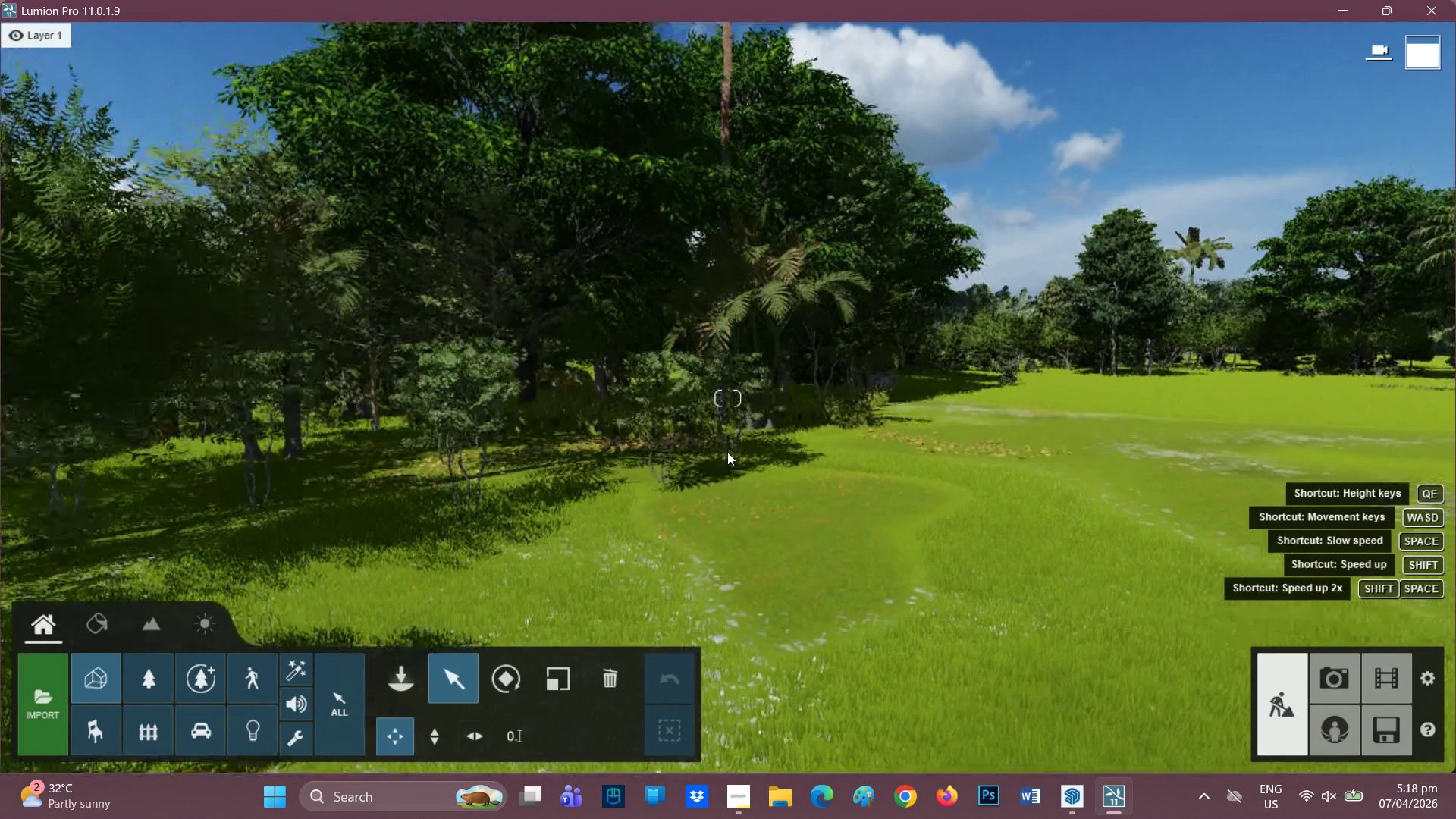 
hold_key(key=Q, duration=0.31)
 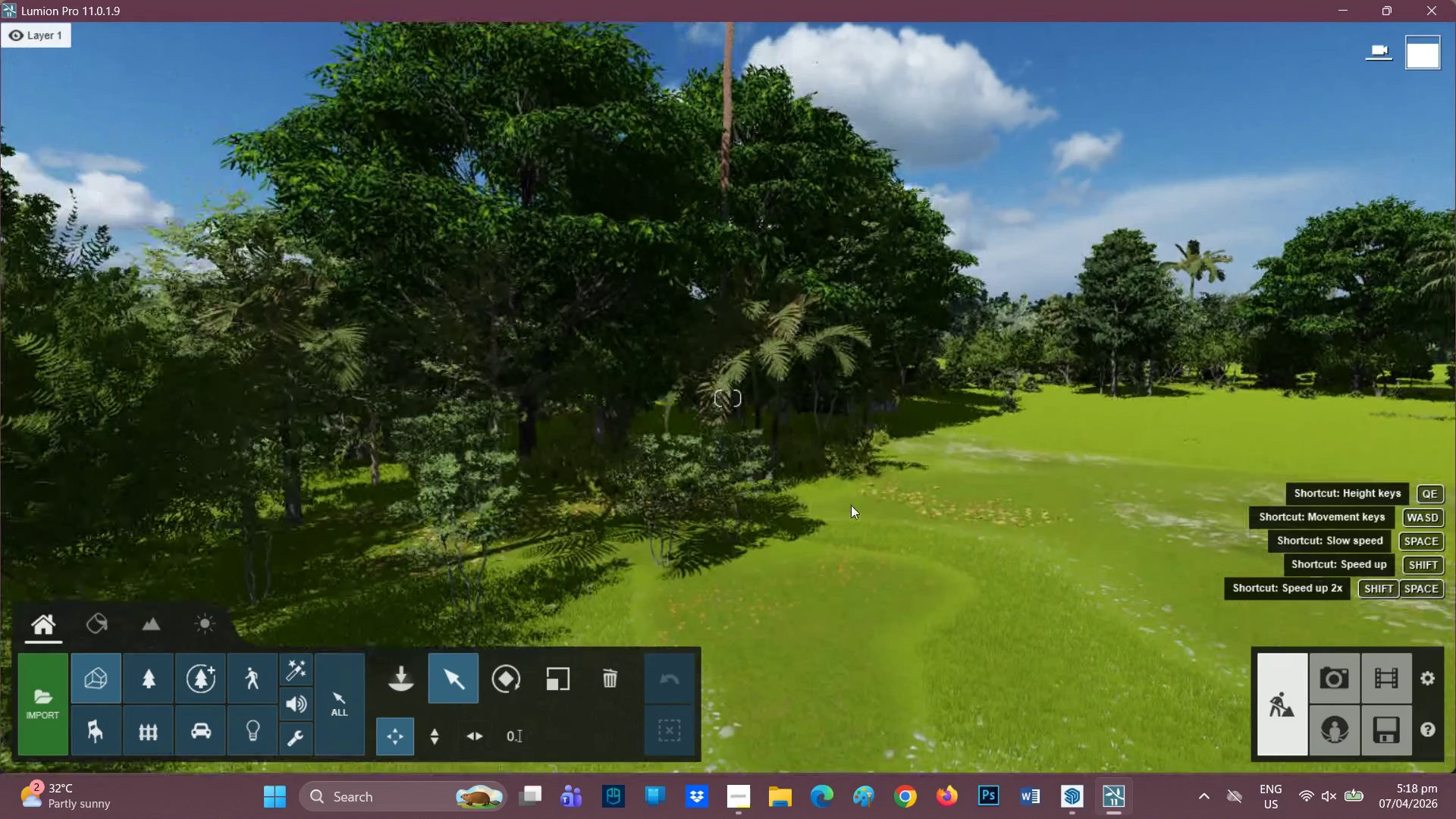 
key(Q)
 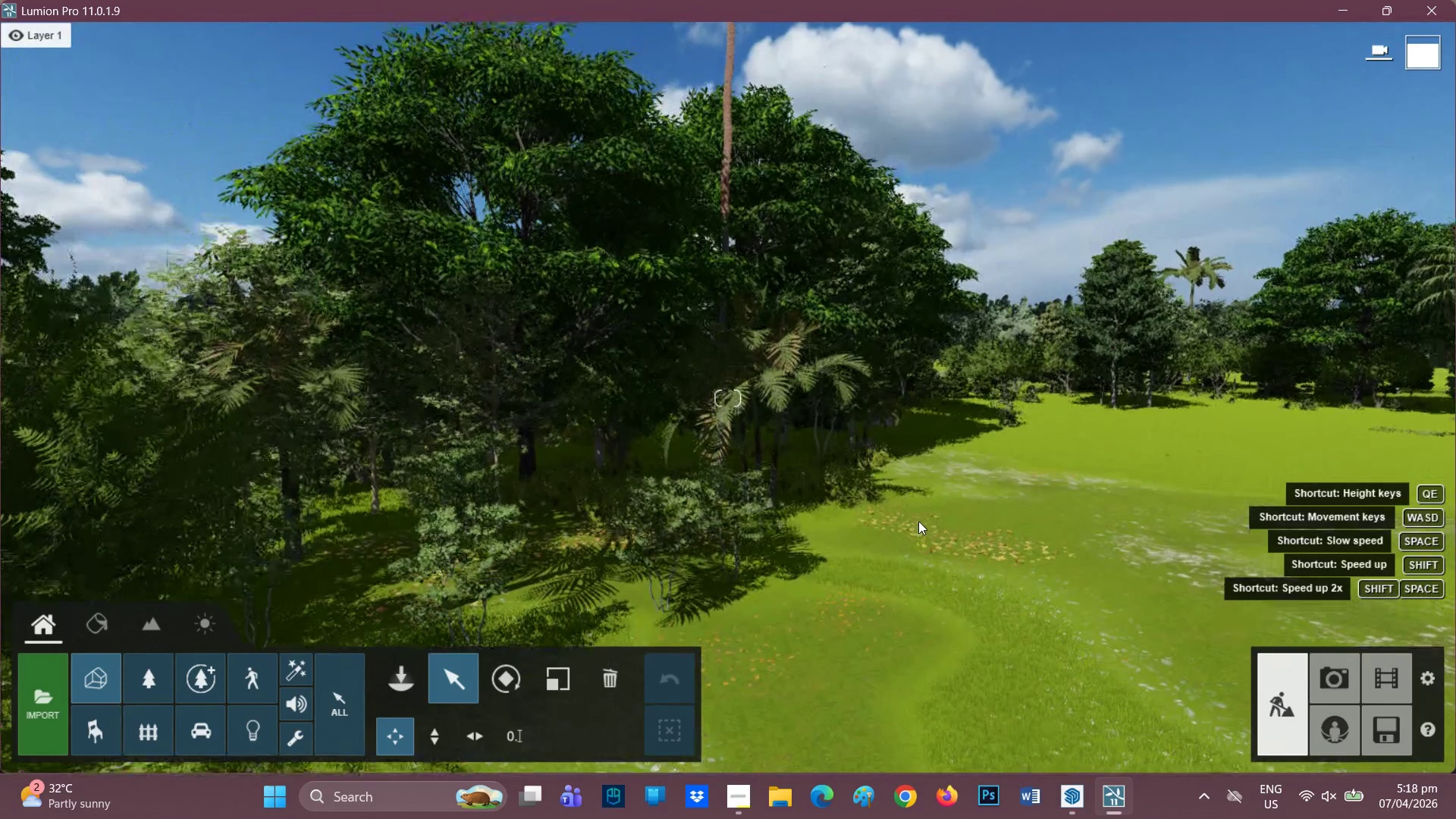 
hold_key(key=E, duration=0.42)
 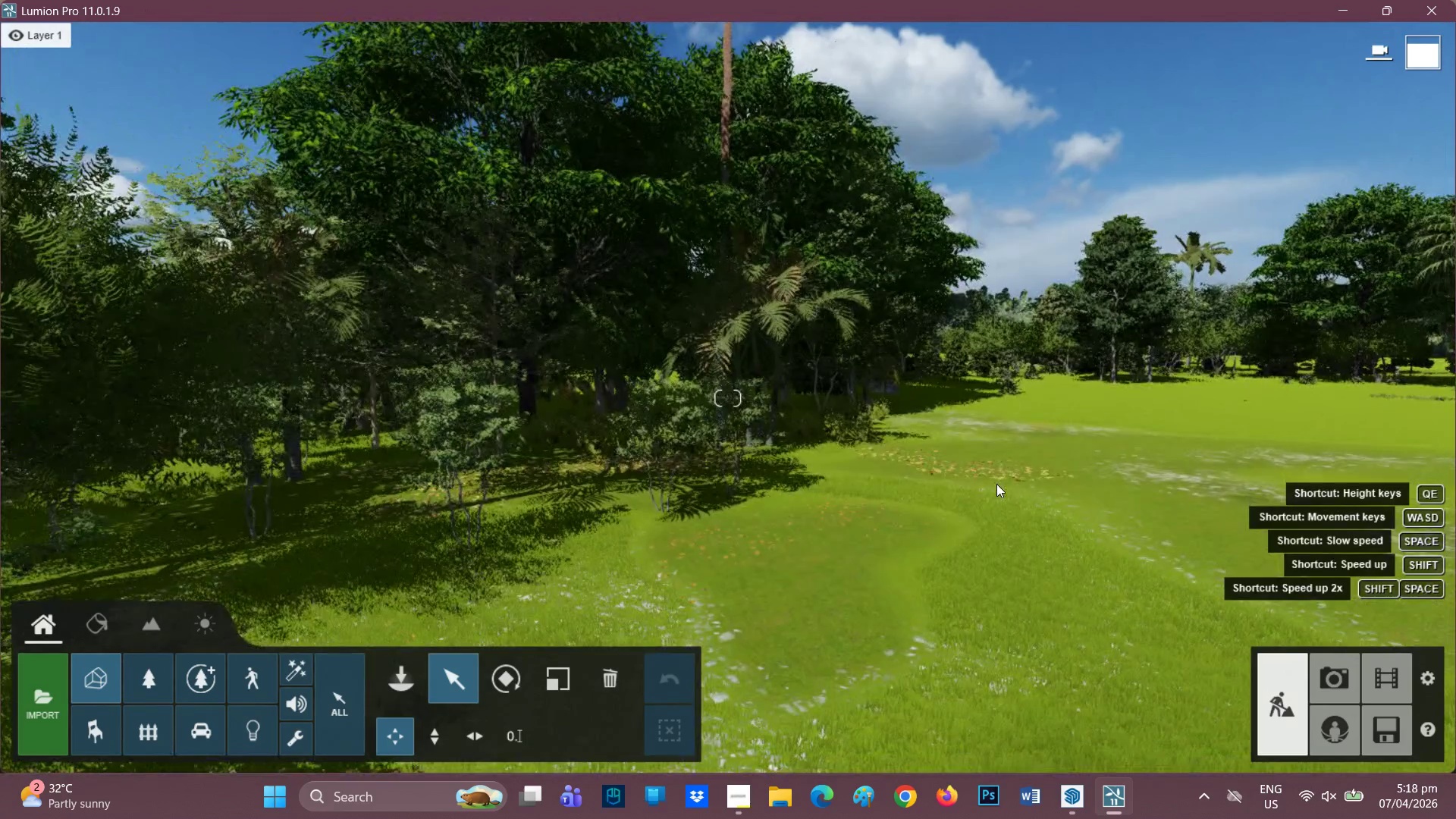 
hold_key(key=E, duration=0.47)
 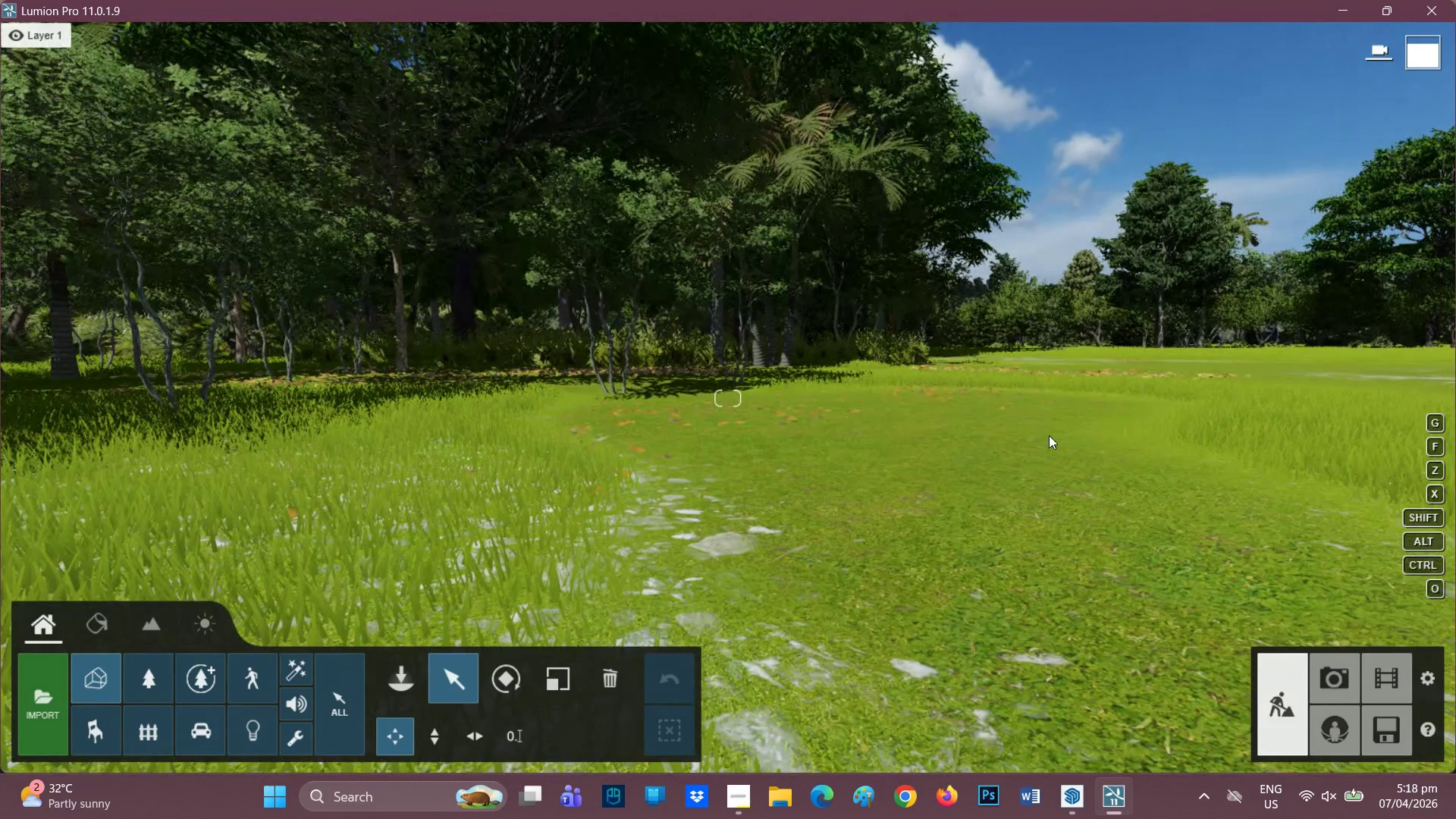 
scroll: coordinate [1042, 438], scroll_direction: up, amount: 4.0
 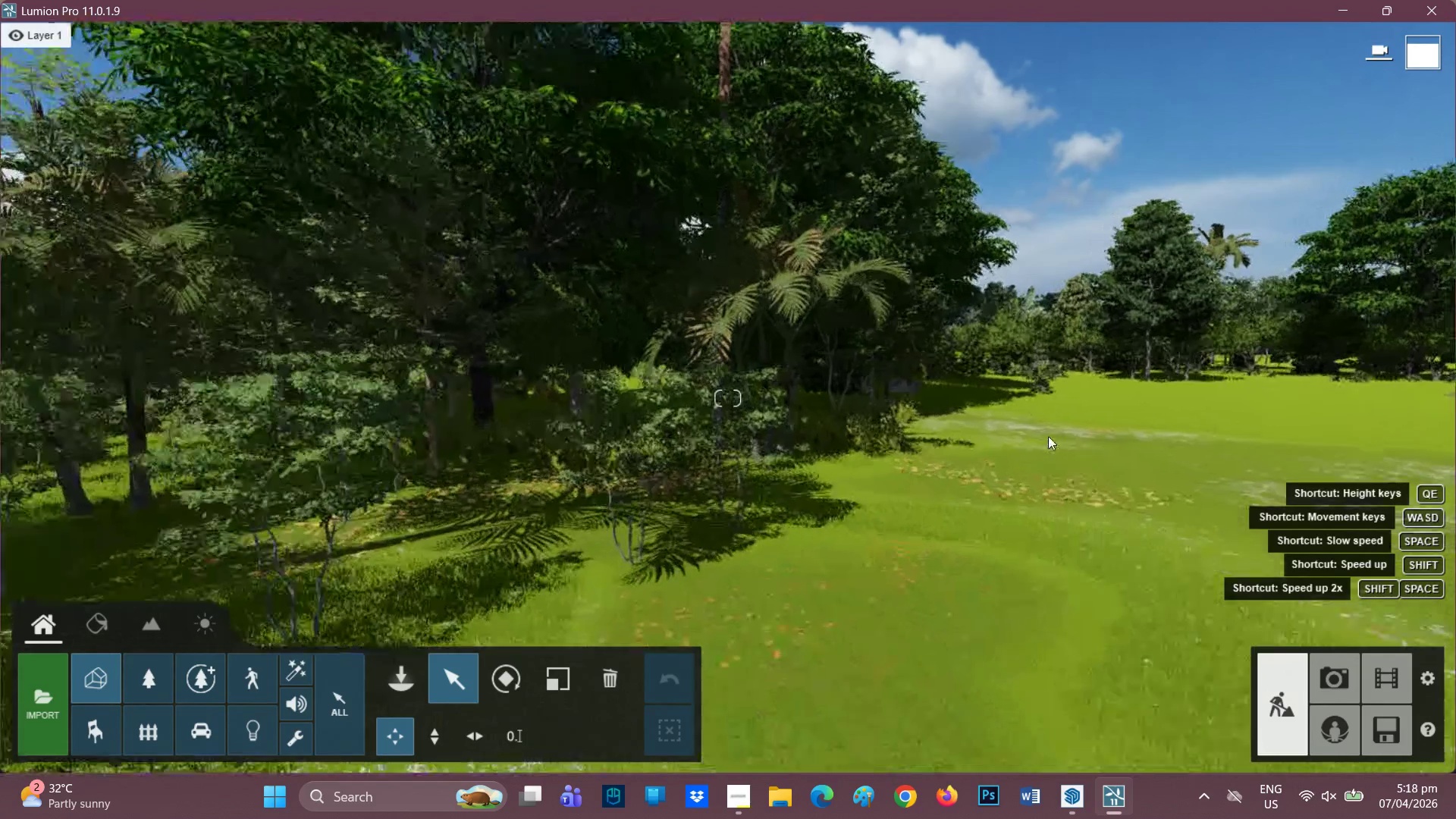 
hold_key(key=Q, duration=0.89)
 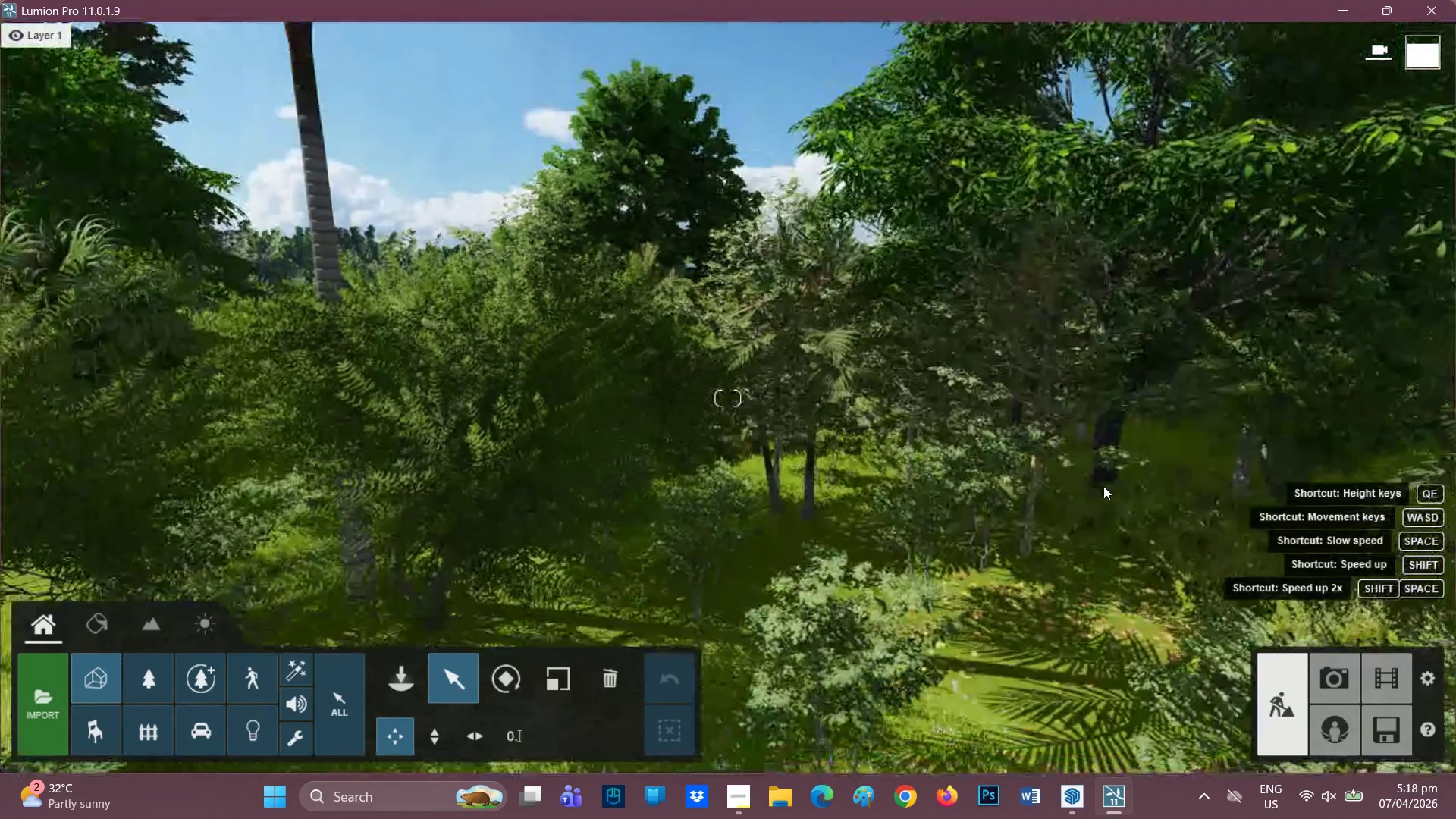 
key(D)
 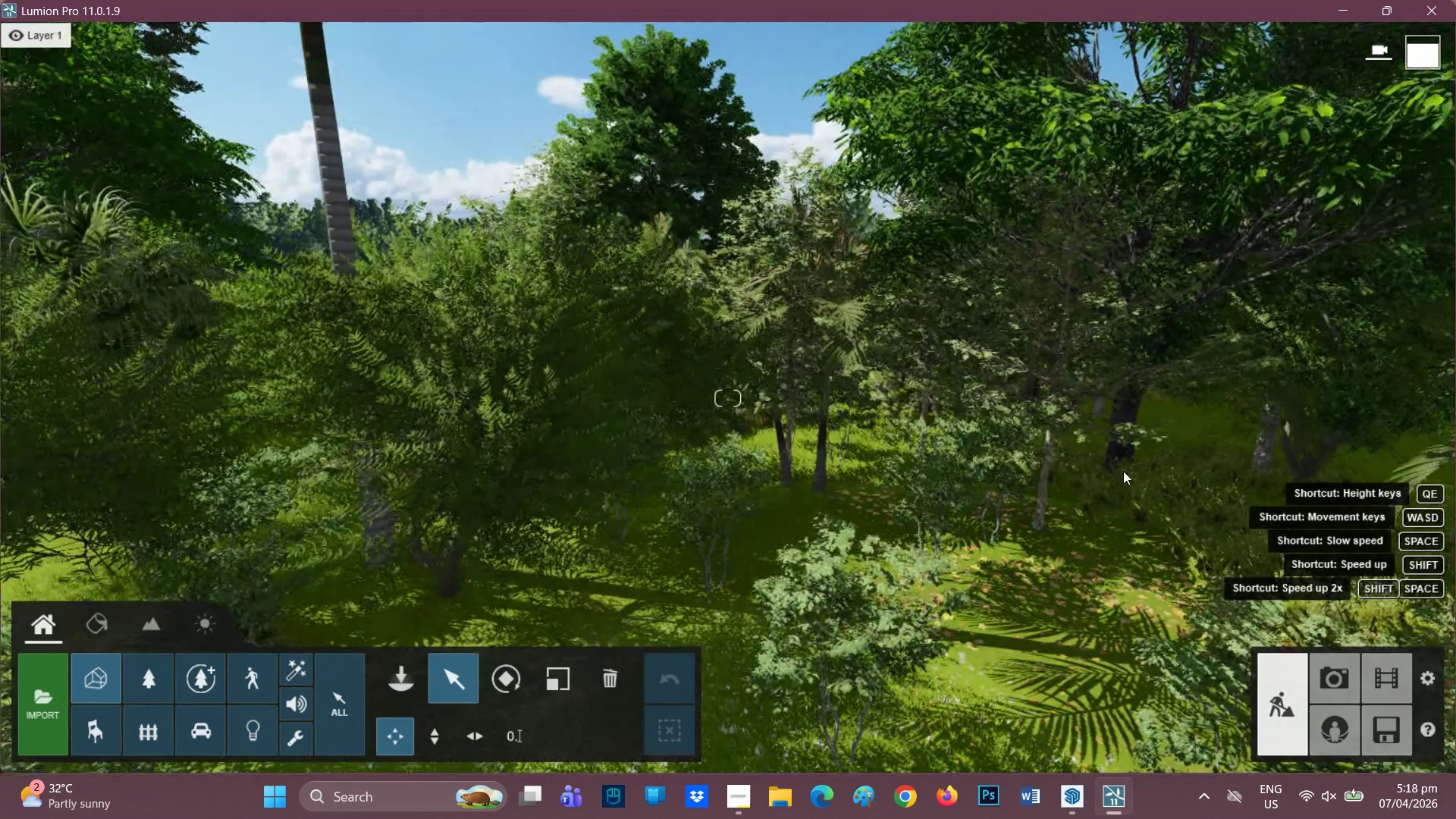 
hold_key(key=D, duration=1.5)
 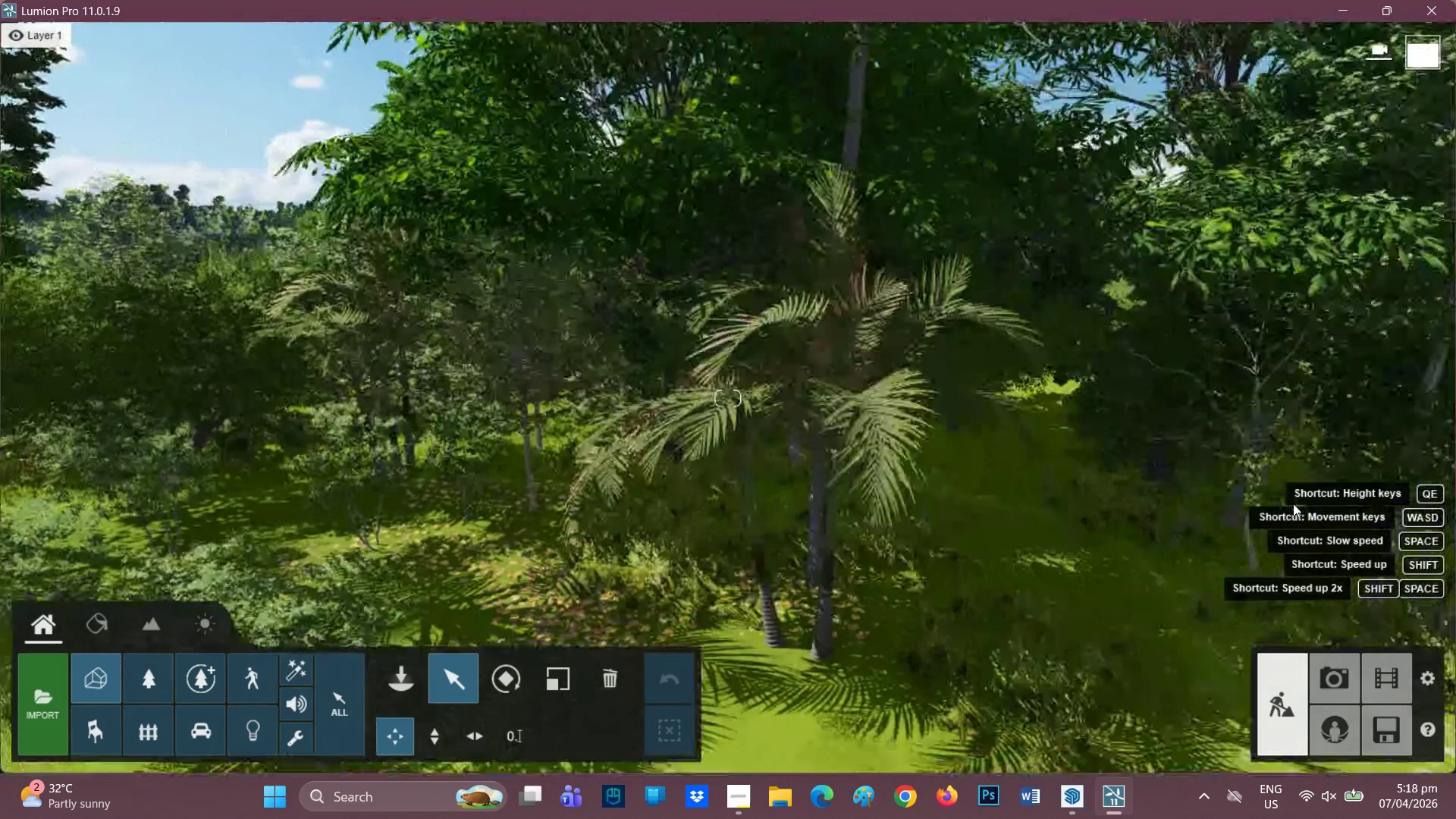 
hold_key(key=D, duration=1.42)
 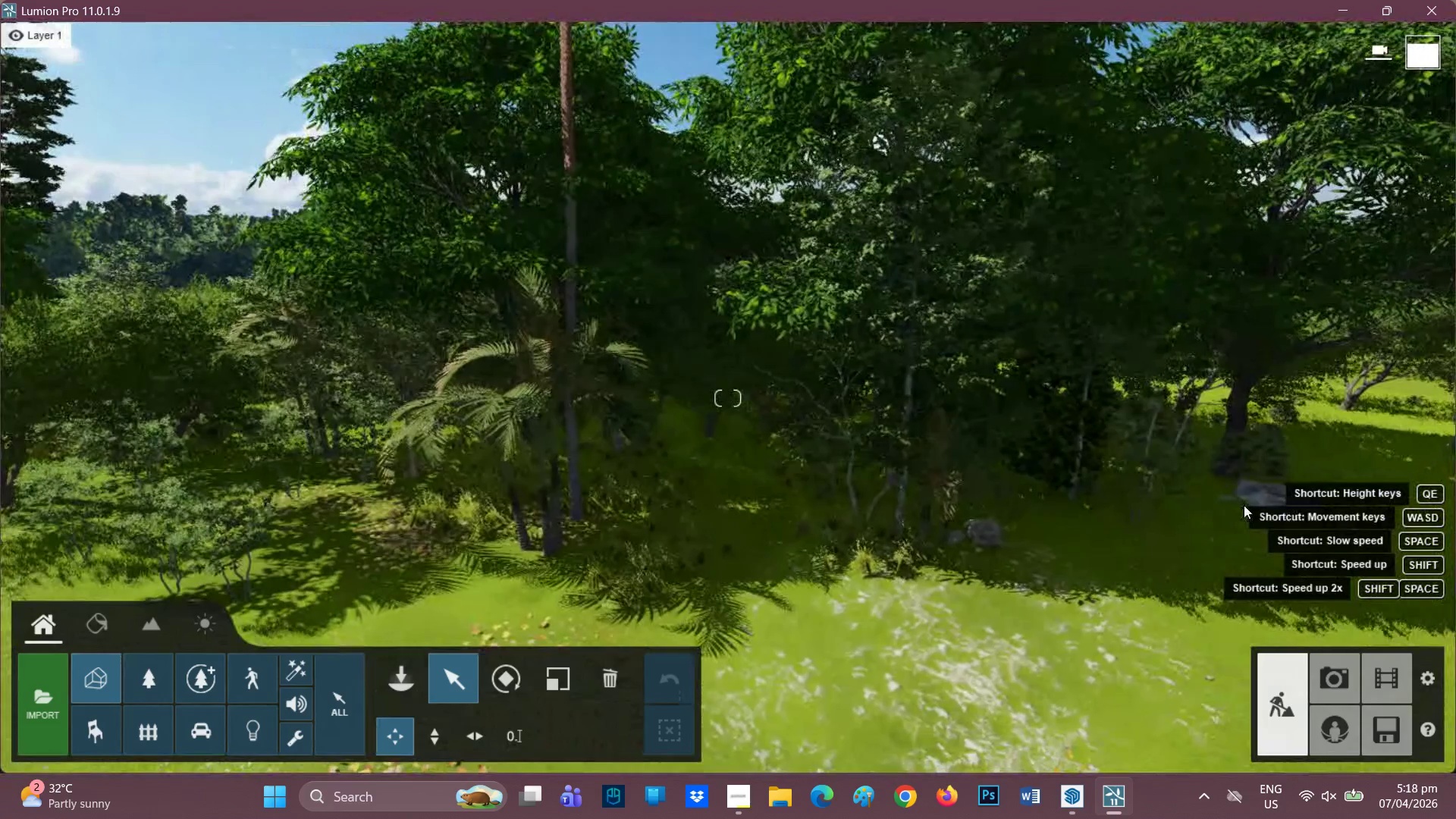 
scroll: coordinate [1303, 509], scroll_direction: down, amount: 3.0
 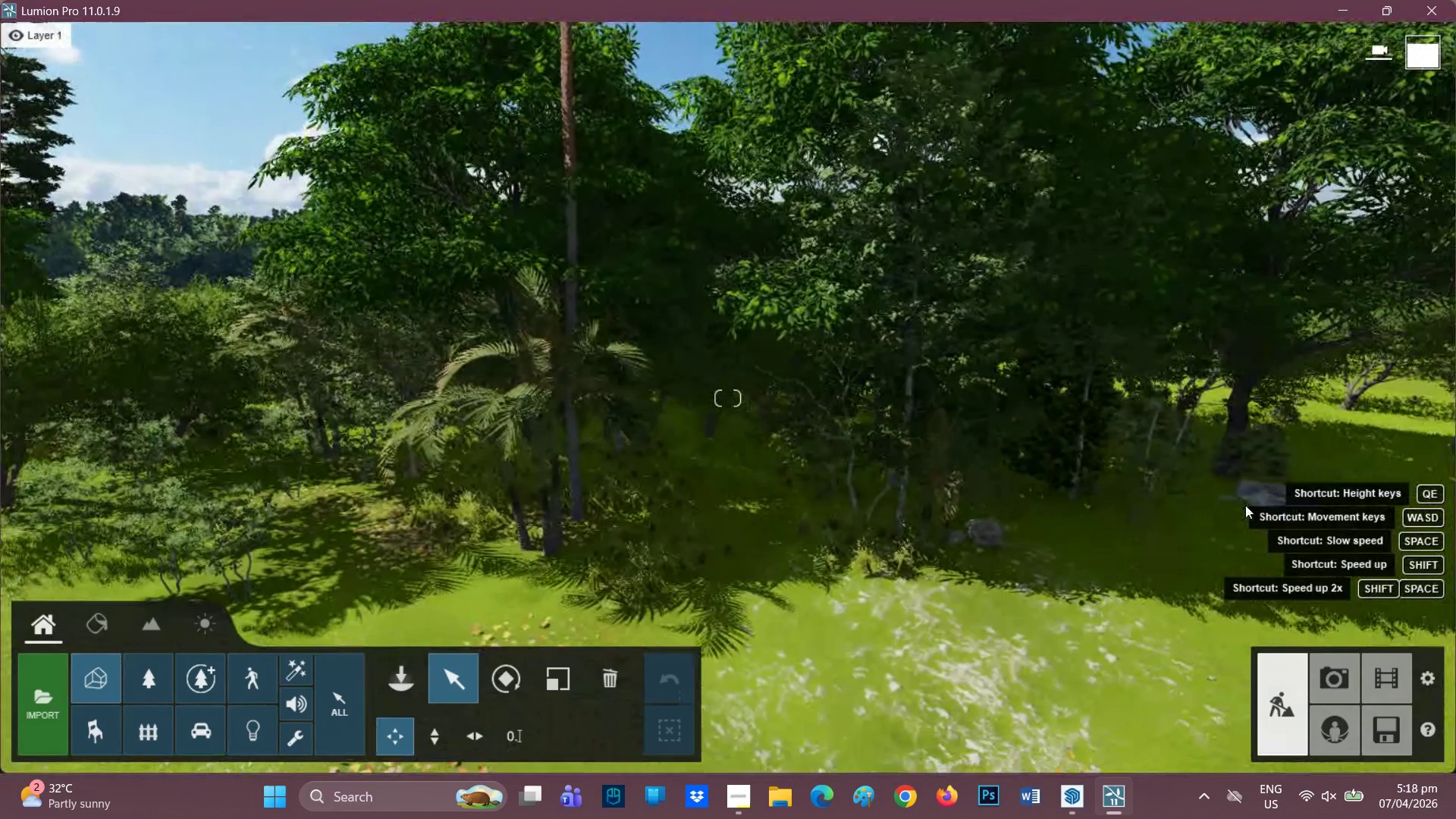 
type(QE)
 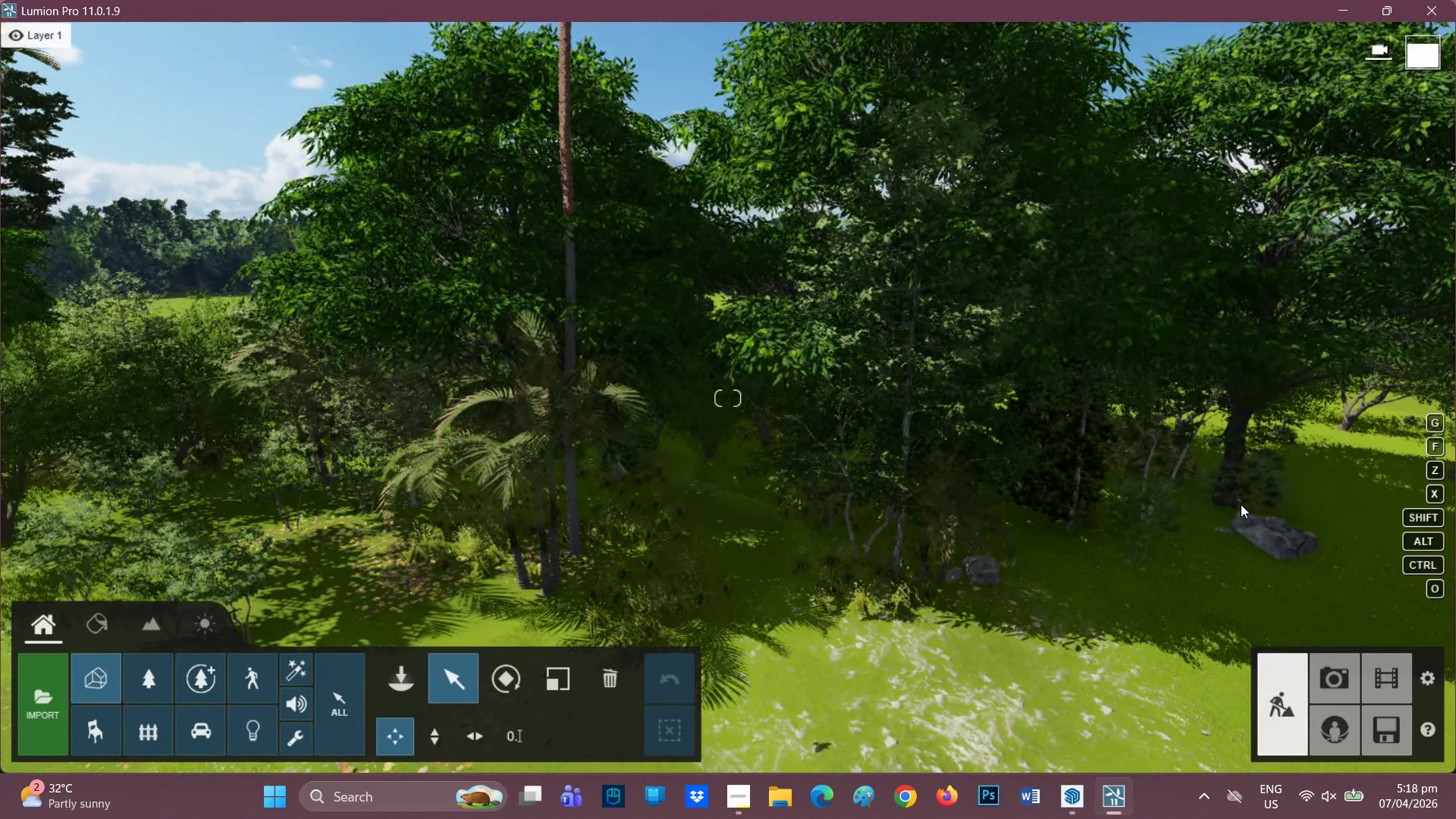 
hold_key(key=E, duration=0.91)
 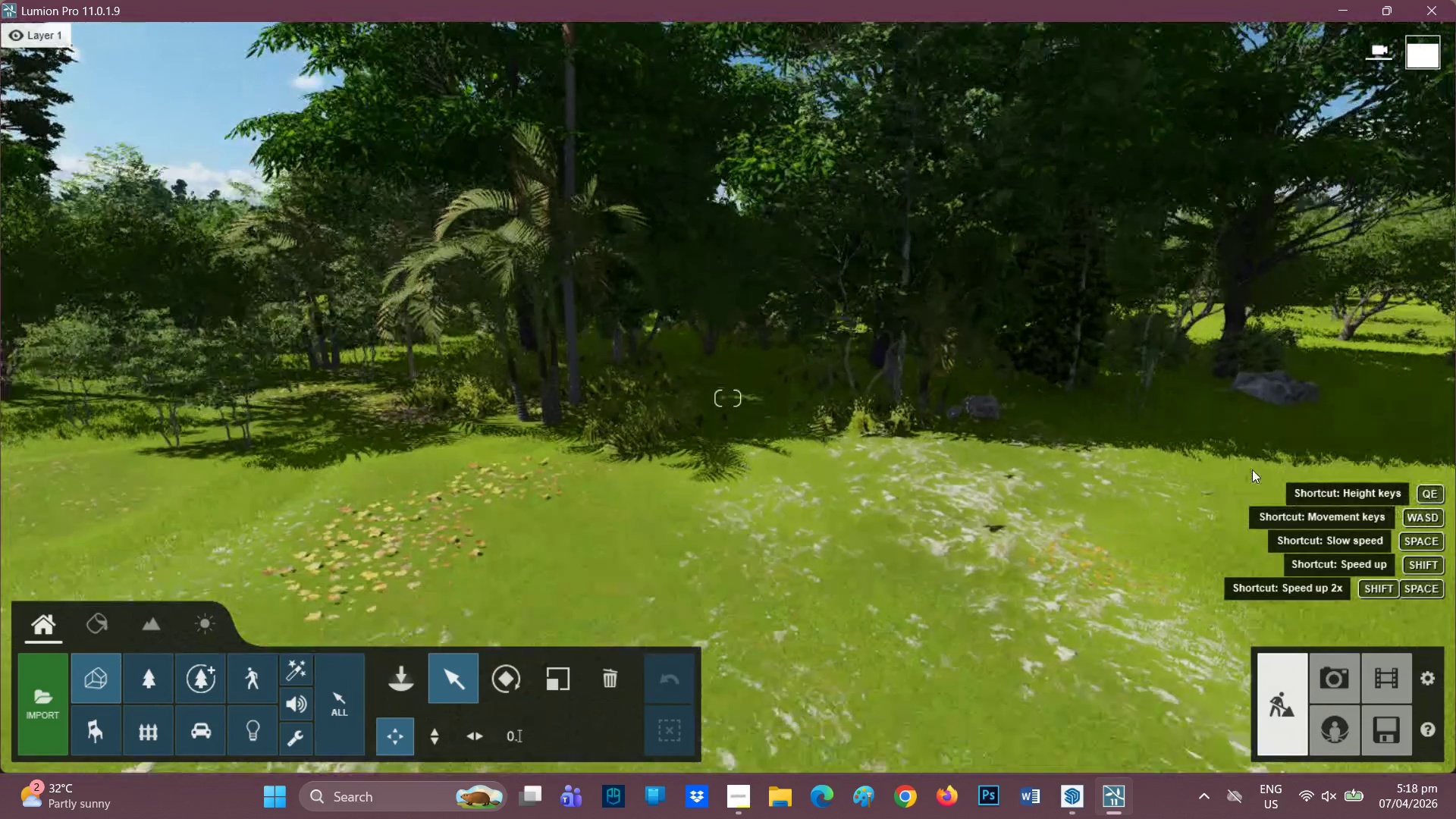 
scroll: coordinate [1257, 463], scroll_direction: down, amount: 4.0
 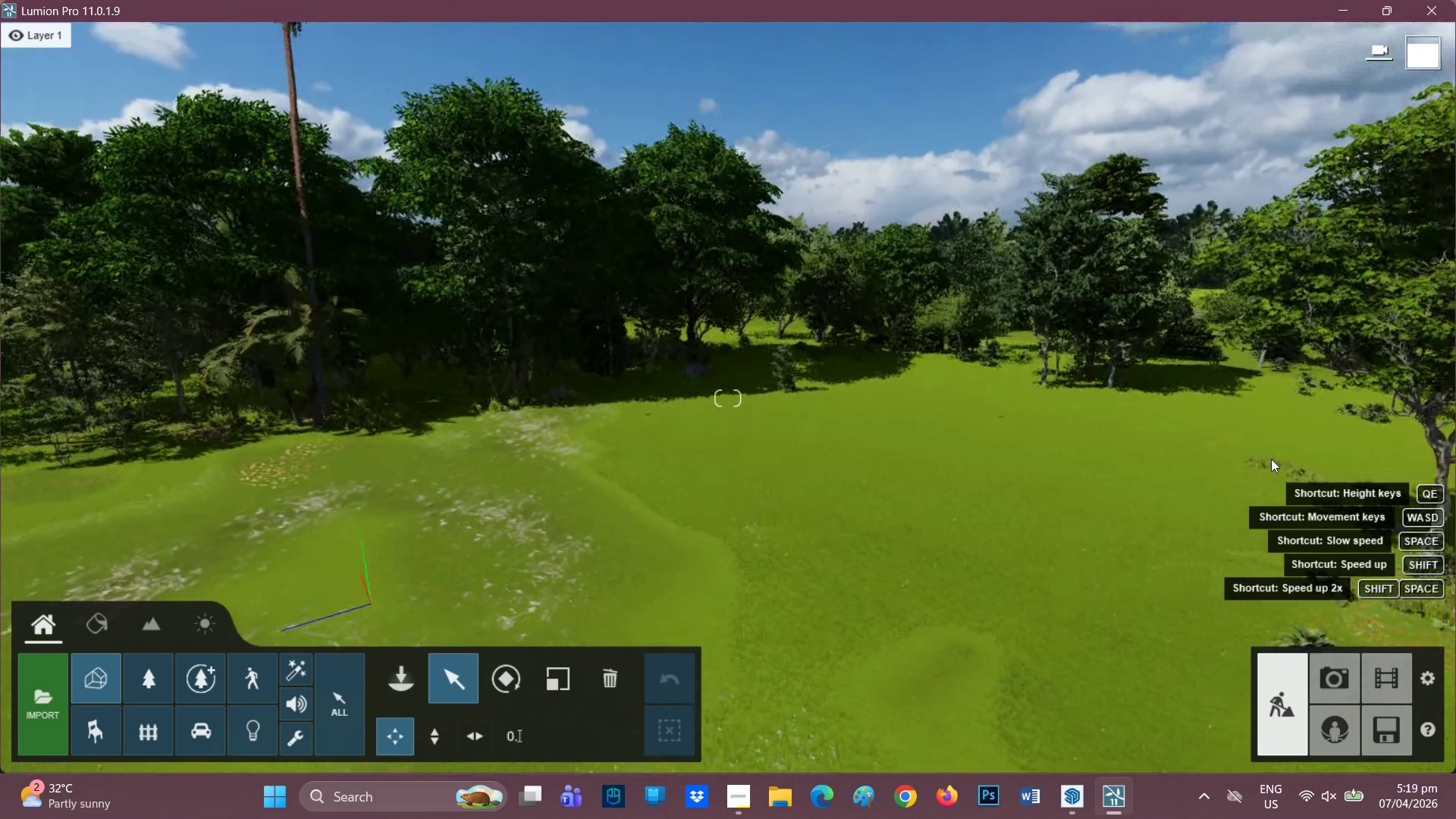 
wait(16.77)
 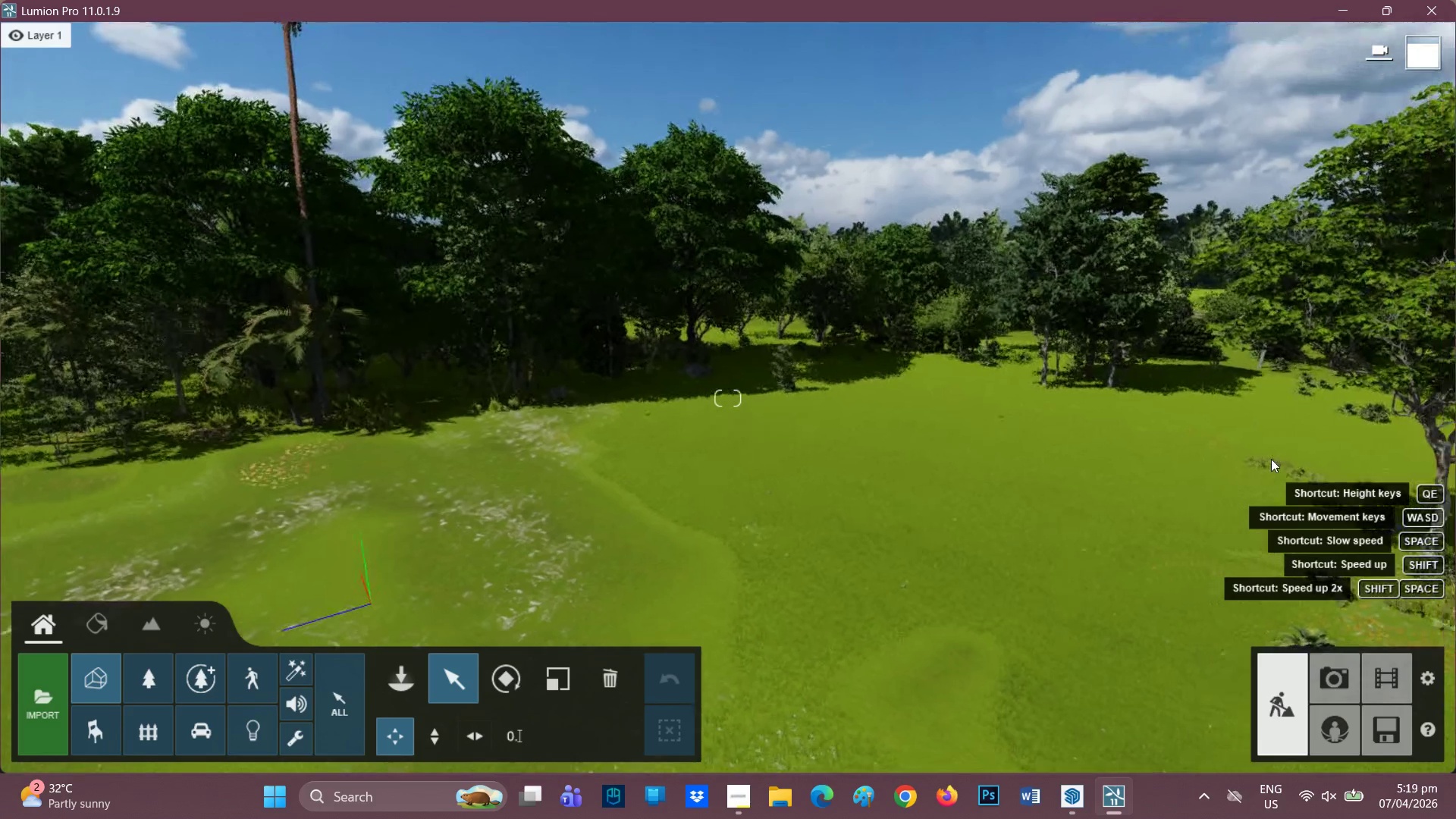 
scroll: coordinate [796, 608], scroll_direction: down, amount: 14.0
 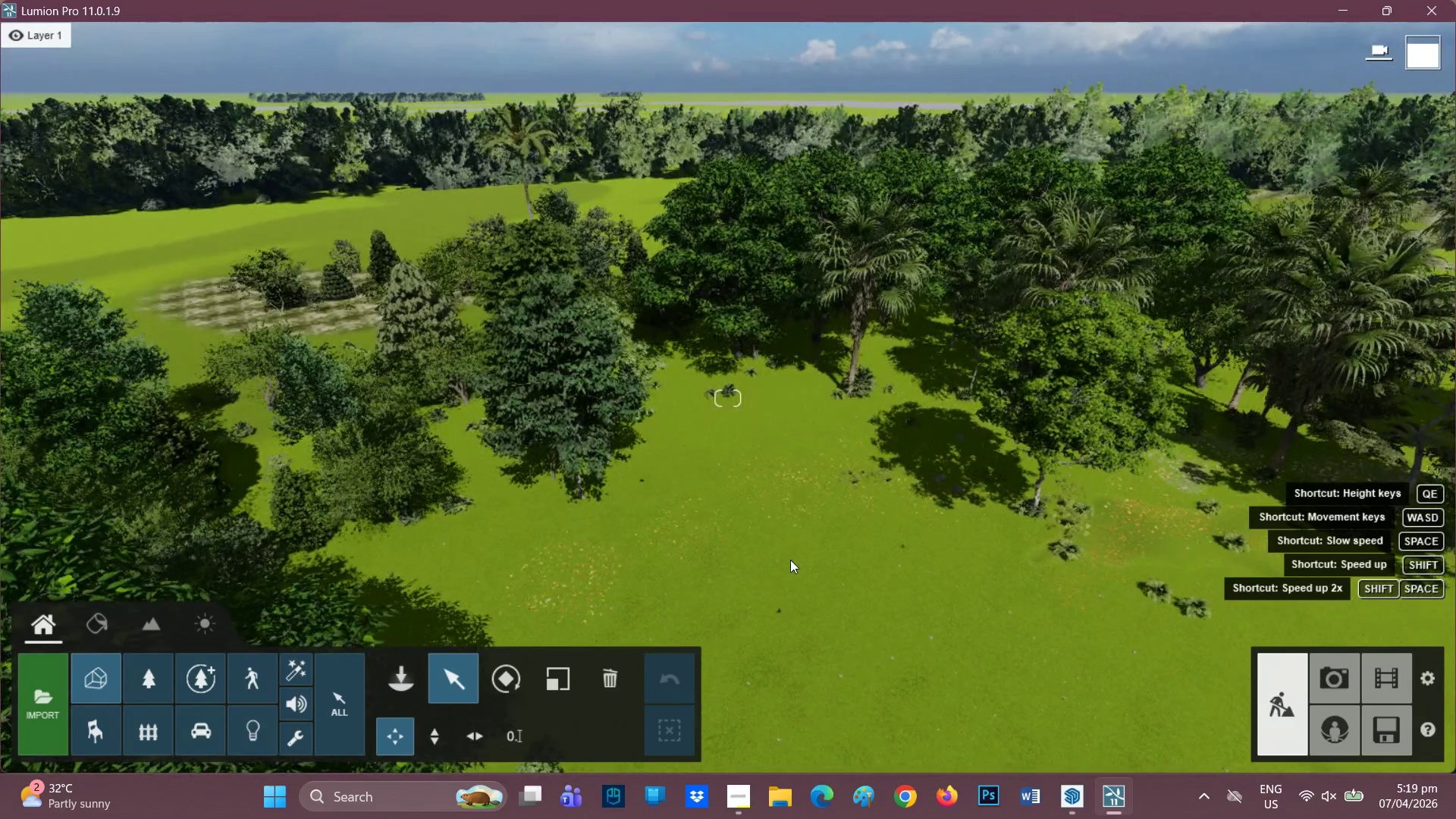 
wait(5.25)
 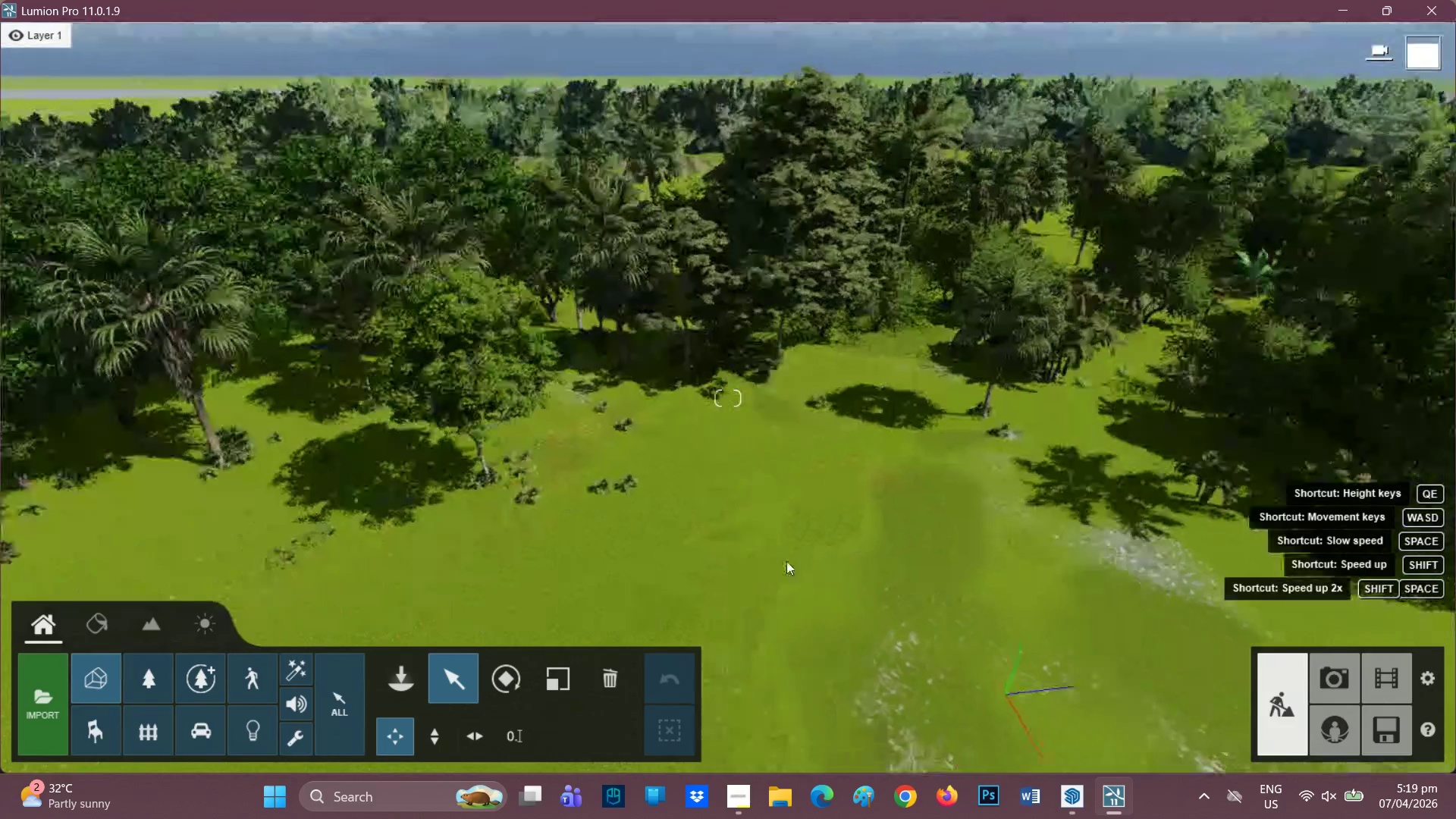 
hold_key(key=A, duration=1.5)
 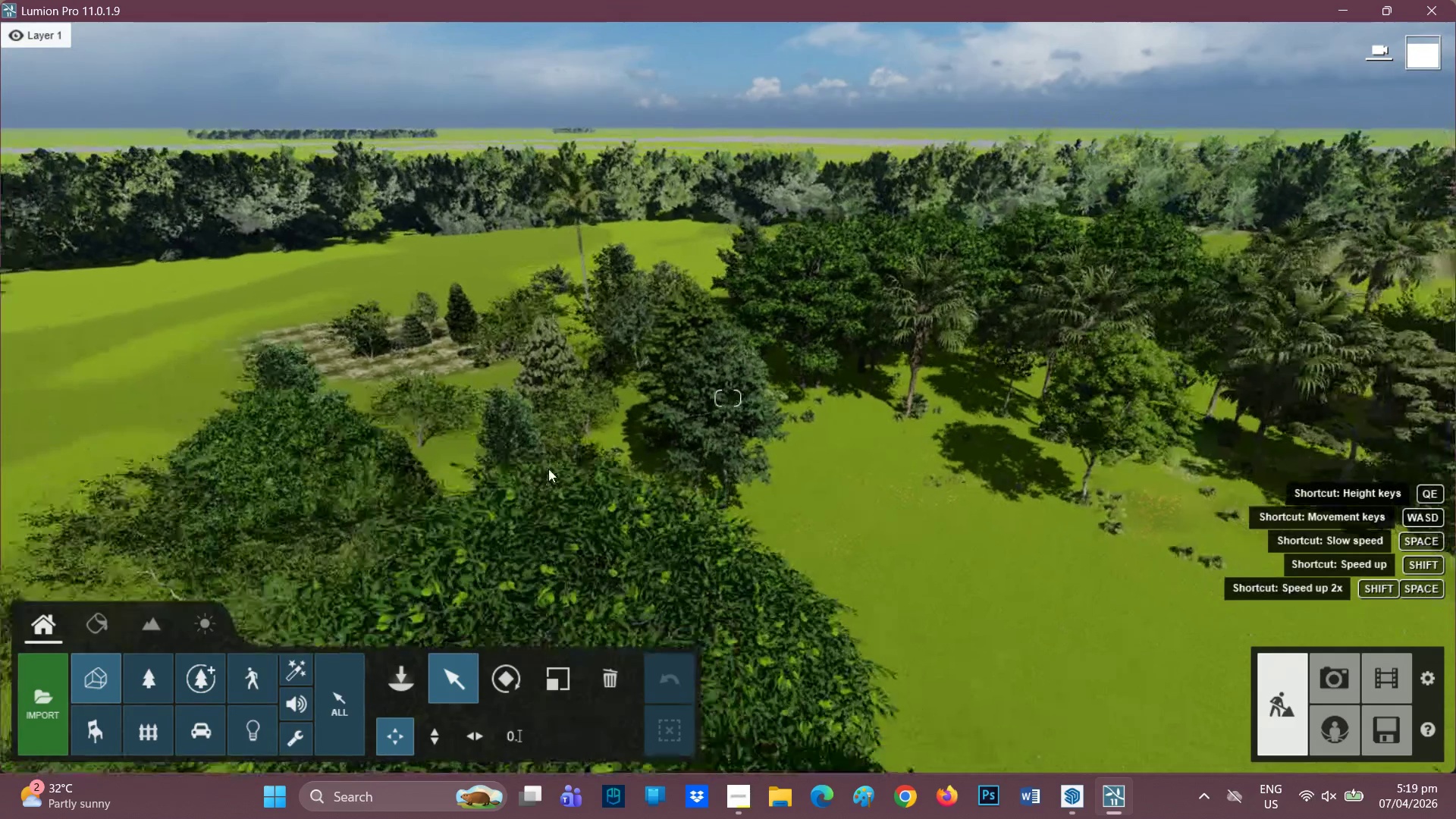 
hold_key(key=A, duration=1.11)
 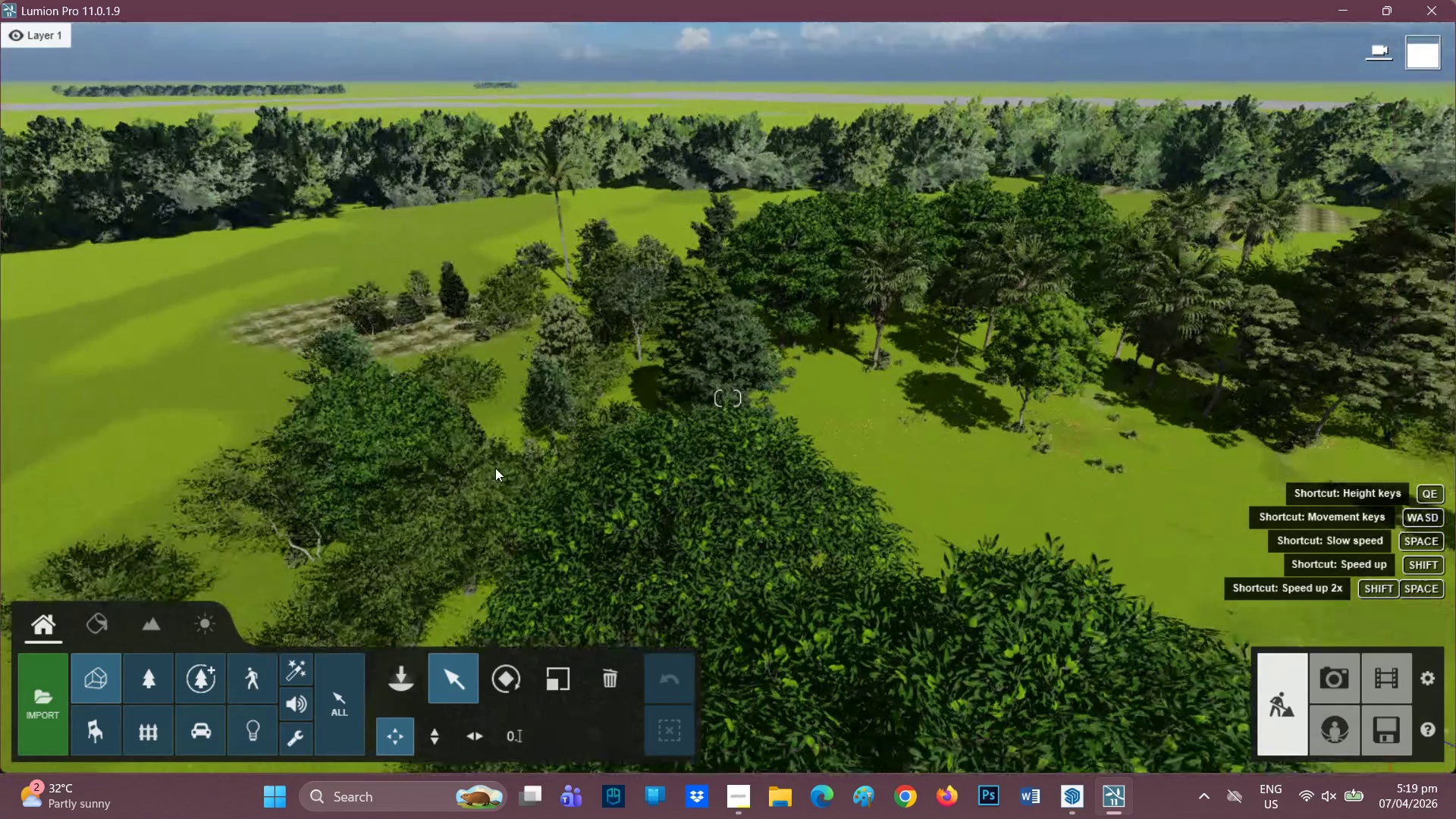 
scroll: coordinate [536, 469], scroll_direction: down, amount: 4.0
 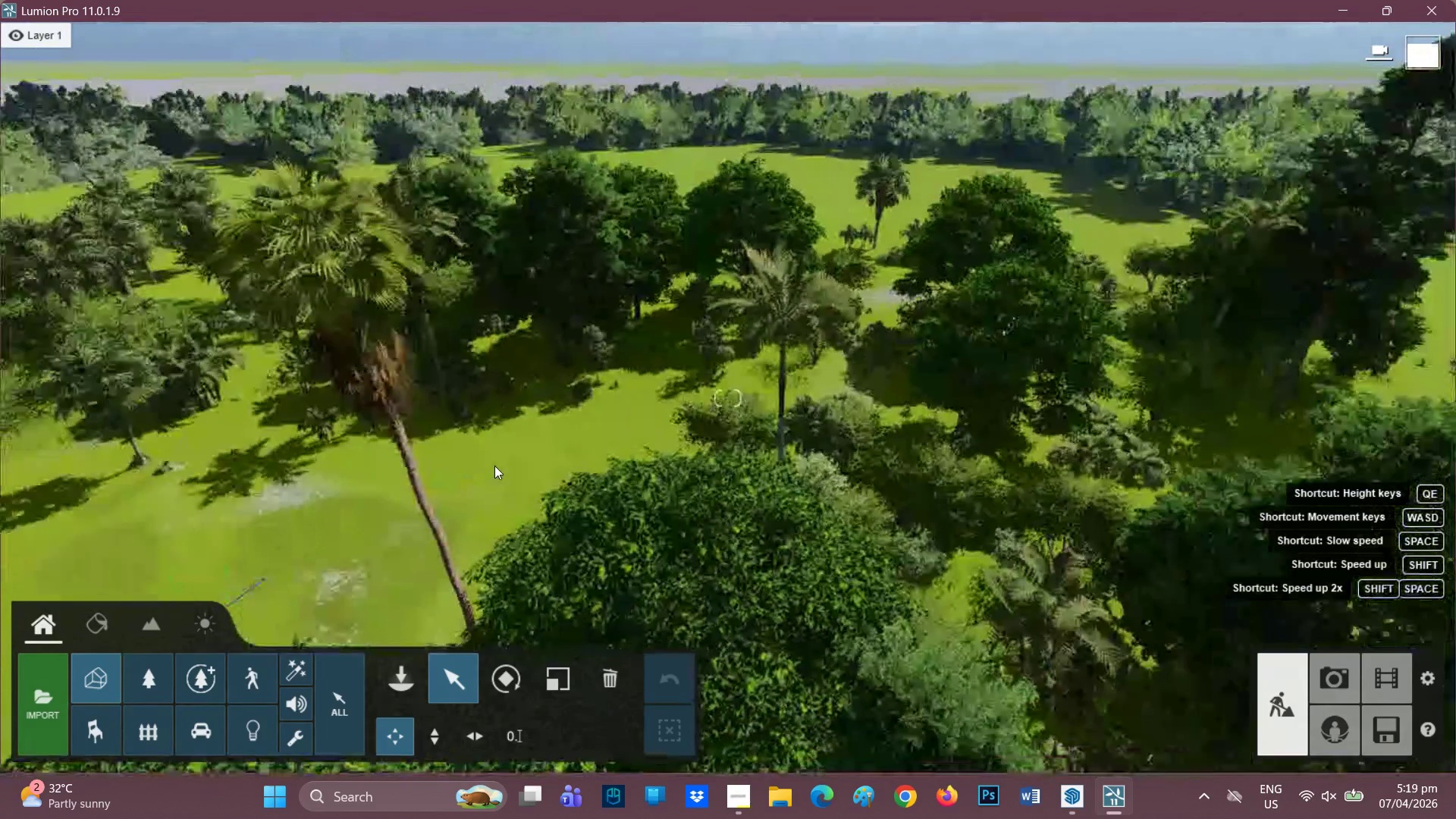 
wait(5.48)
 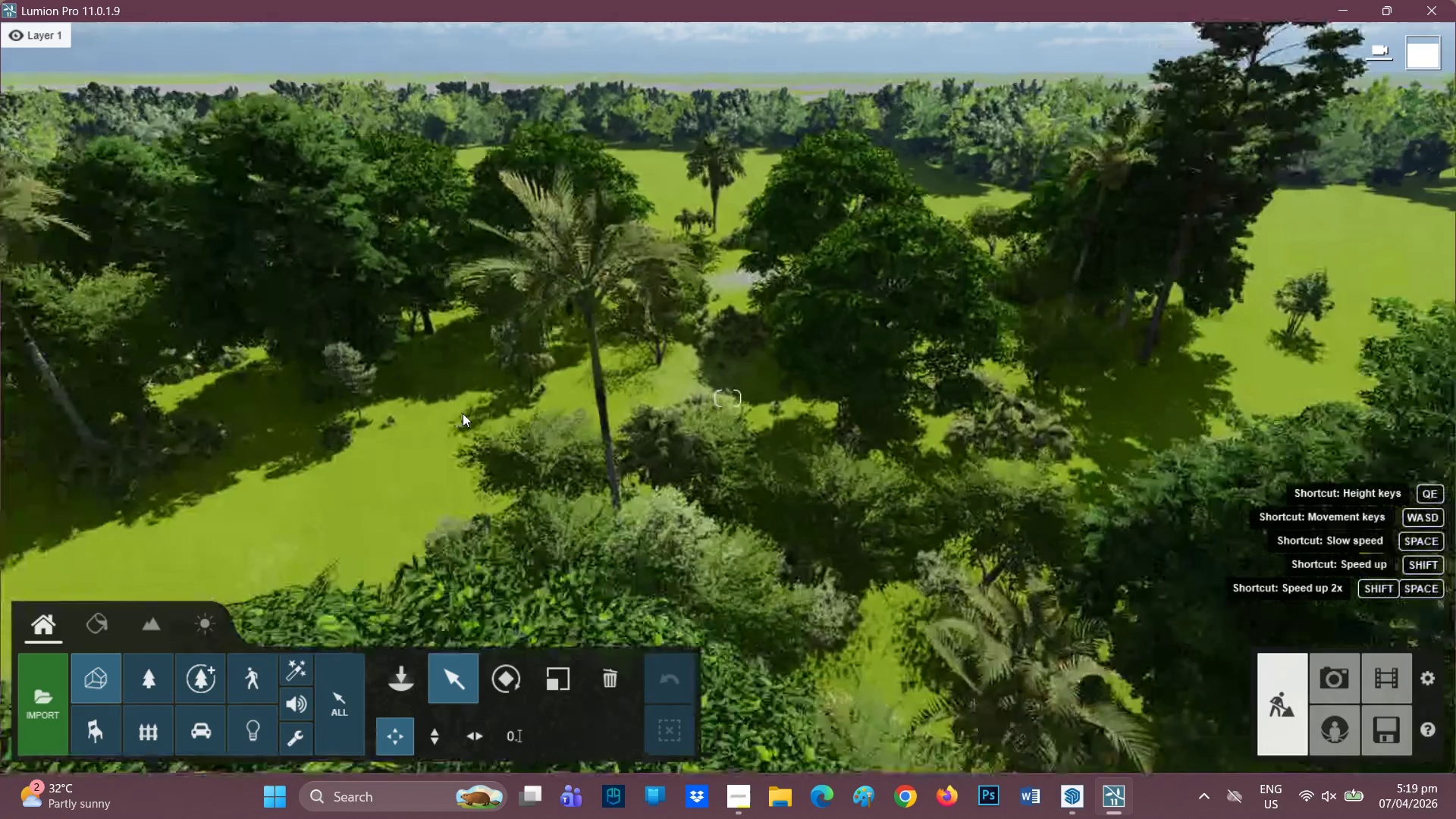 
hold_key(key=A, duration=0.48)
 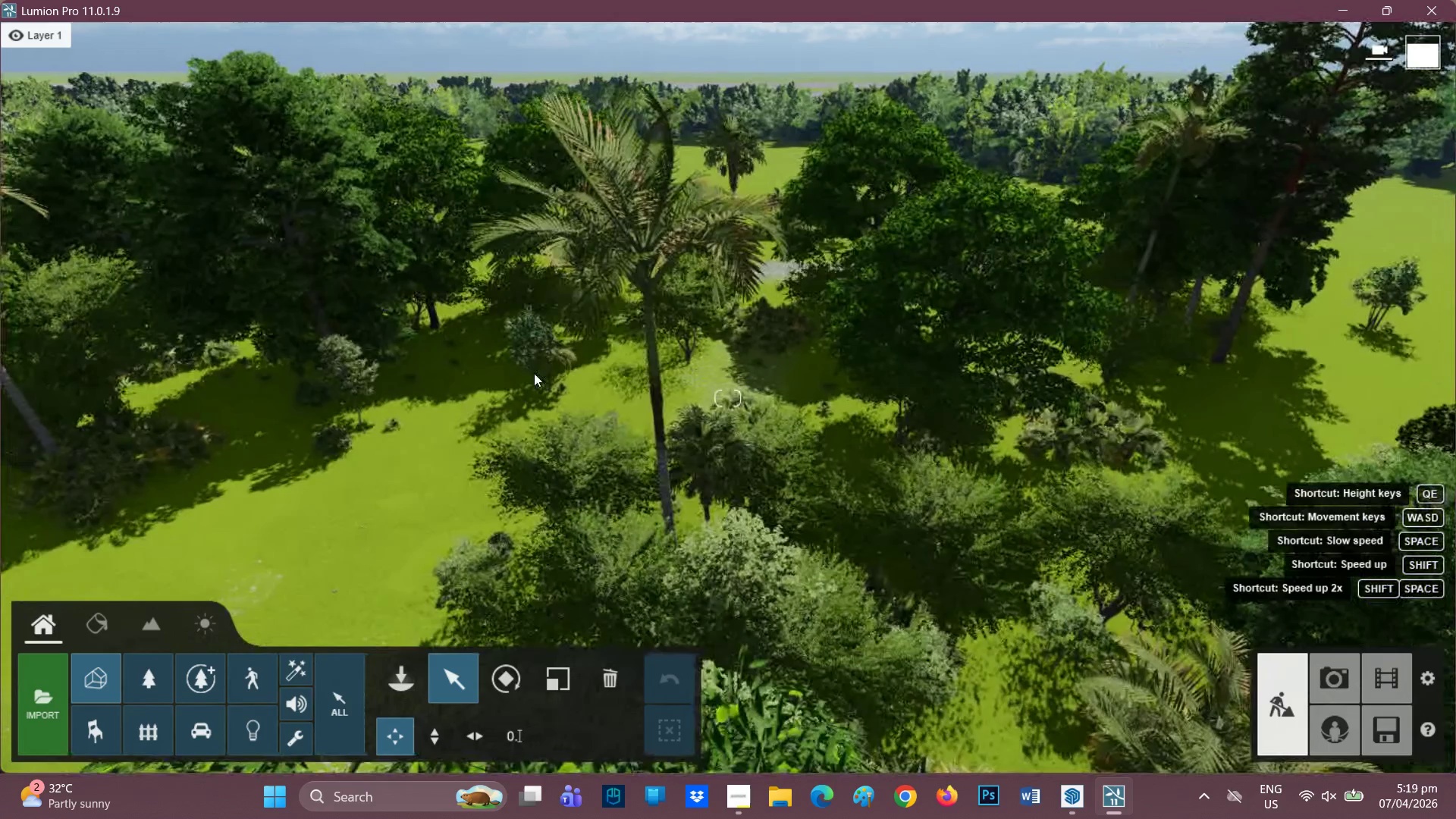 
scroll: coordinate [463, 413], scroll_direction: up, amount: 4.0
 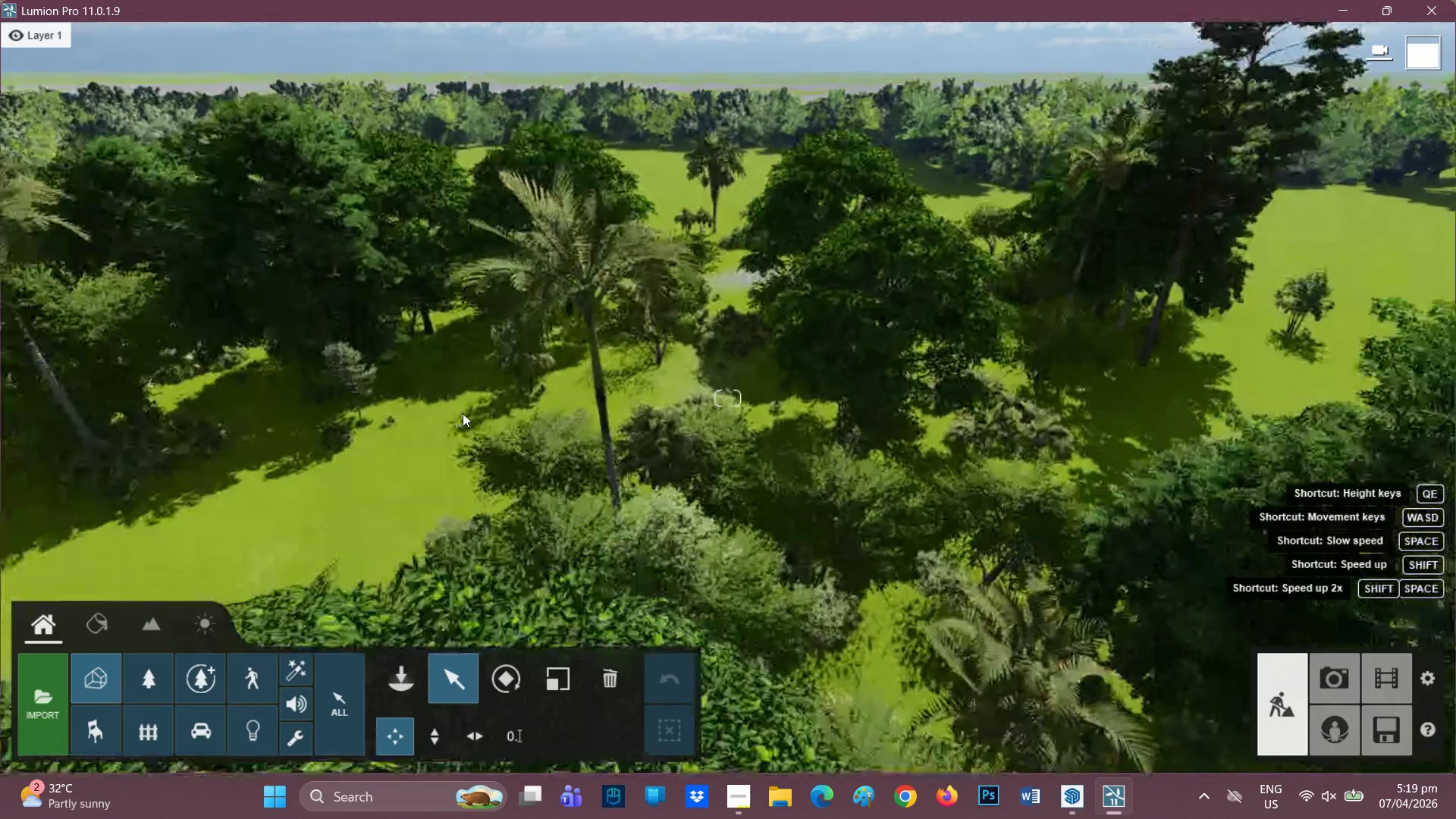 
scroll: coordinate [611, 322], scroll_direction: down, amount: 5.0
 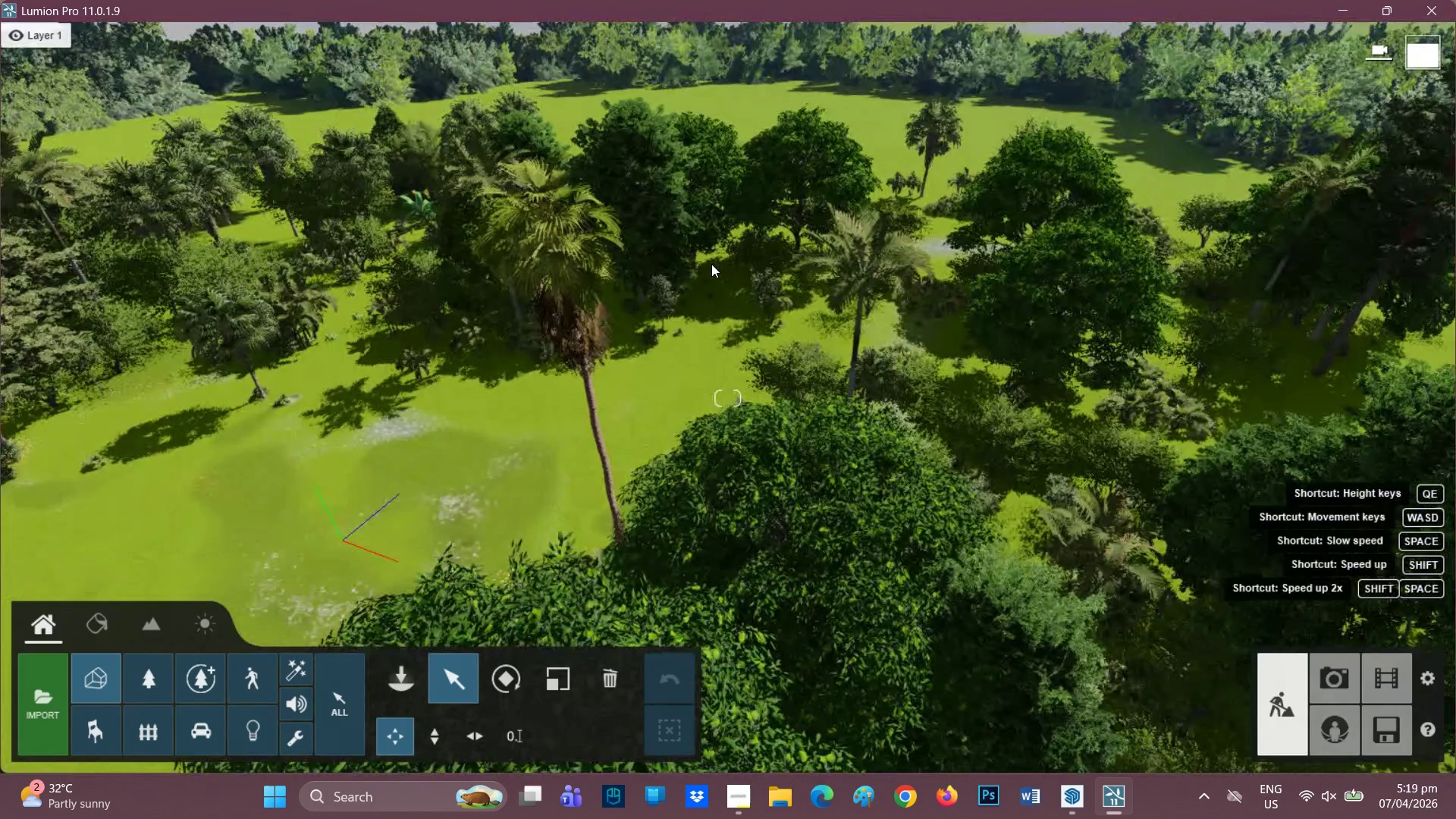 
hold_key(key=D, duration=0.33)
 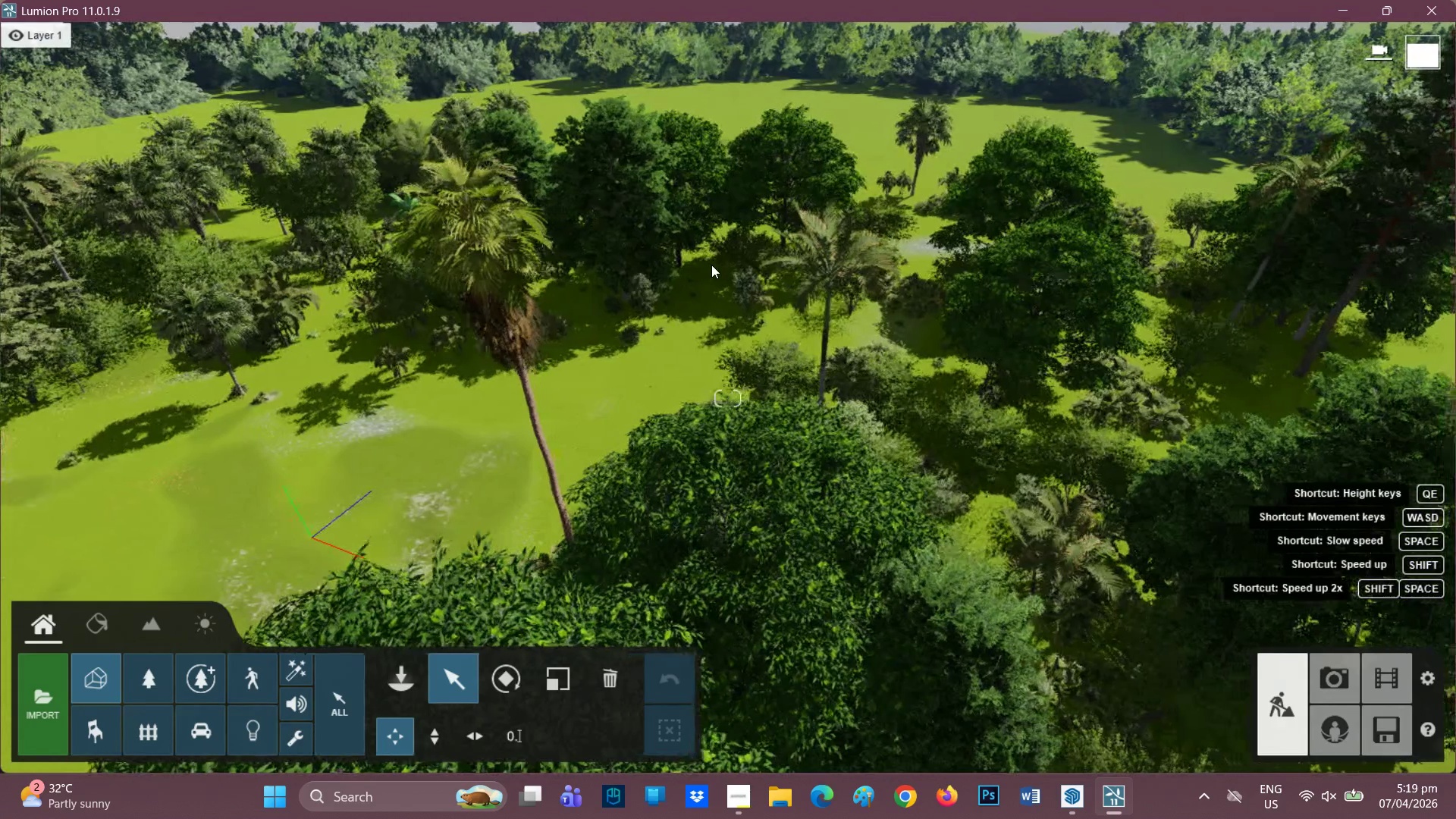 
hold_key(key=E, duration=0.52)
 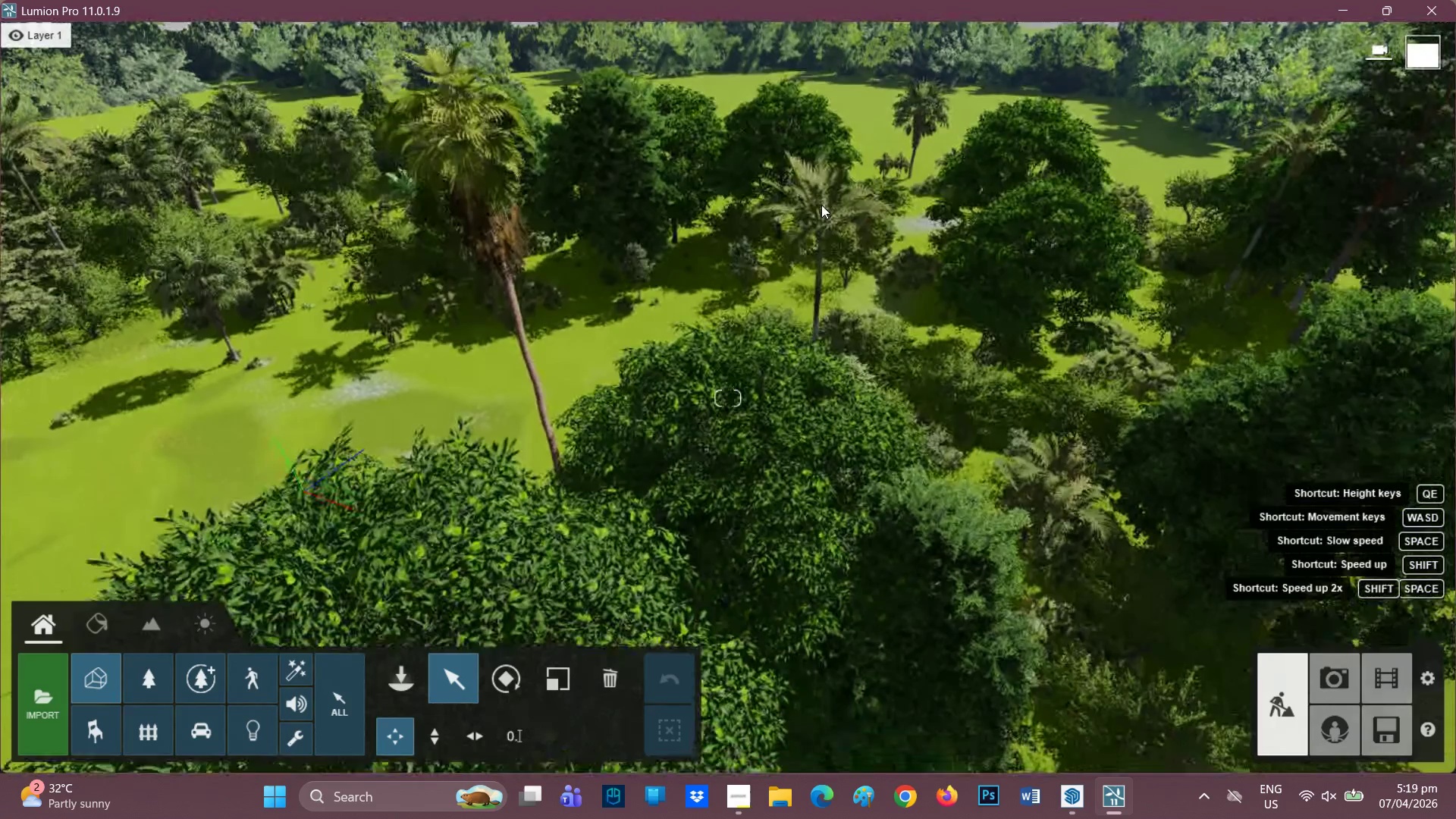 
hold_key(key=Q, duration=1.16)
 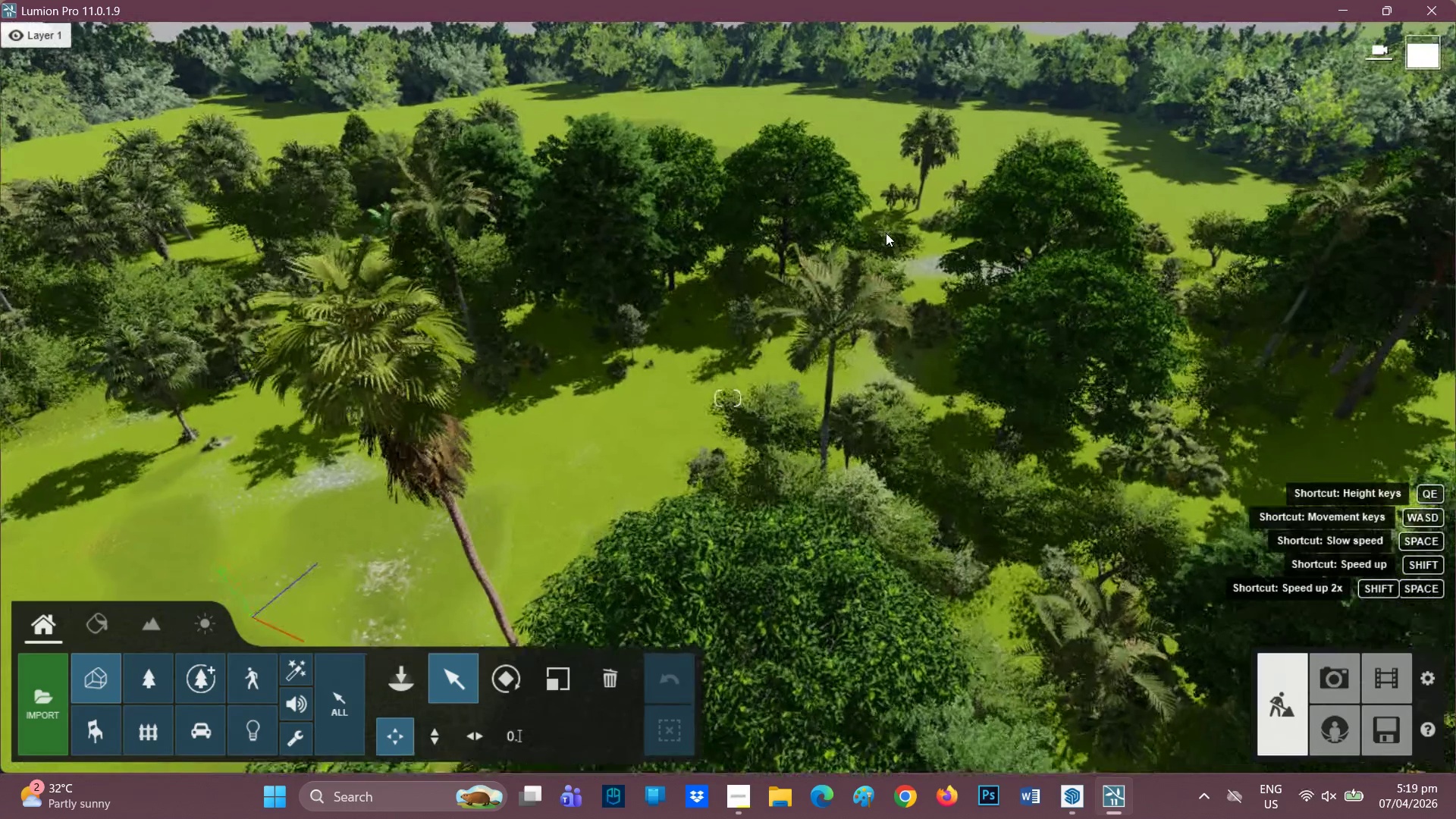 
hold_key(key=W, duration=1.5)
 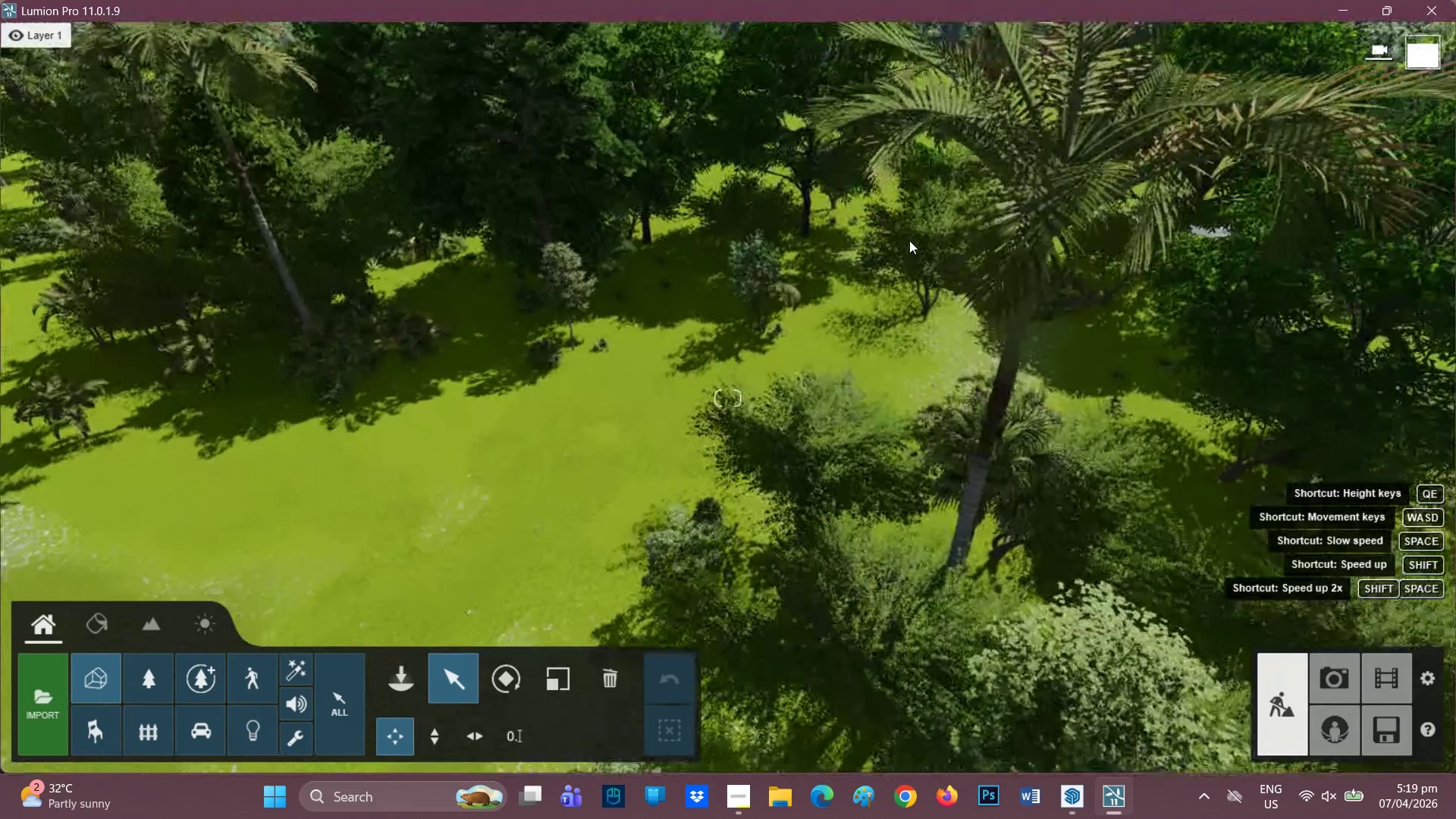 
scroll: coordinate [871, 229], scroll_direction: up, amount: 1.0
 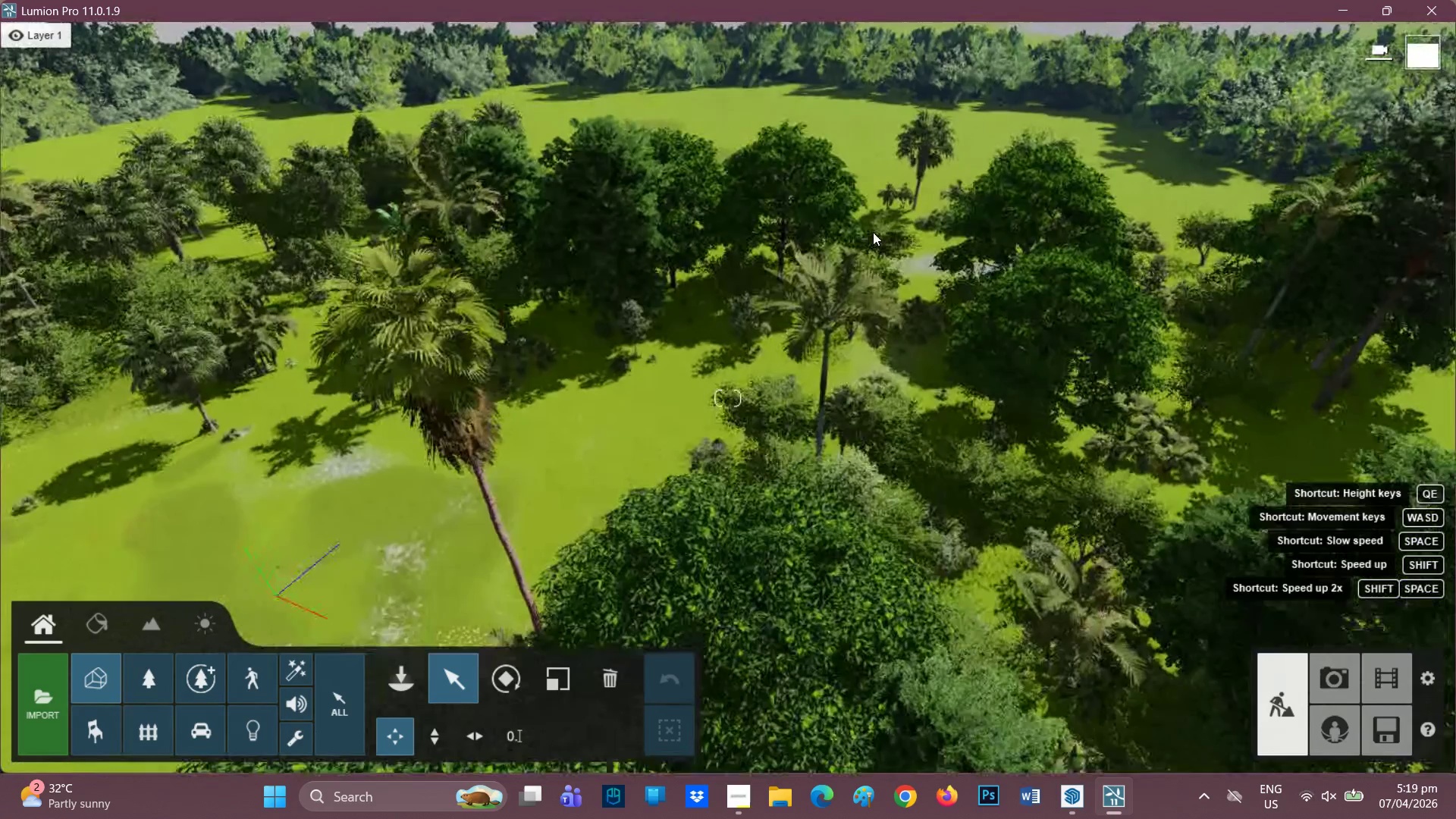 
hold_key(key=W, duration=0.33)
 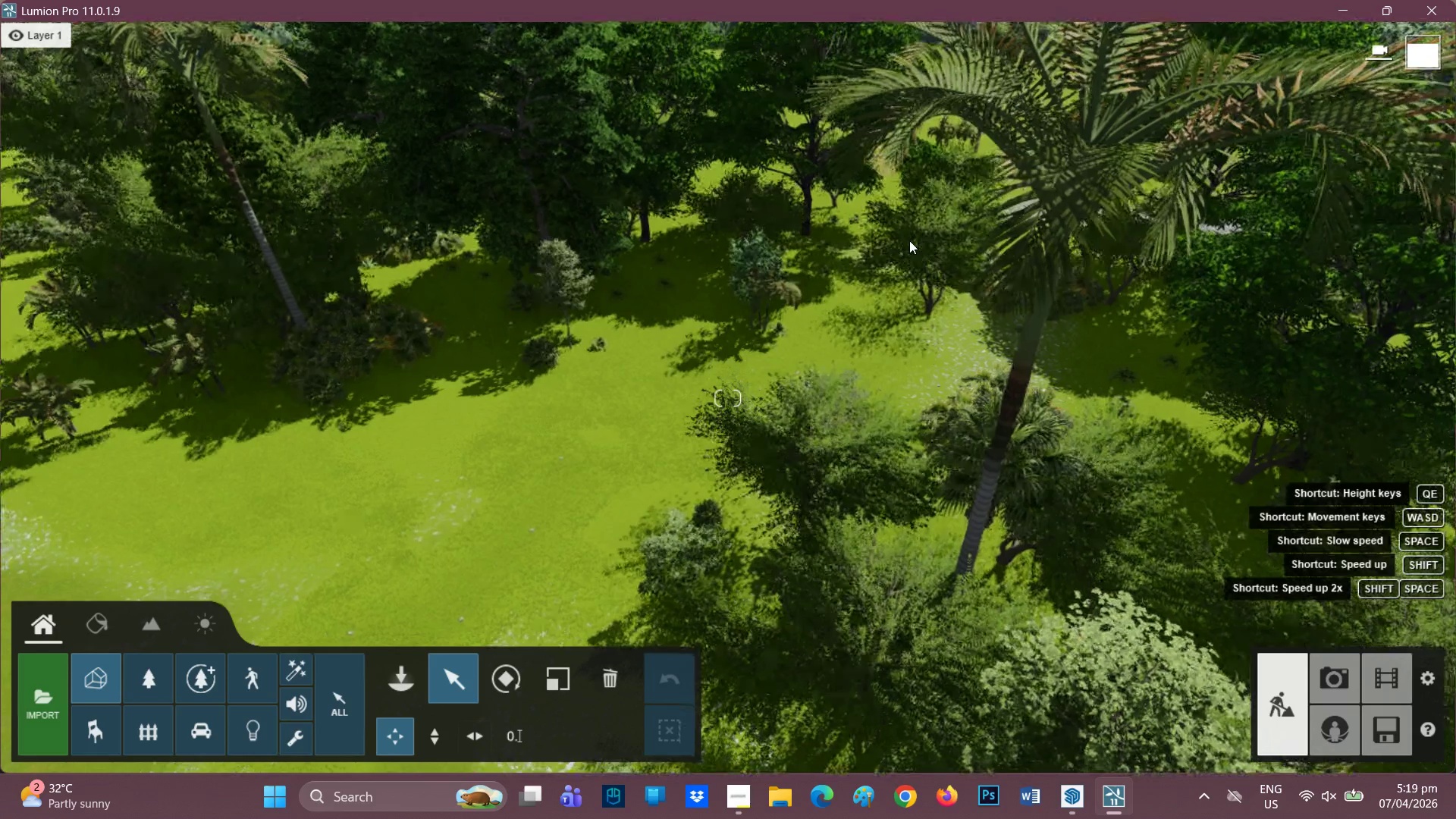 
scroll: coordinate [909, 240], scroll_direction: up, amount: 3.0
 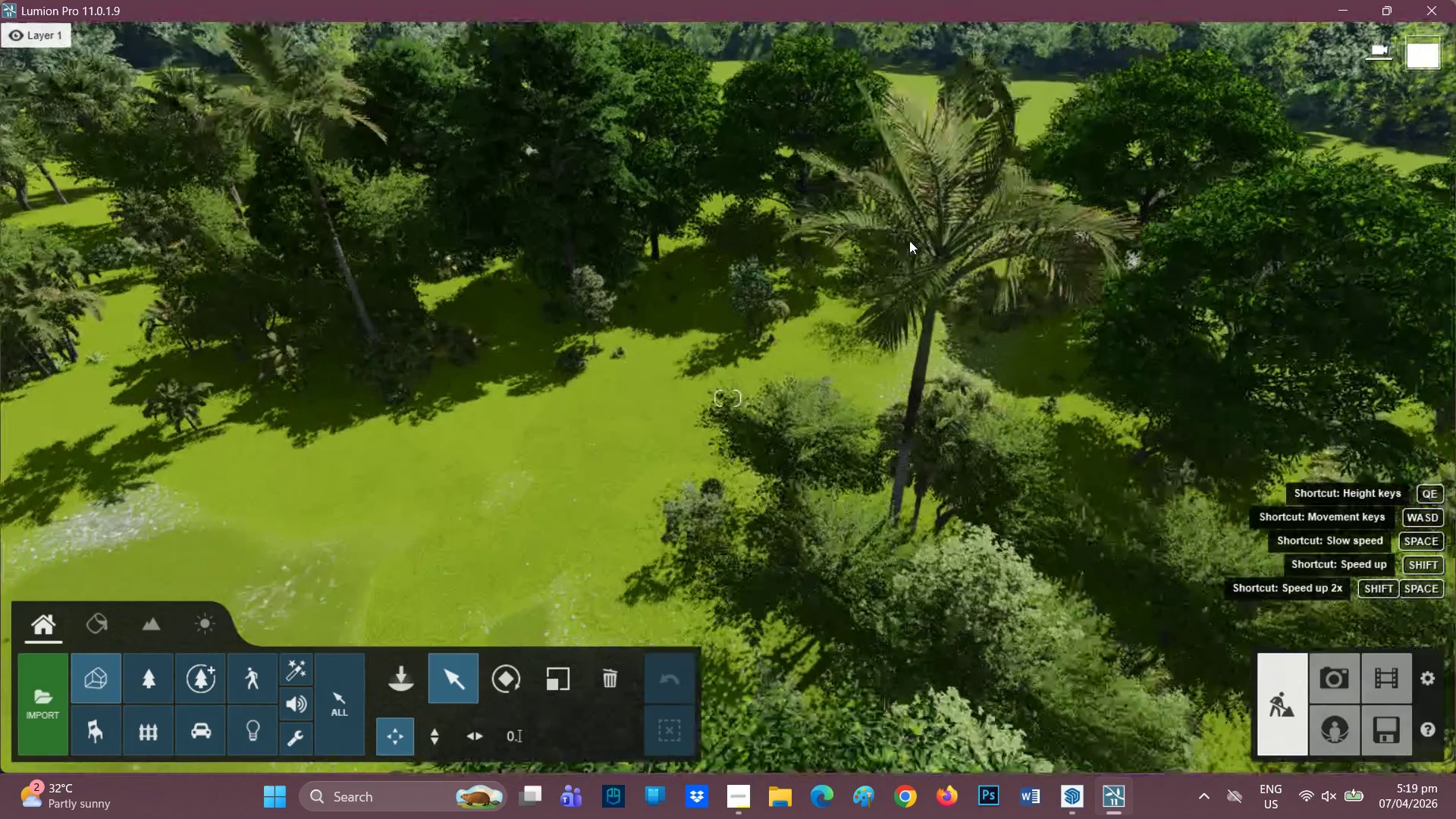 
hold_key(key=Q, duration=1.5)
 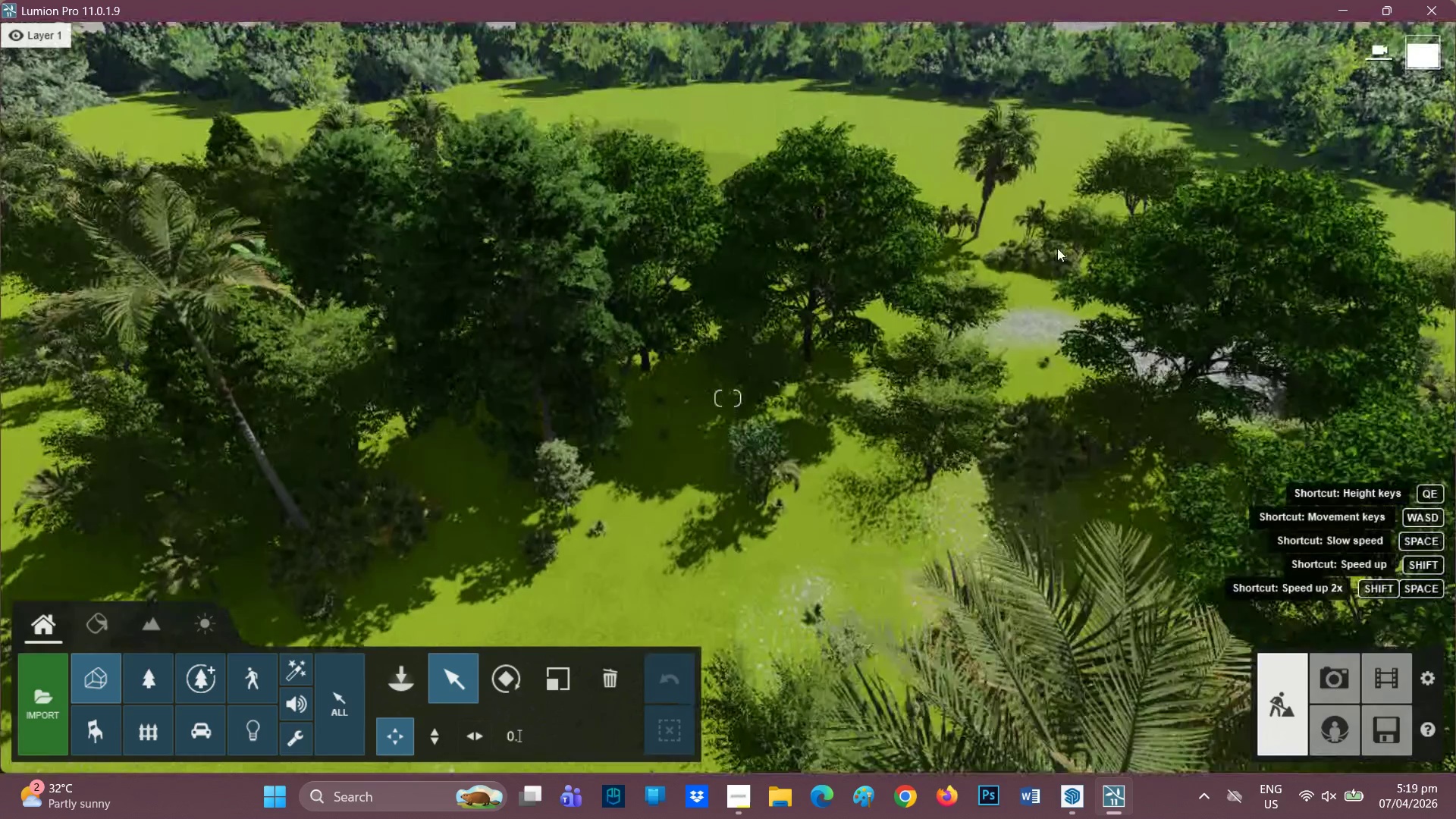 
hold_key(key=Q, duration=1.52)
 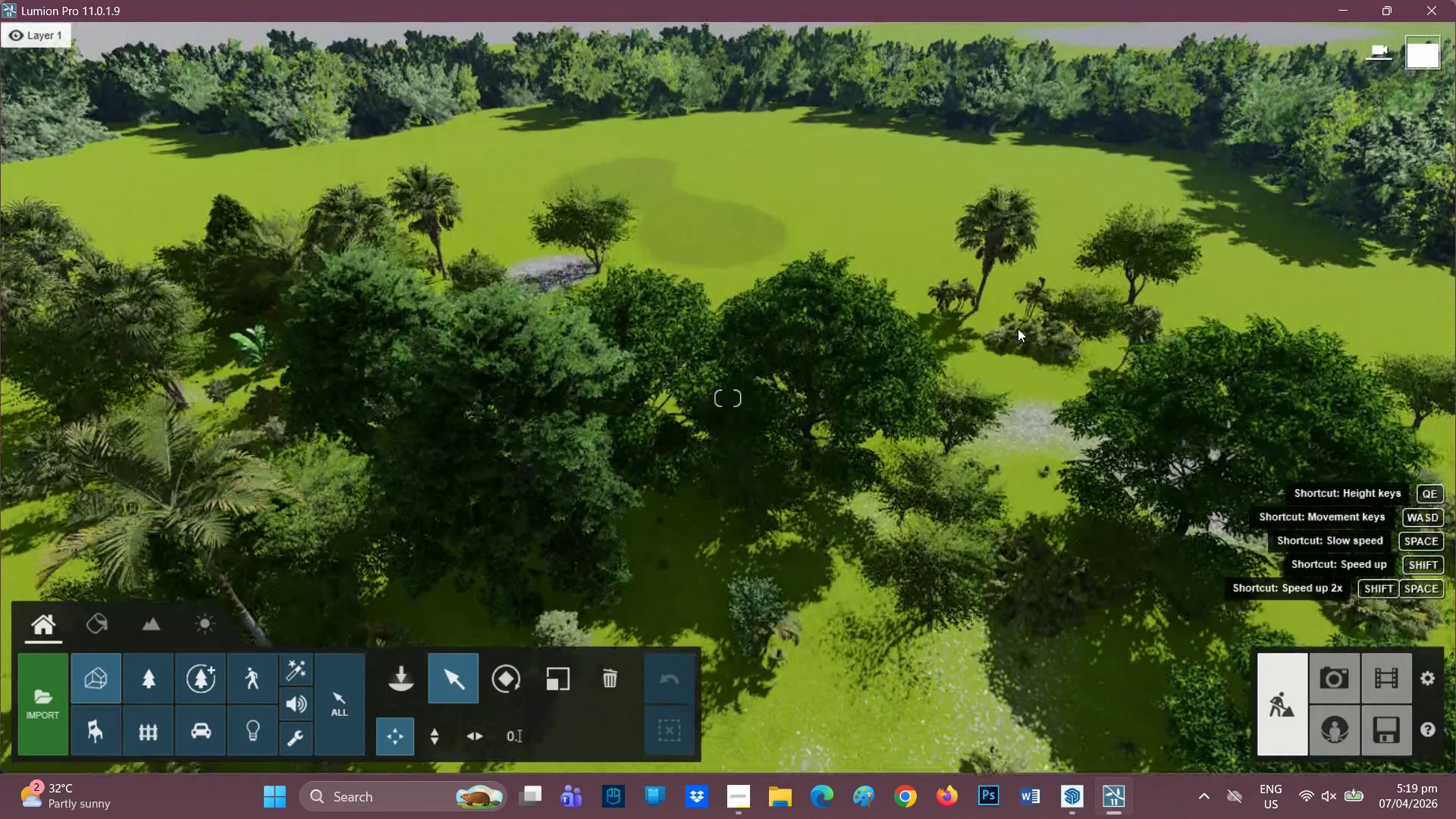 
hold_key(key=Q, duration=0.95)
 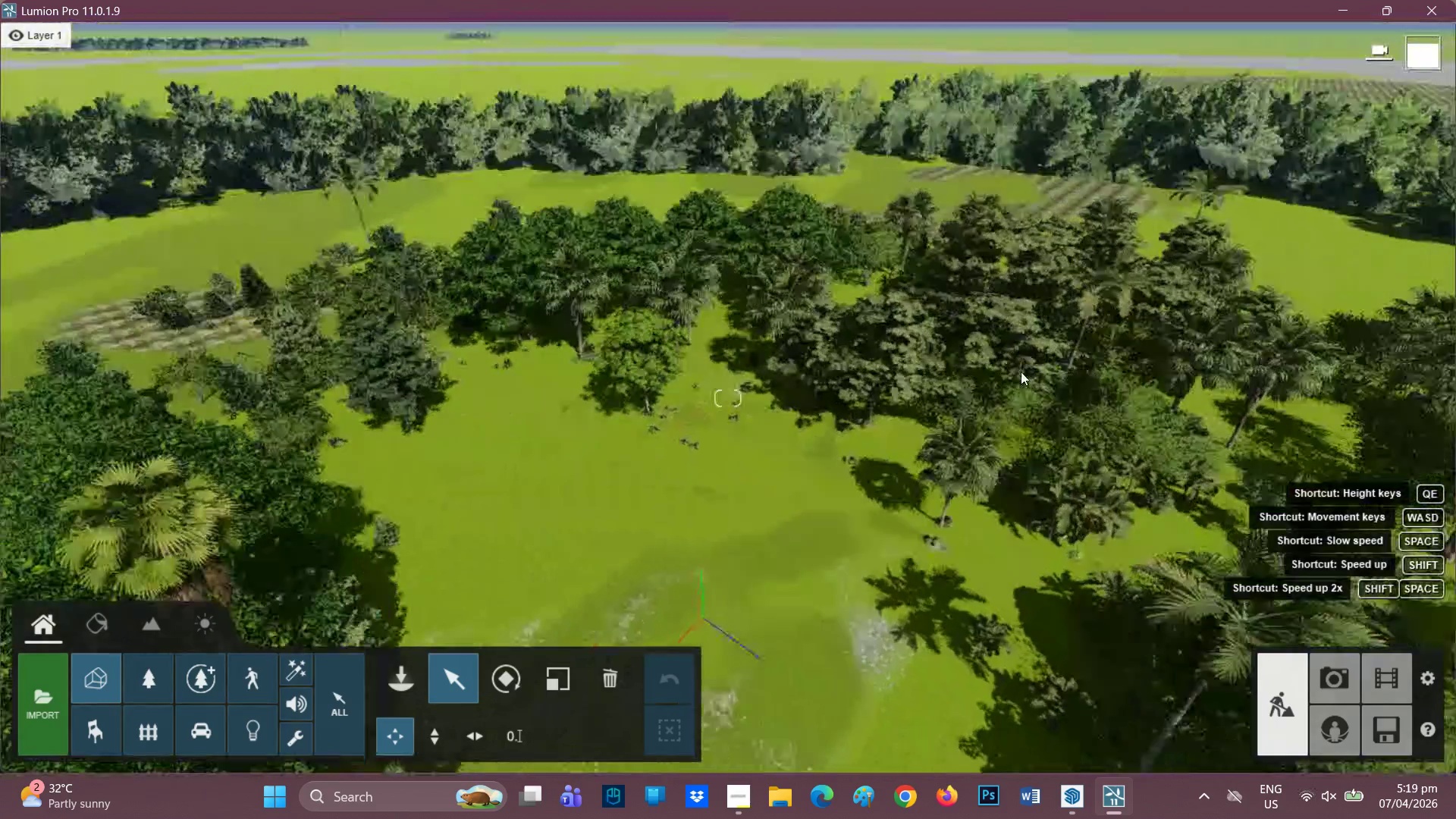 
hold_key(key=S, duration=1.5)
 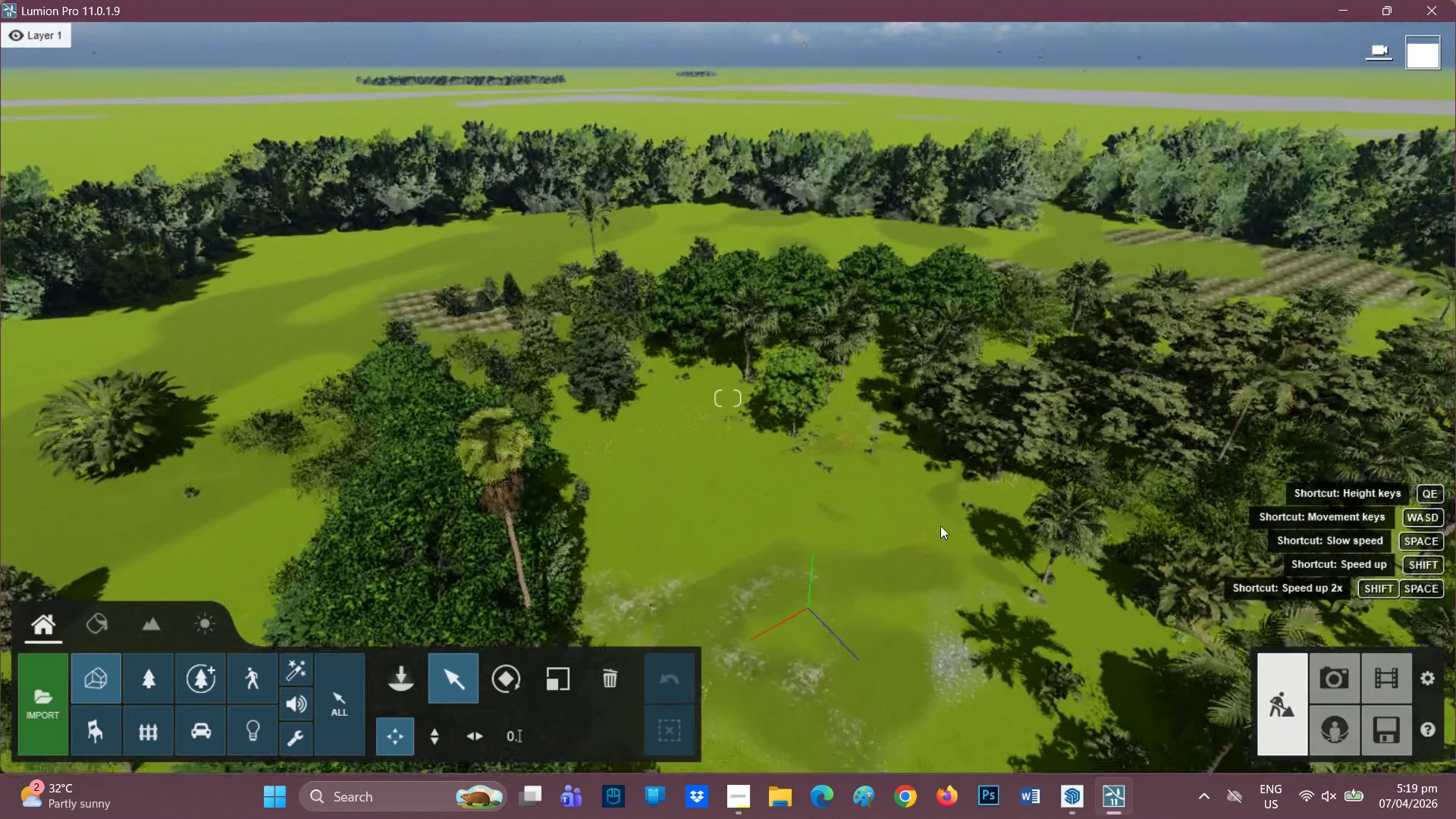 
hold_key(key=S, duration=1.3)
 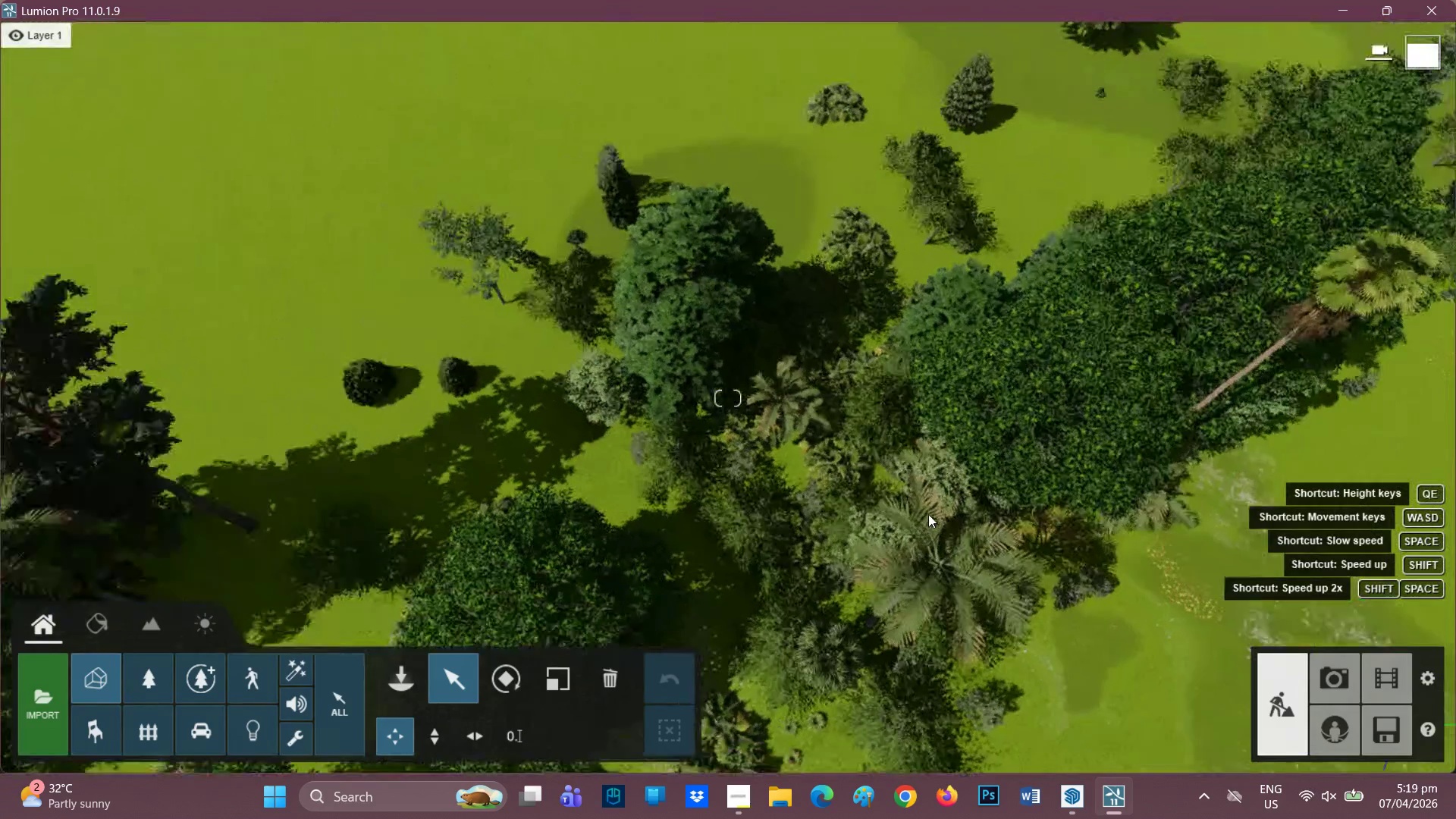 
hold_key(key=A, duration=1.52)
 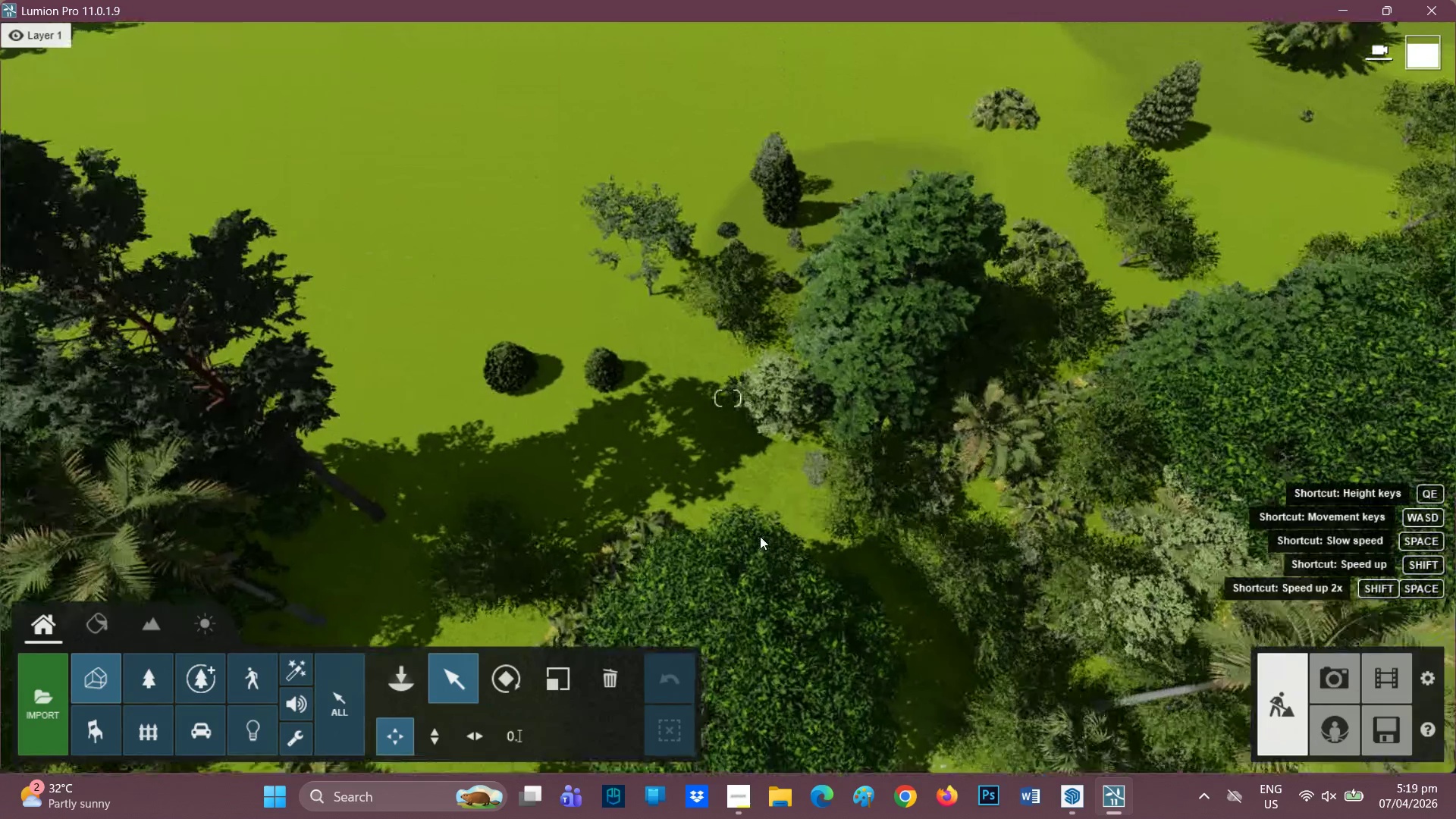 
hold_key(key=A, duration=1.45)
 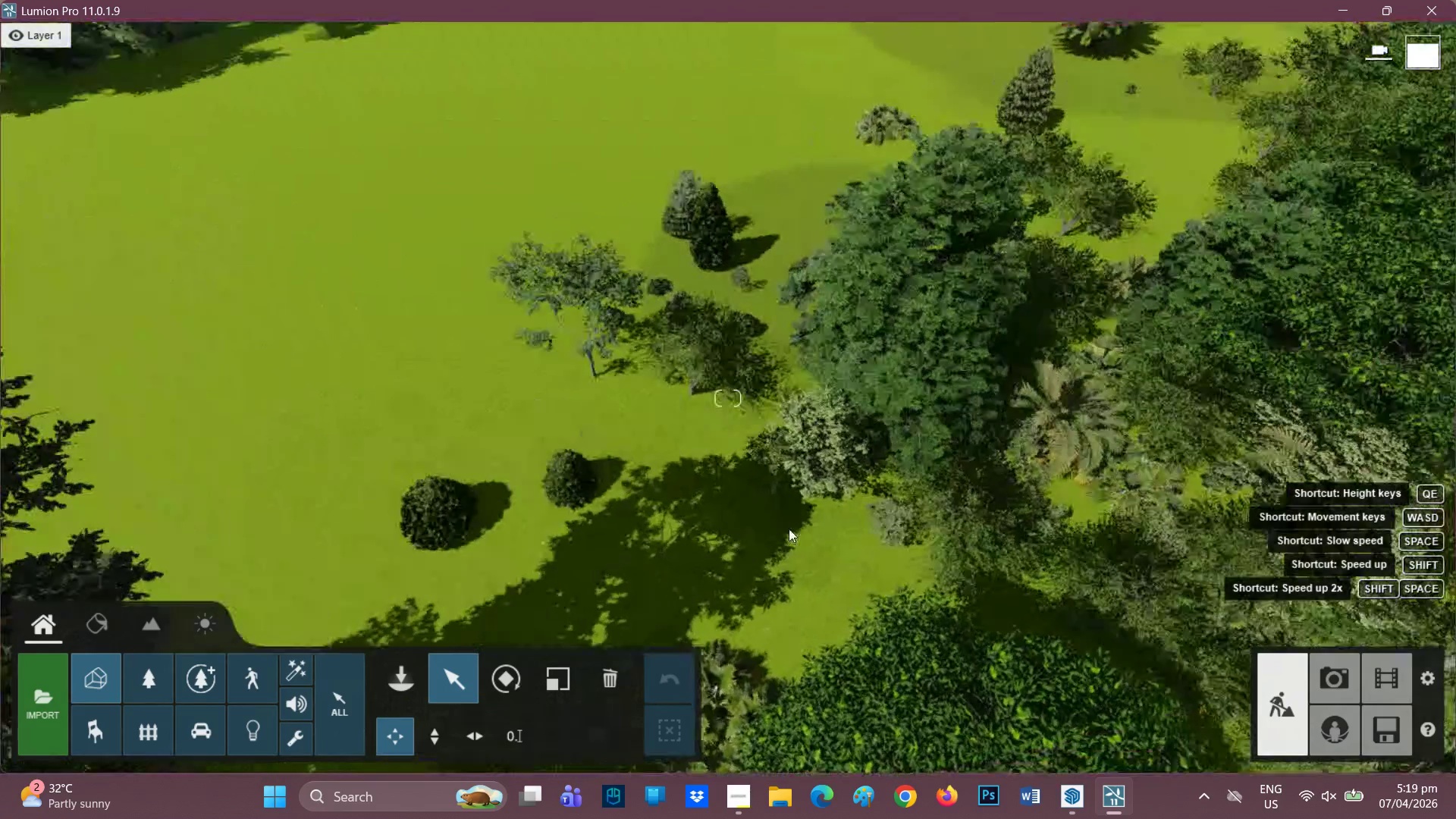 
scroll: coordinate [932, 643], scroll_direction: up, amount: 7.0
 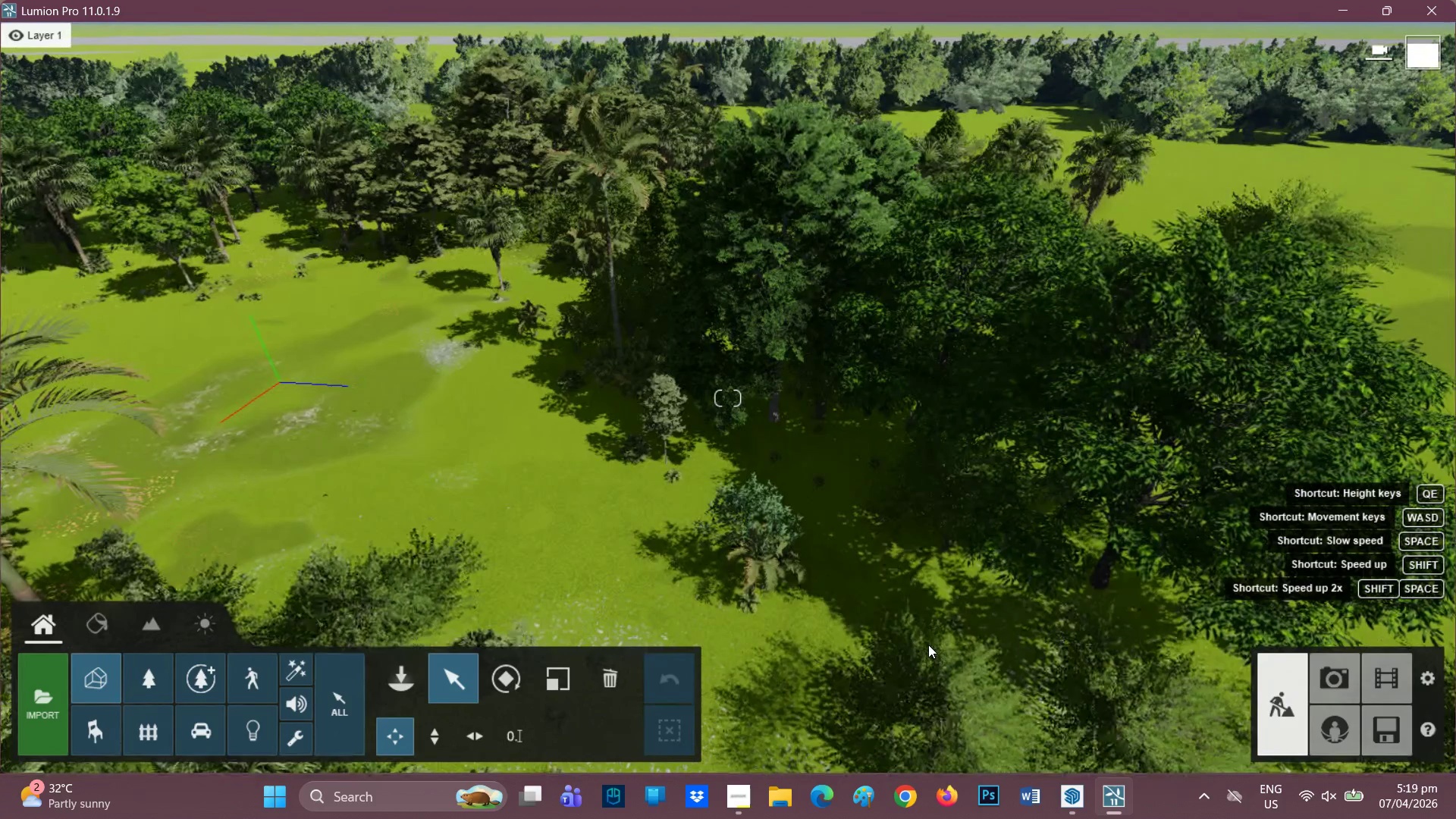 
hold_key(key=D, duration=0.34)
 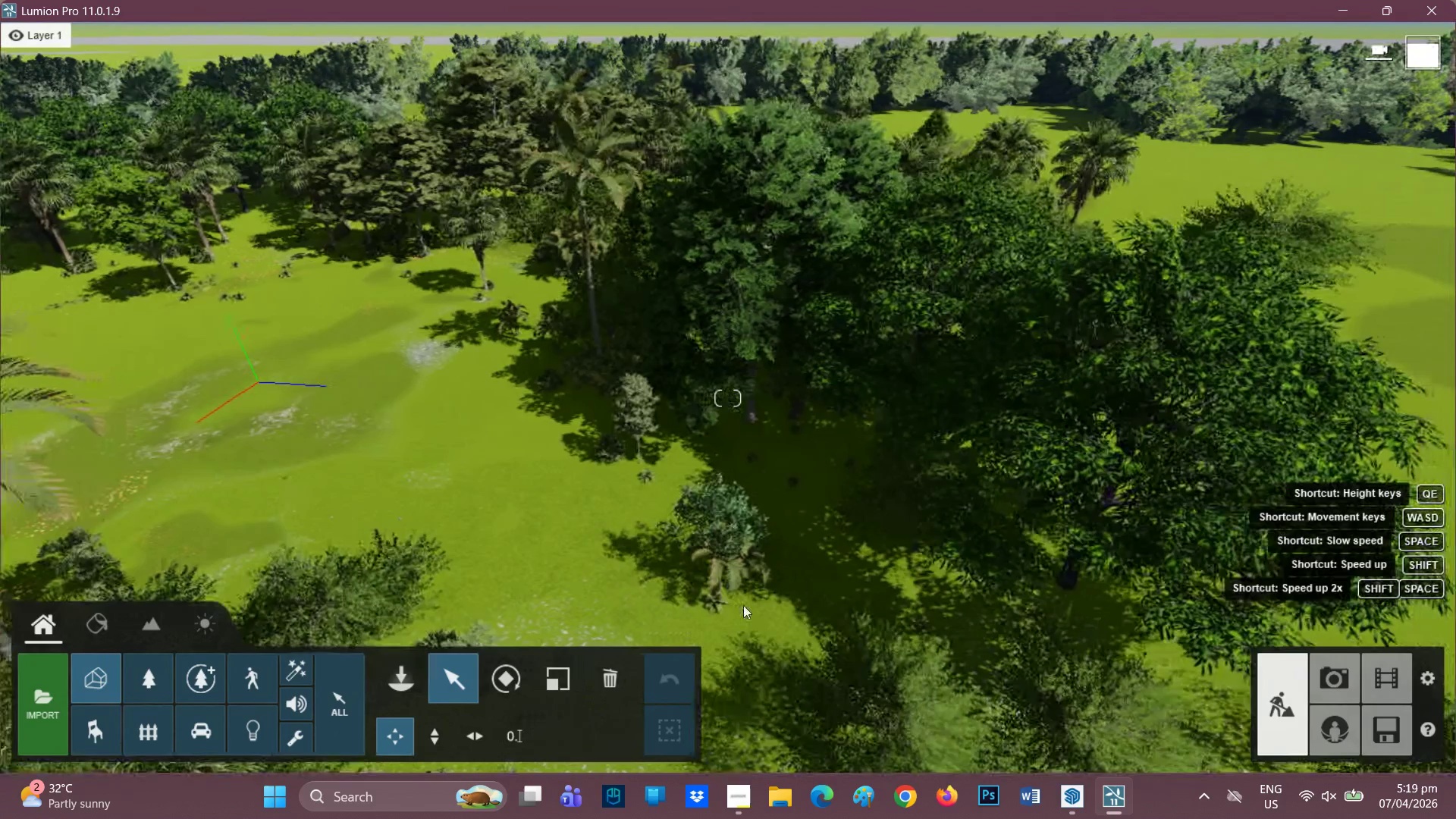 
hold_key(key=D, duration=0.31)
 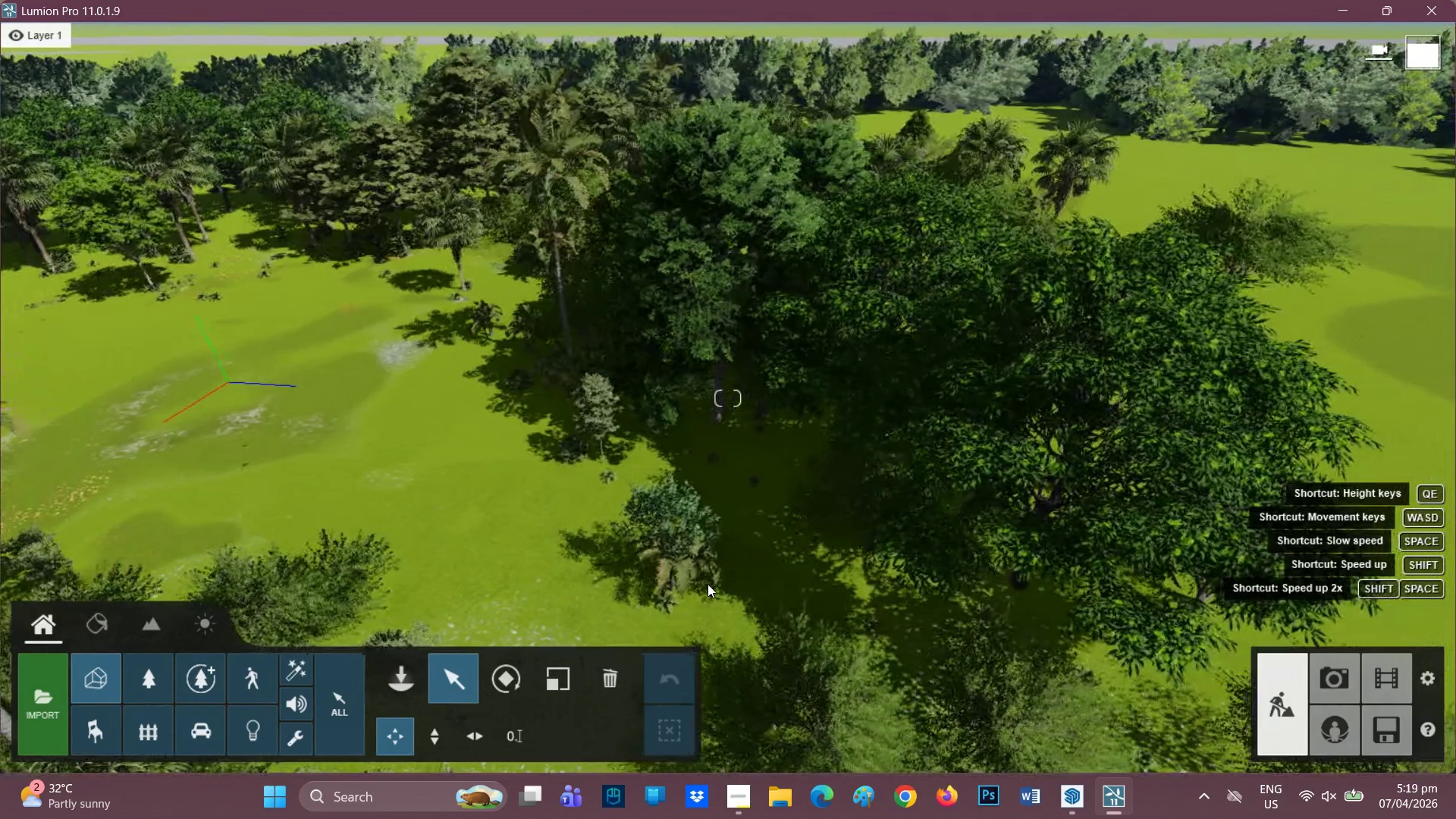 
scroll: coordinate [702, 526], scroll_direction: down, amount: 14.0
 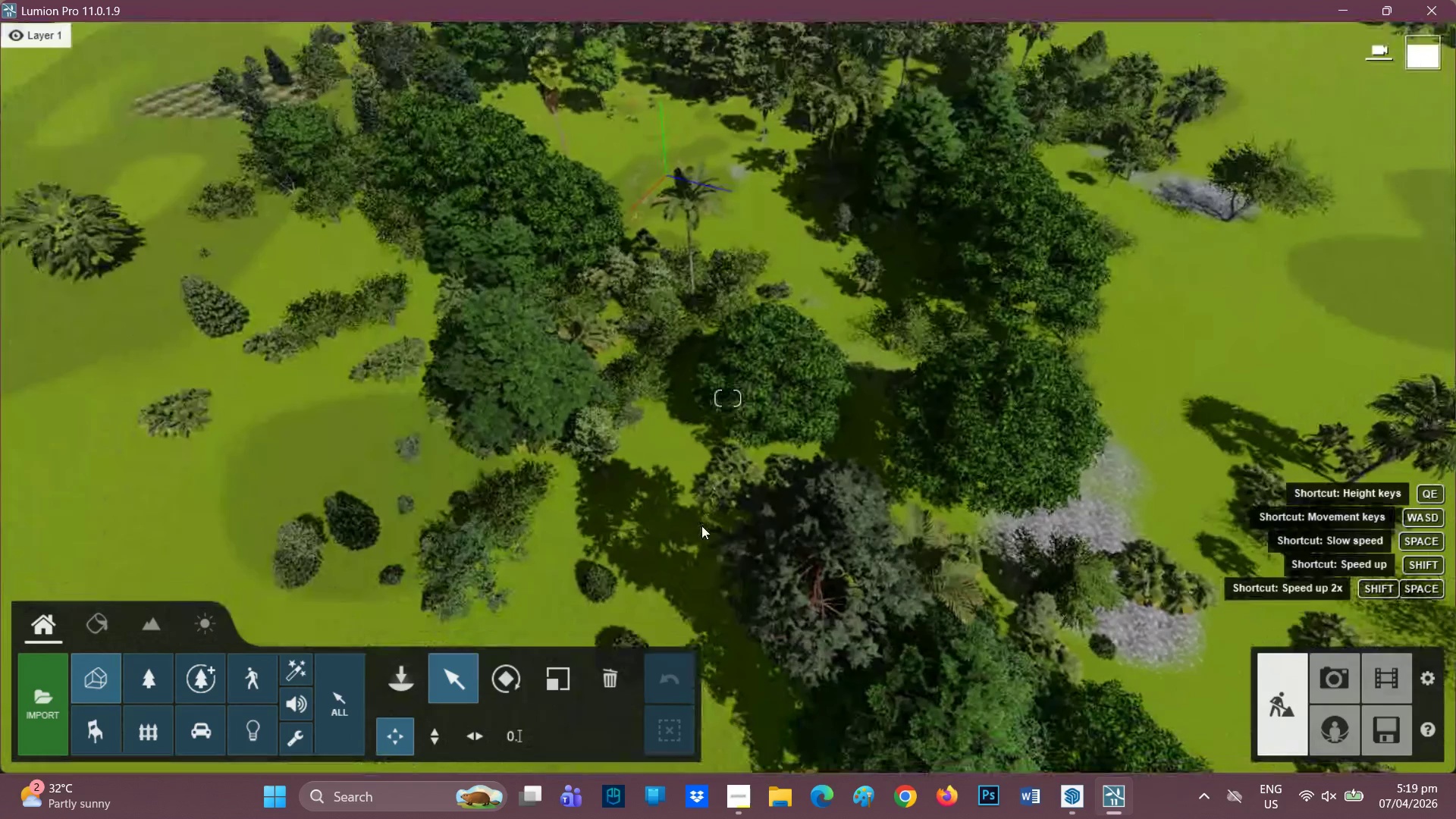 
hold_key(key=D, duration=1.5)
 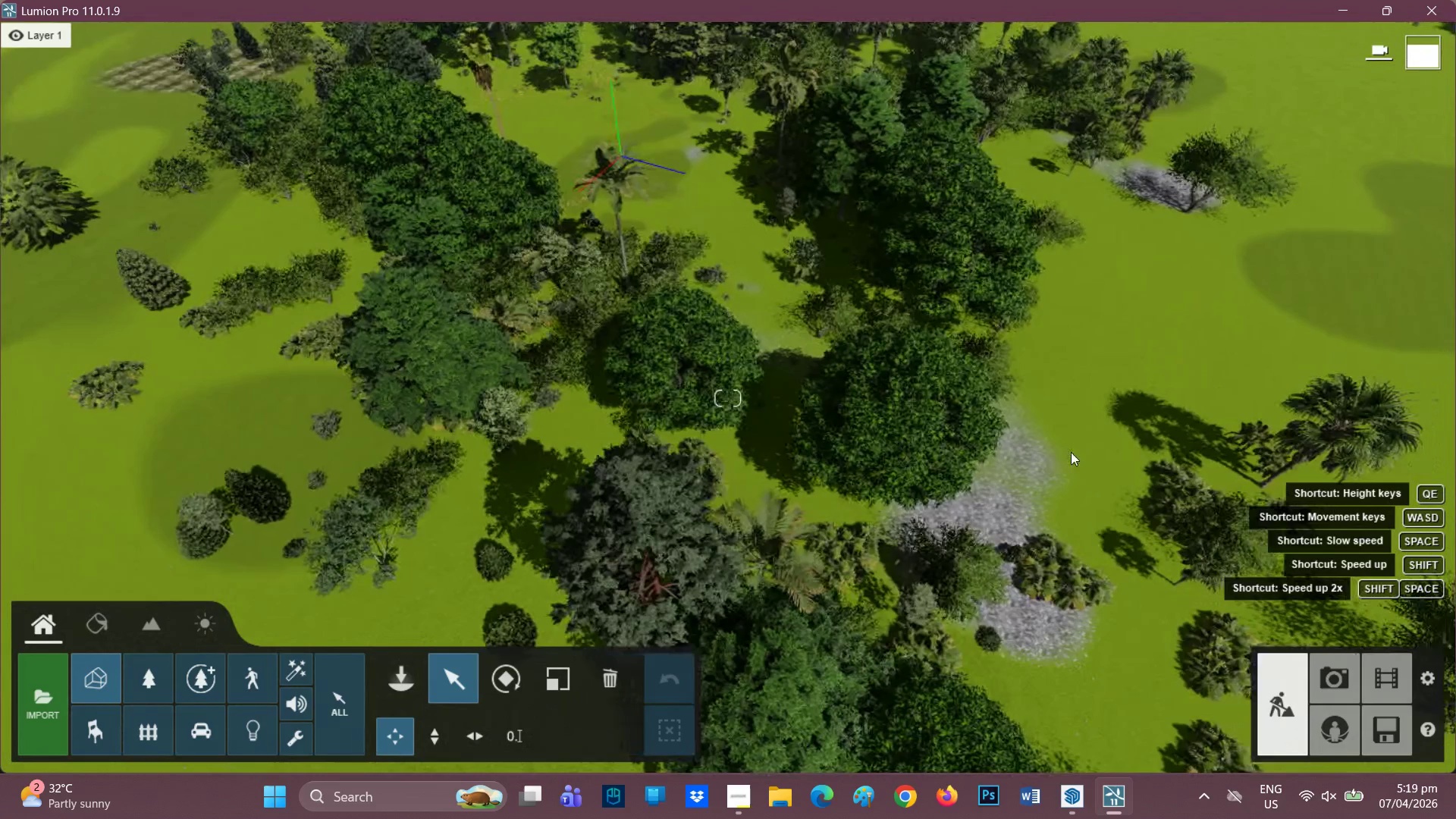 
hold_key(key=D, duration=1.52)
 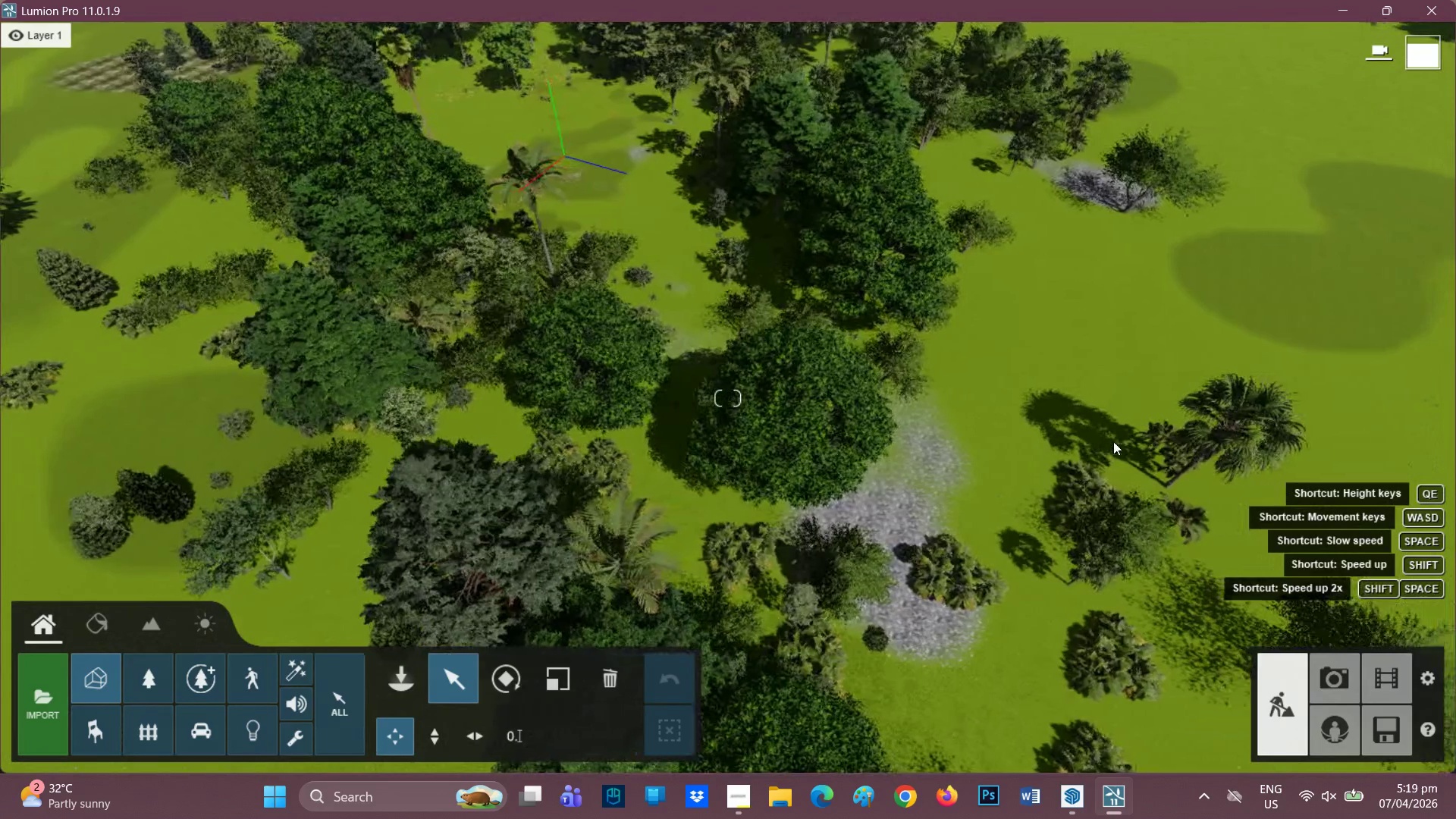 
hold_key(key=D, duration=1.52)
 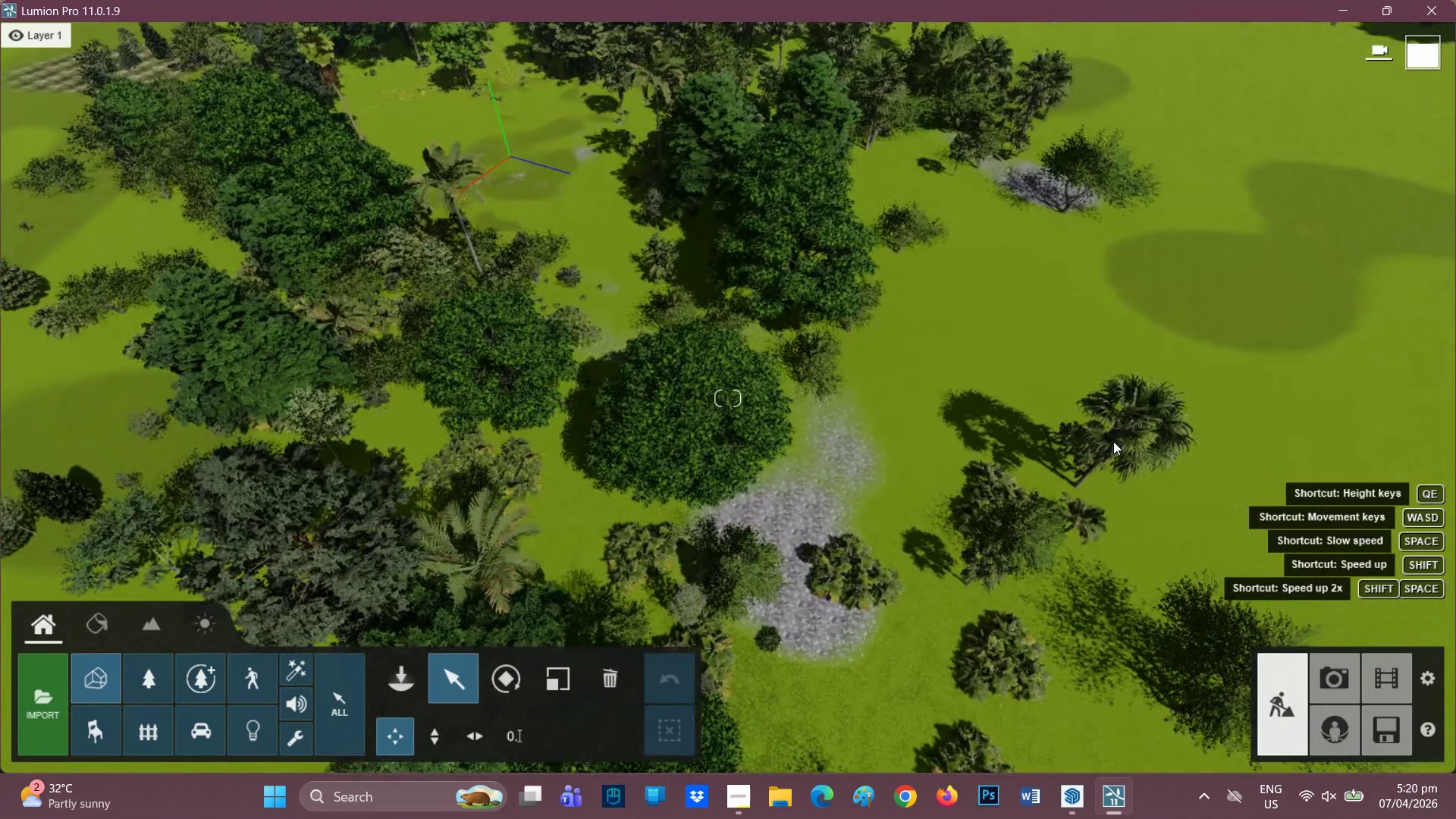 
hold_key(key=D, duration=1.51)
 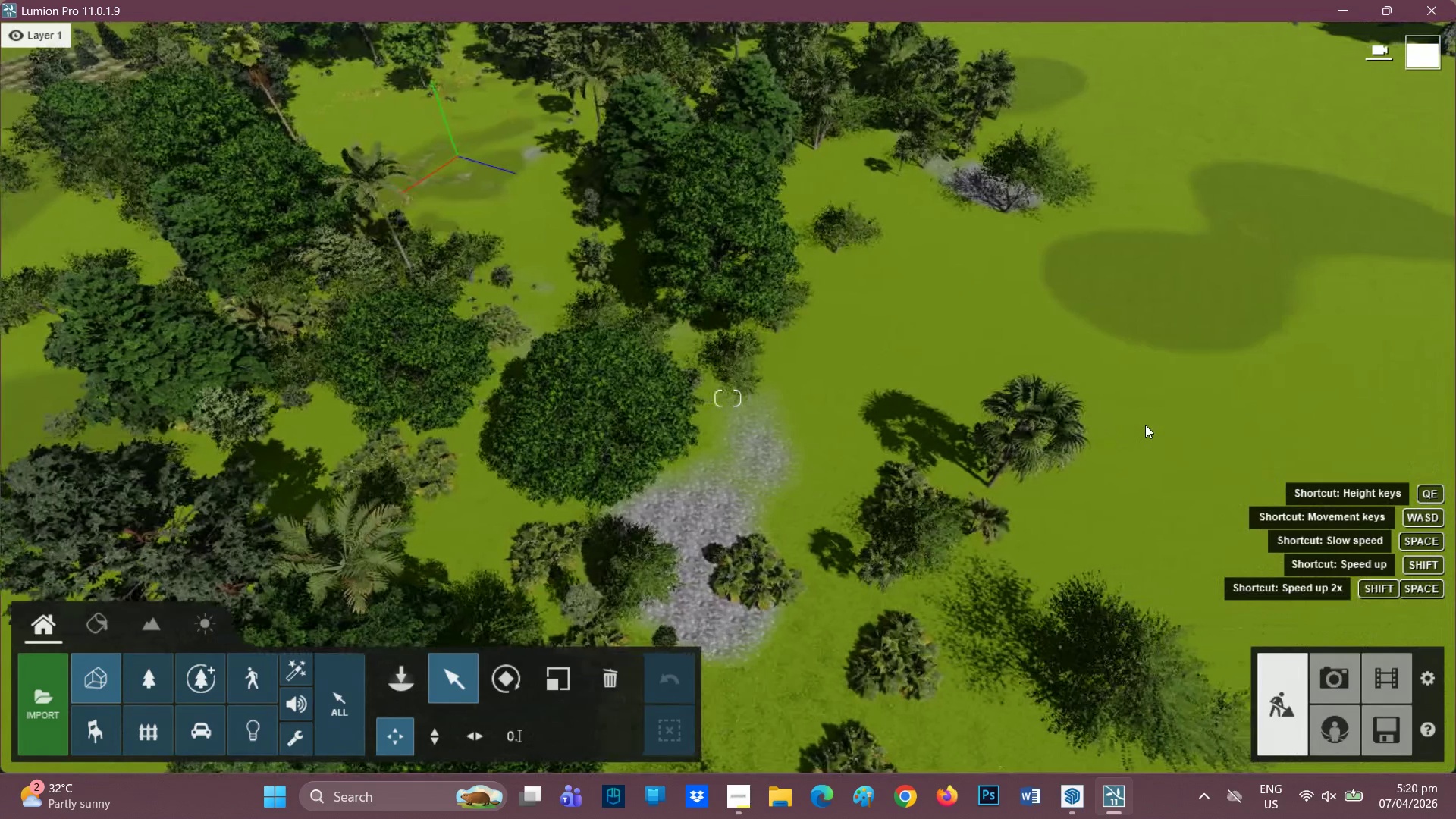 
hold_key(key=D, duration=1.52)
 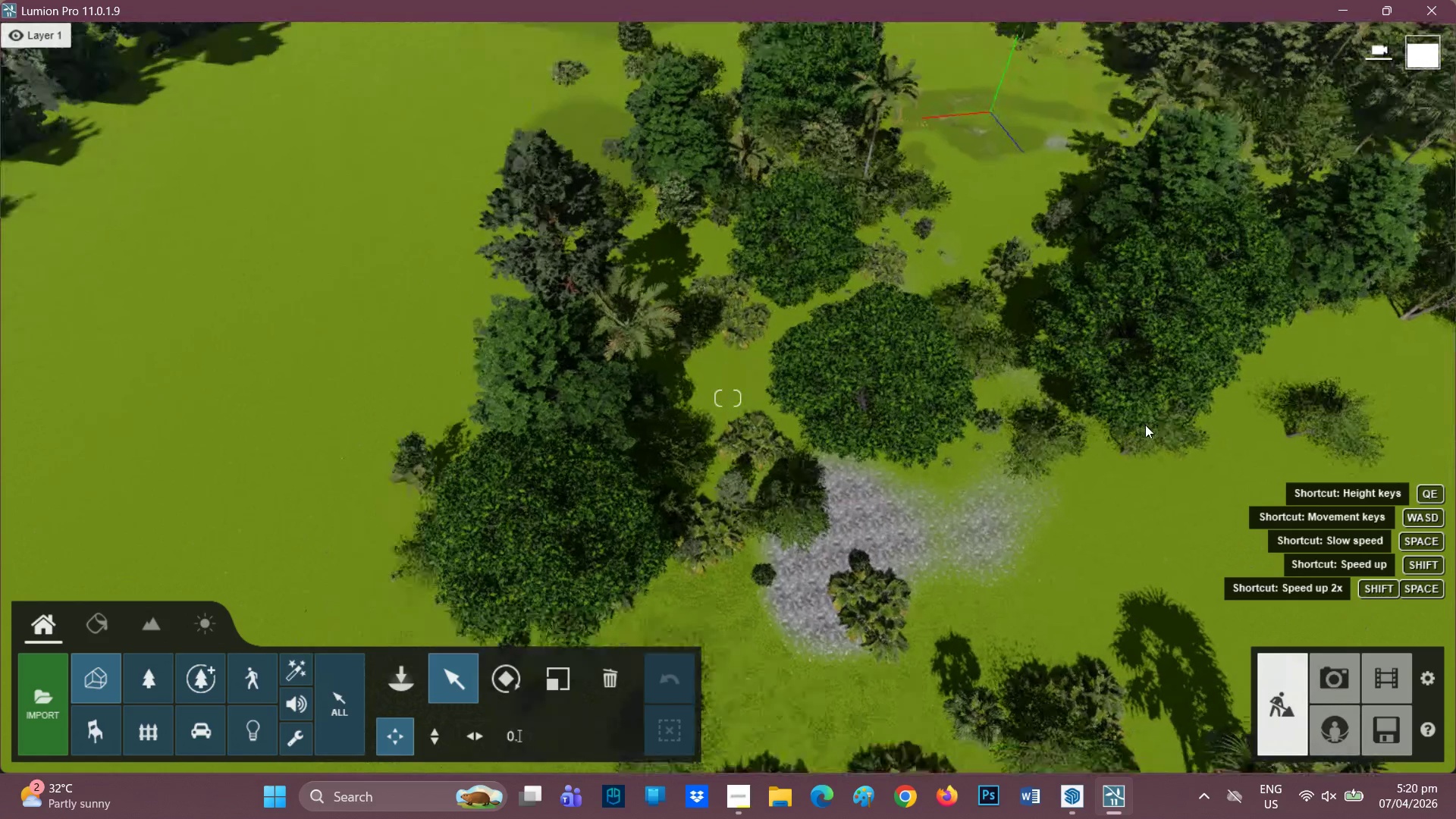 
hold_key(key=D, duration=1.06)
 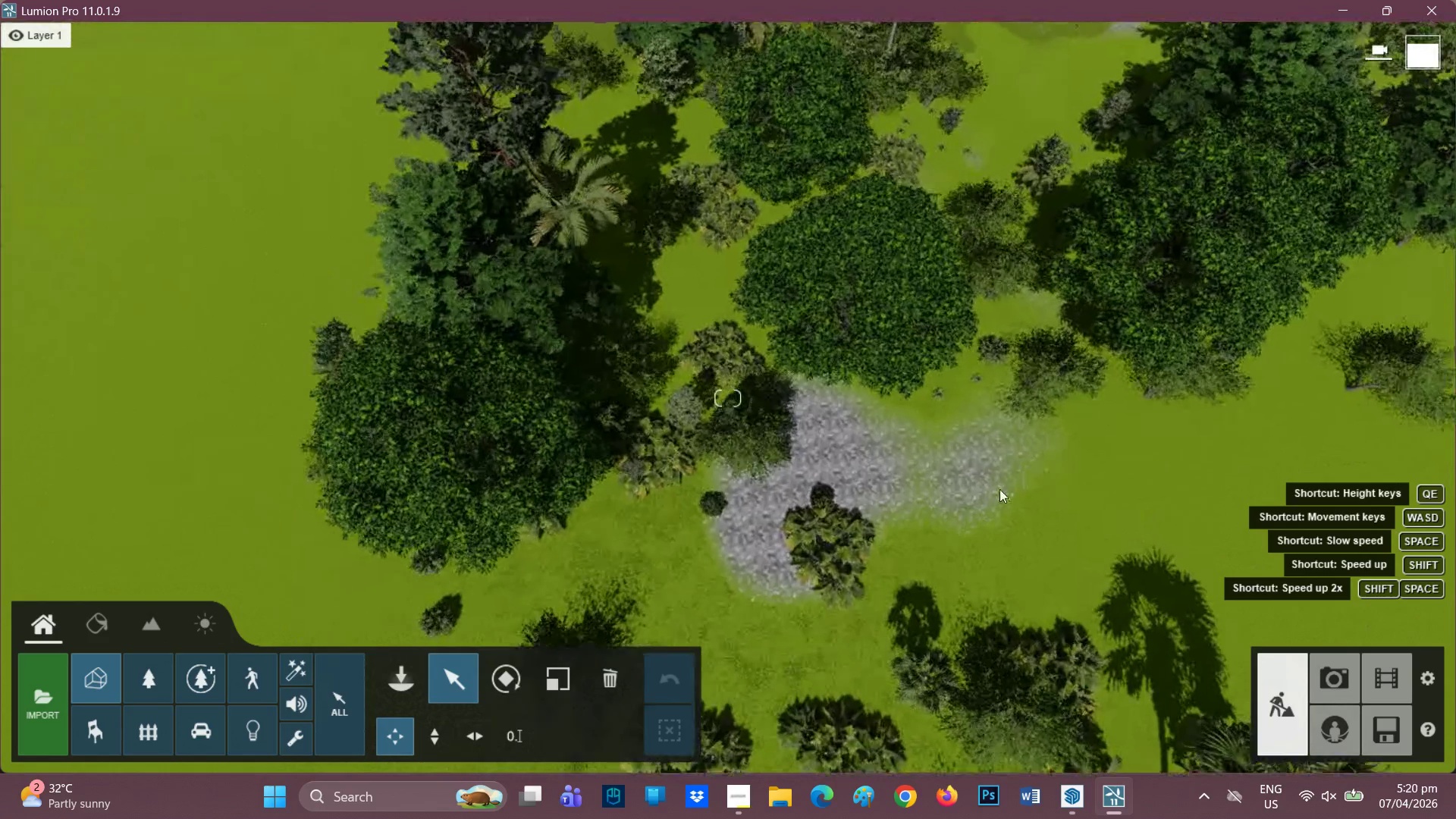 
right_click([1145, 425])
 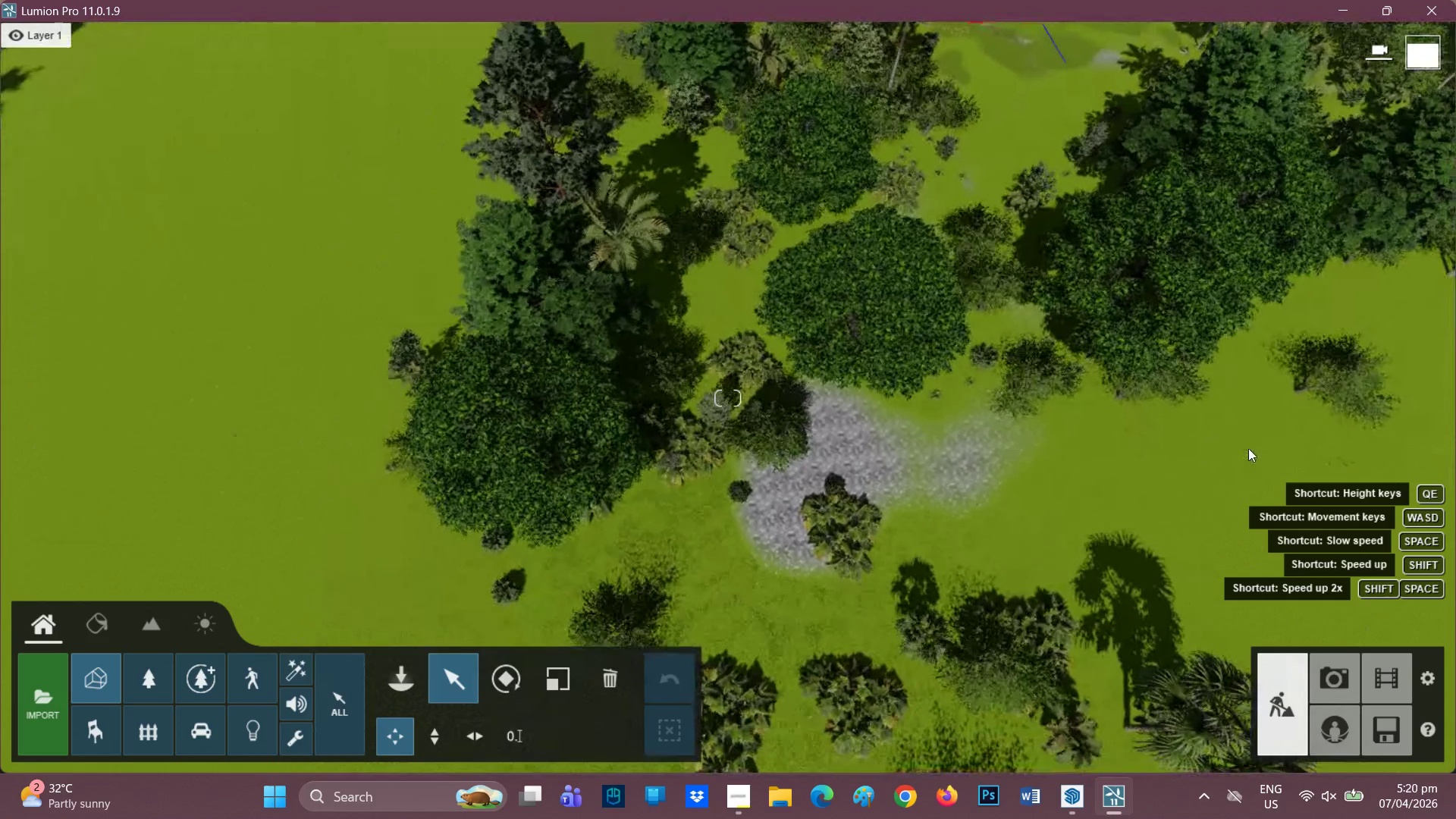 
key(D)
 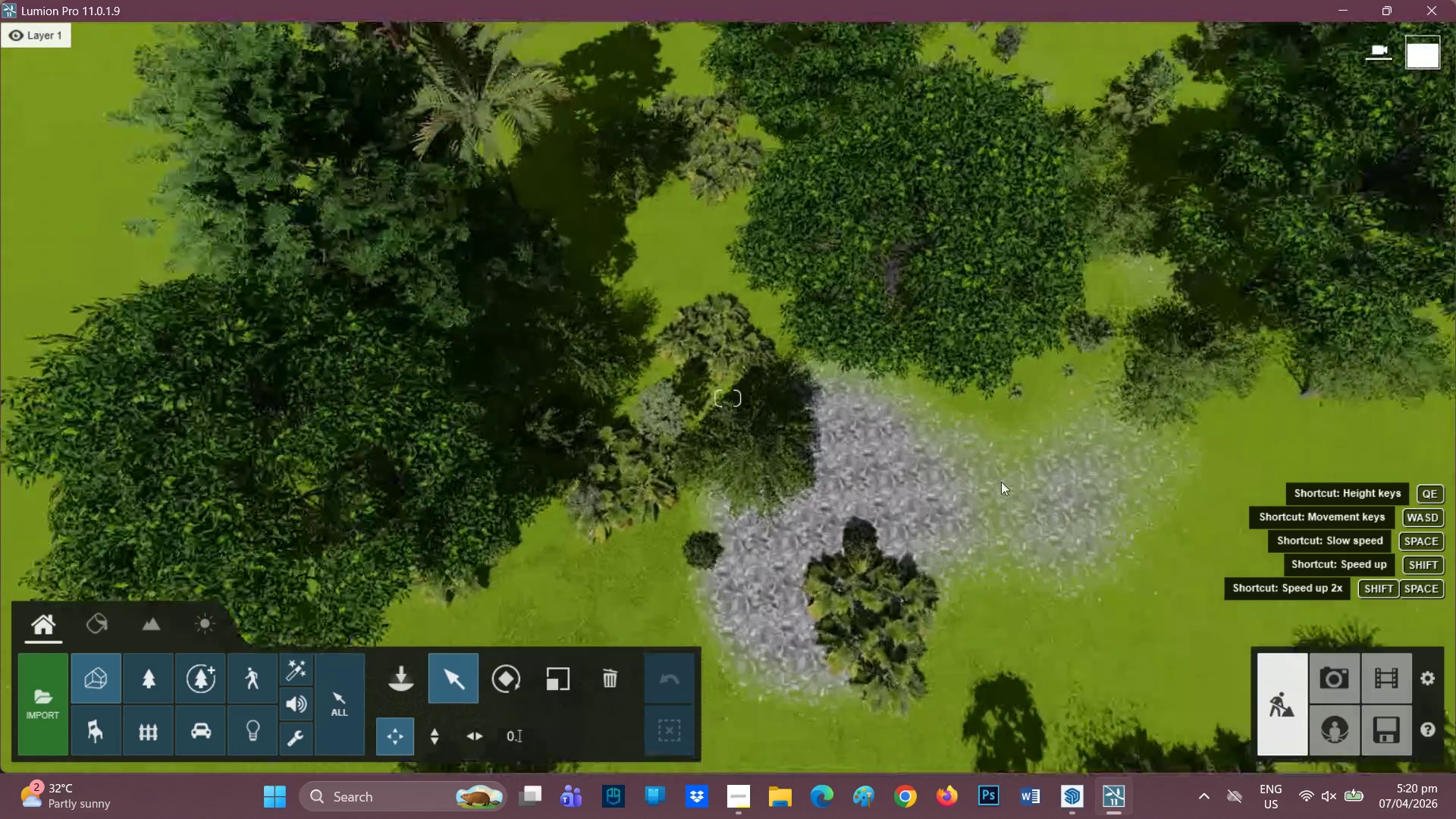 
hold_key(key=D, duration=1.45)
 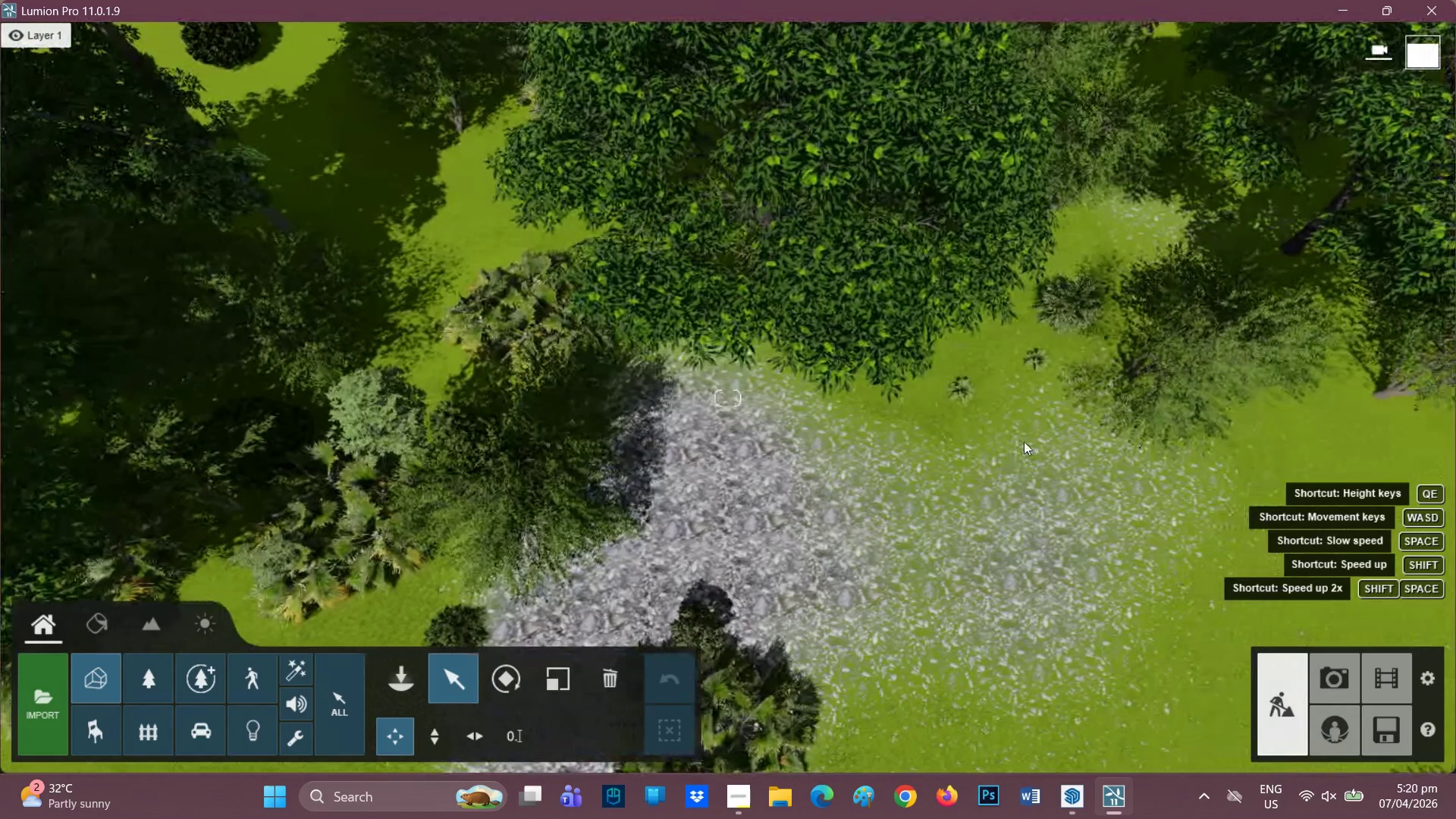 
scroll: coordinate [997, 490], scroll_direction: up, amount: 9.0
 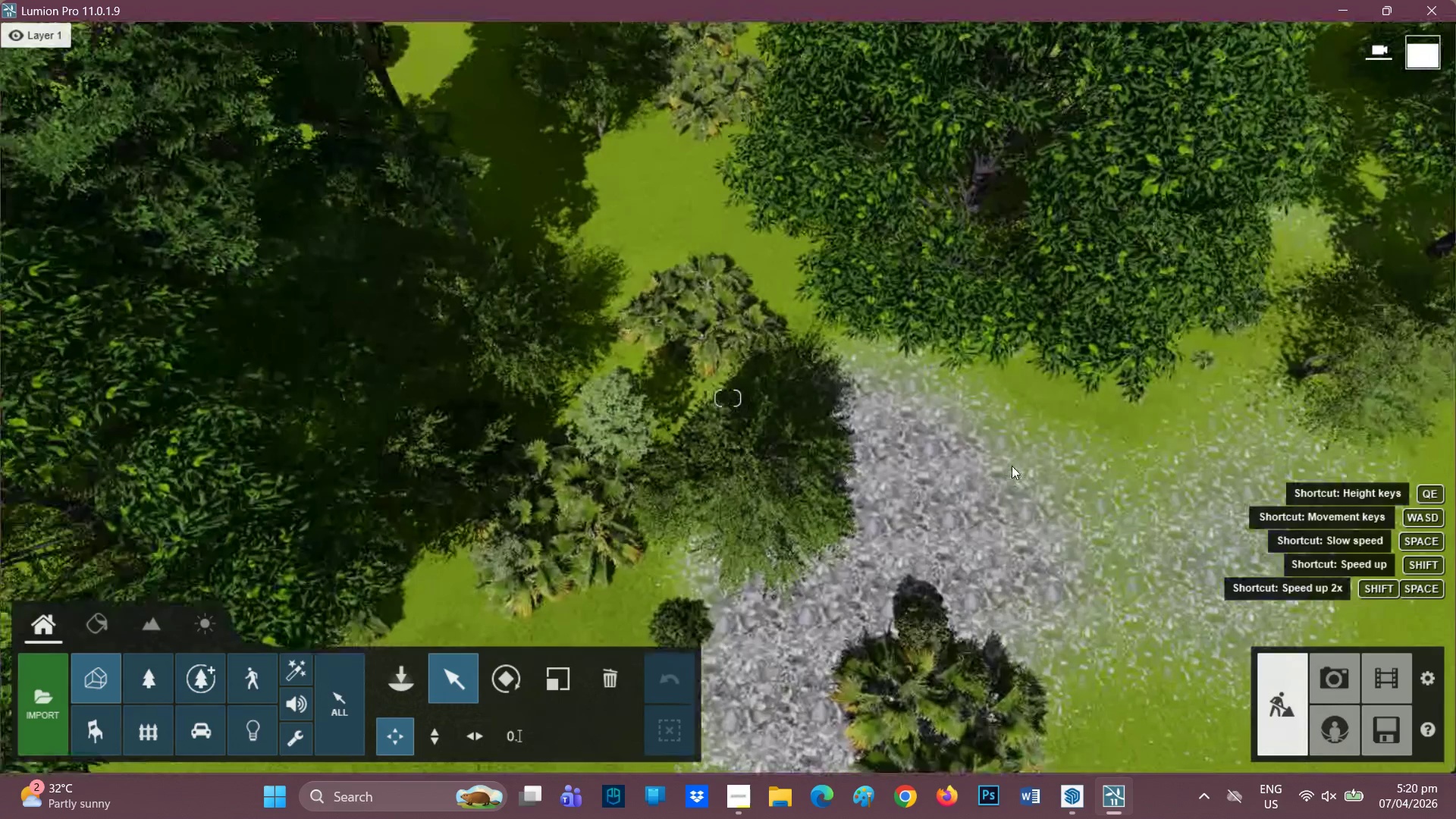 
hold_key(key=E, duration=1.38)
 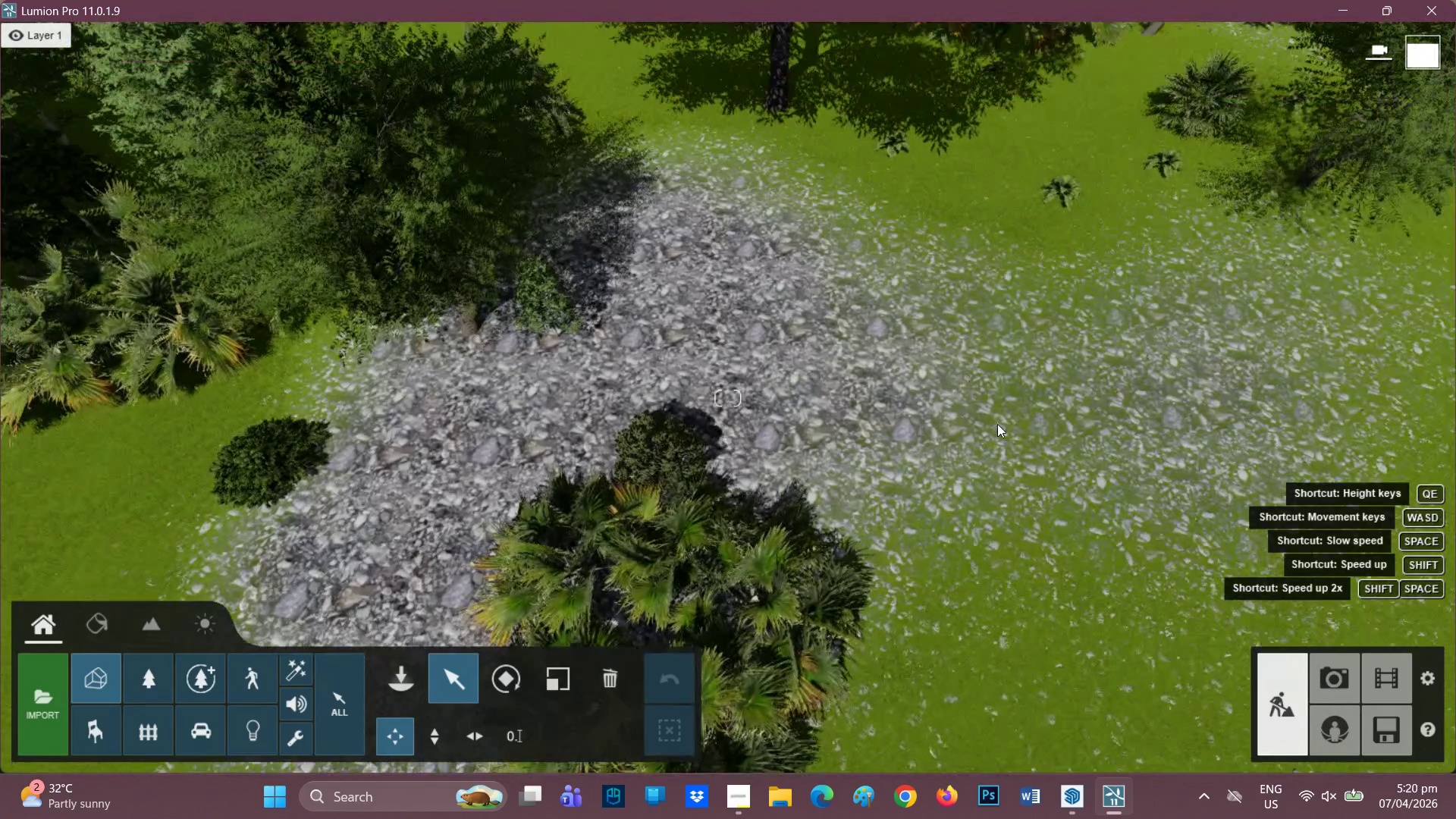 
hold_key(key=E, duration=4.58)
 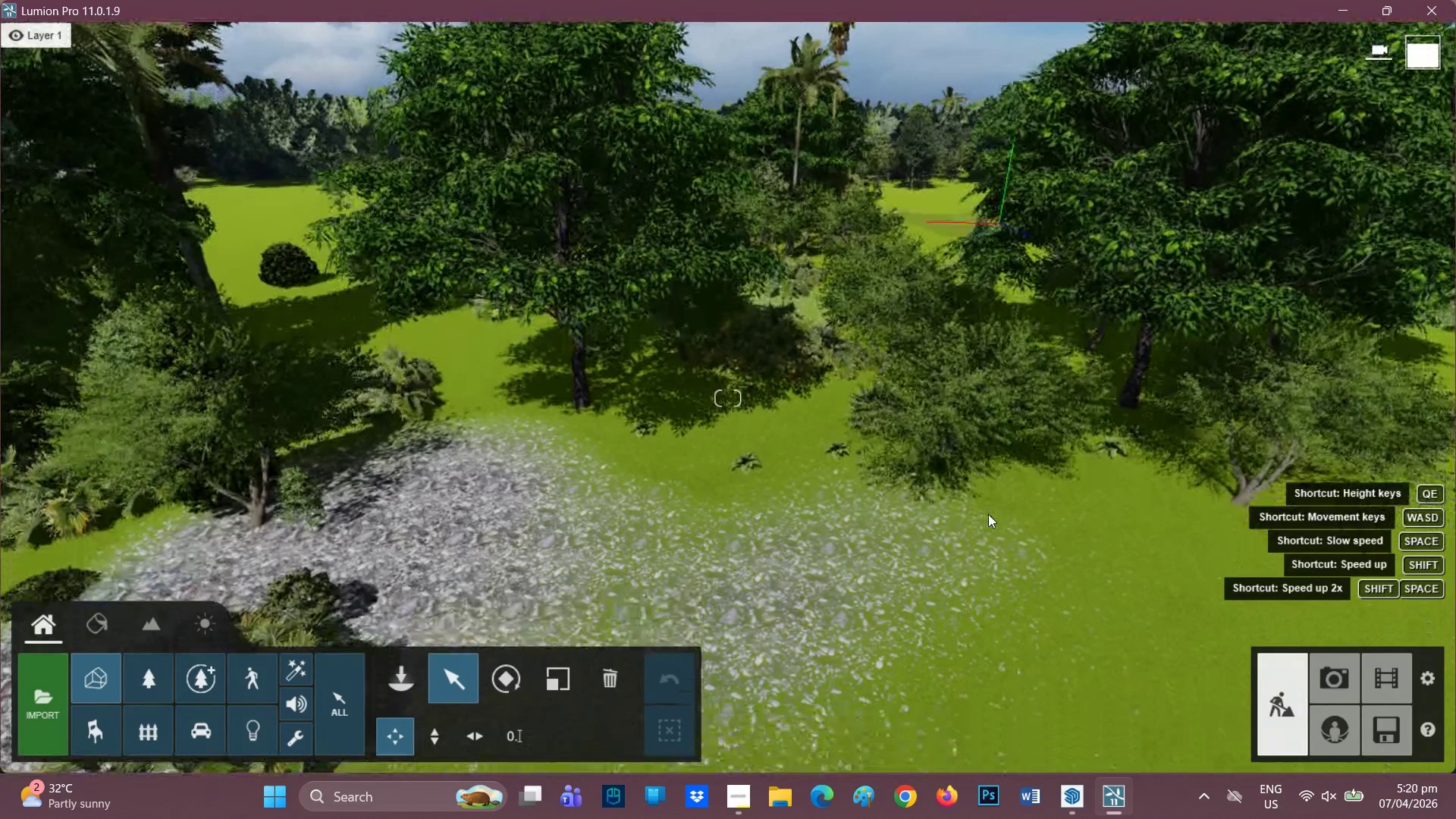 
scroll: coordinate [996, 450], scroll_direction: up, amount: 2.0
 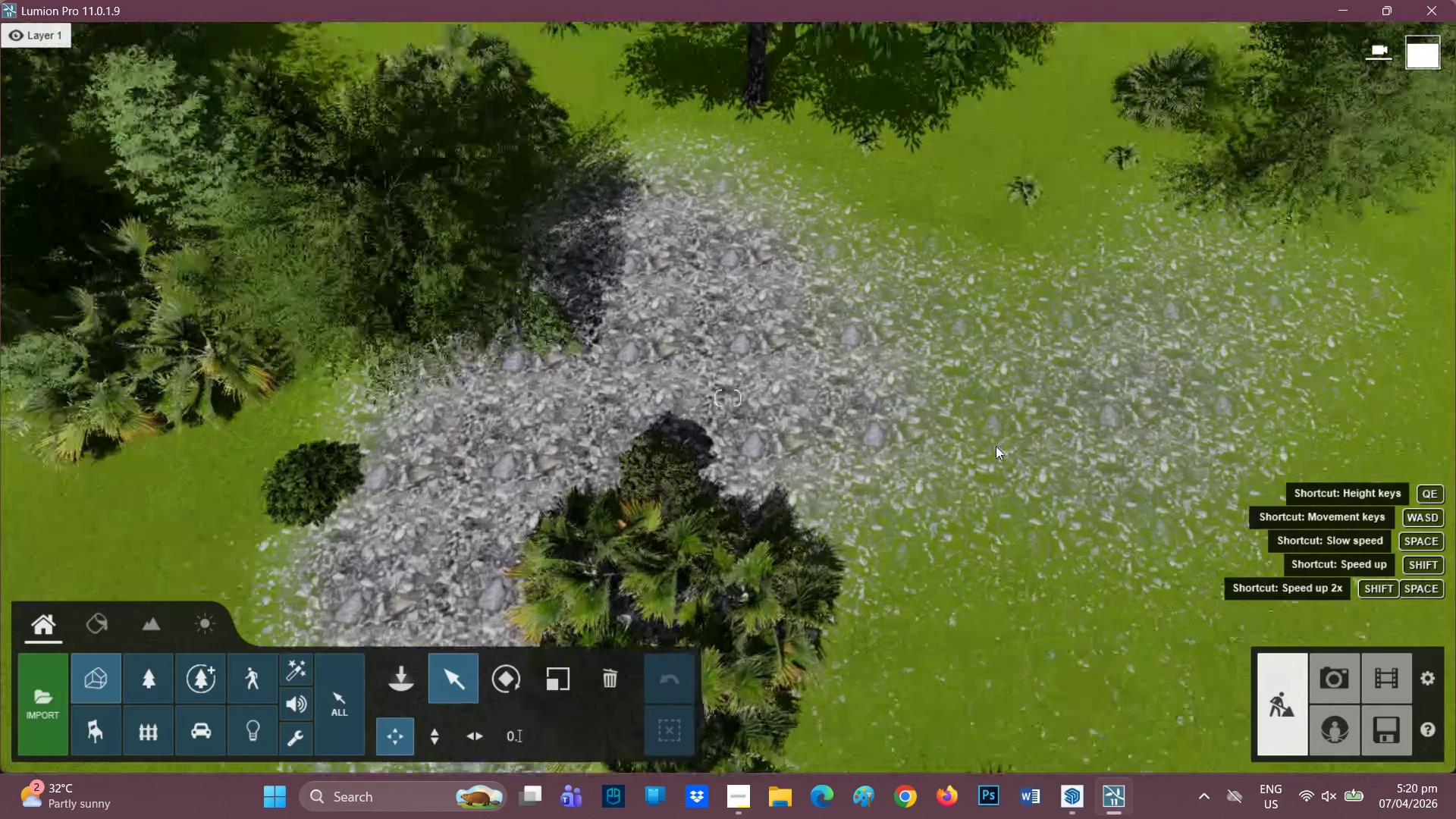 
hold_key(key=D, duration=1.5)
 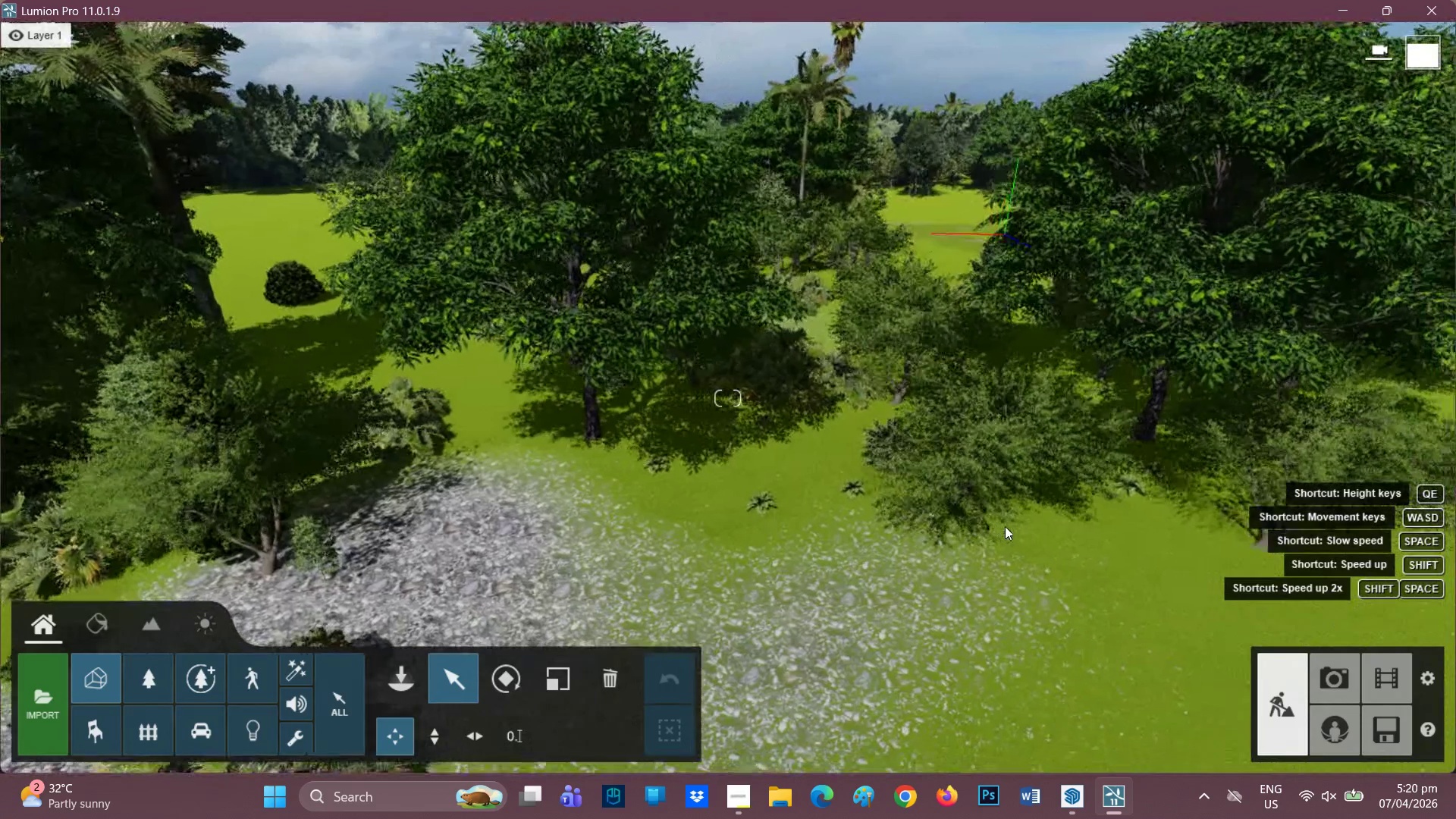 
type(DDDDDDDD)
 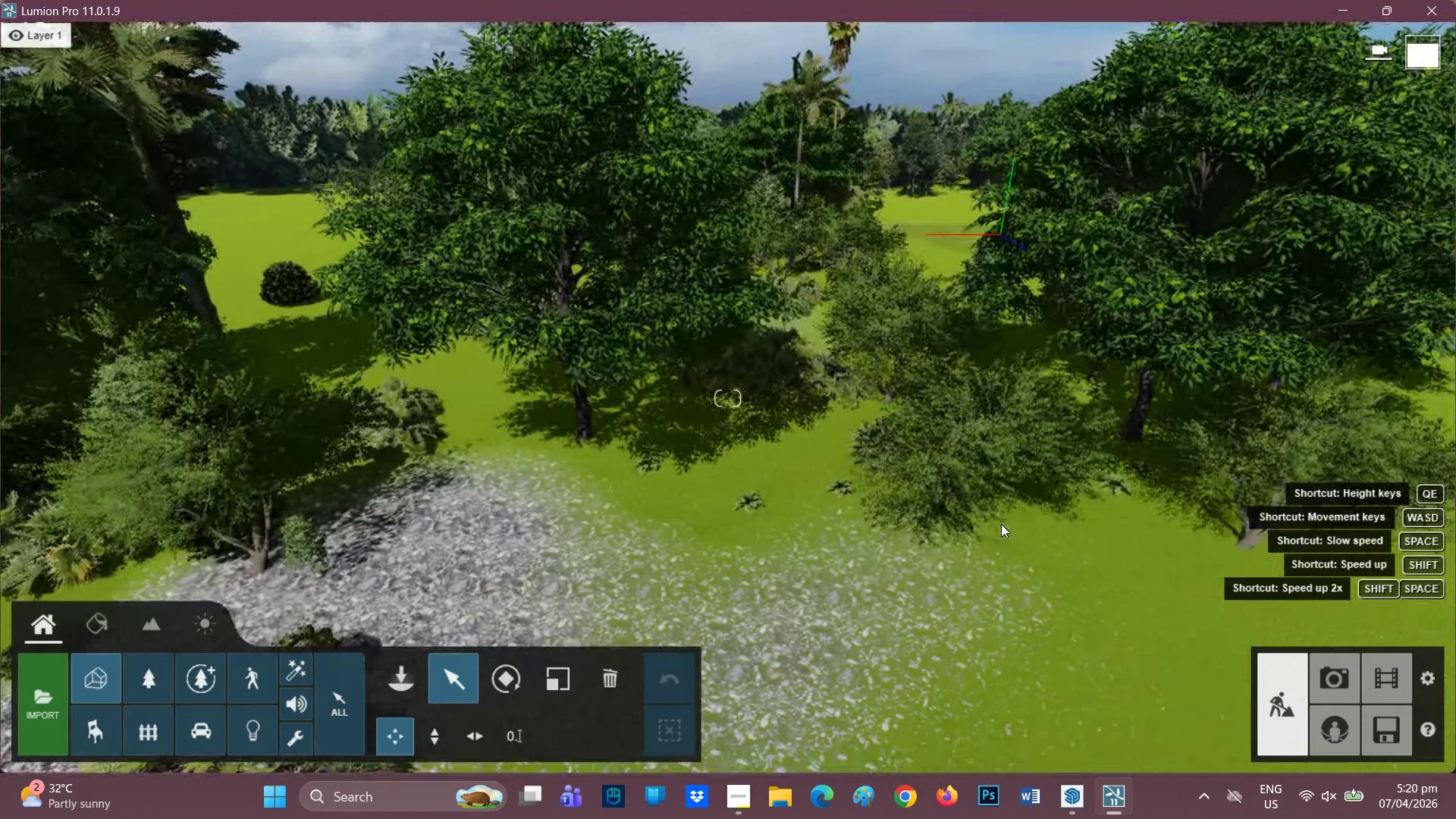 
scroll: coordinate [1005, 526], scroll_direction: down, amount: 2.0
 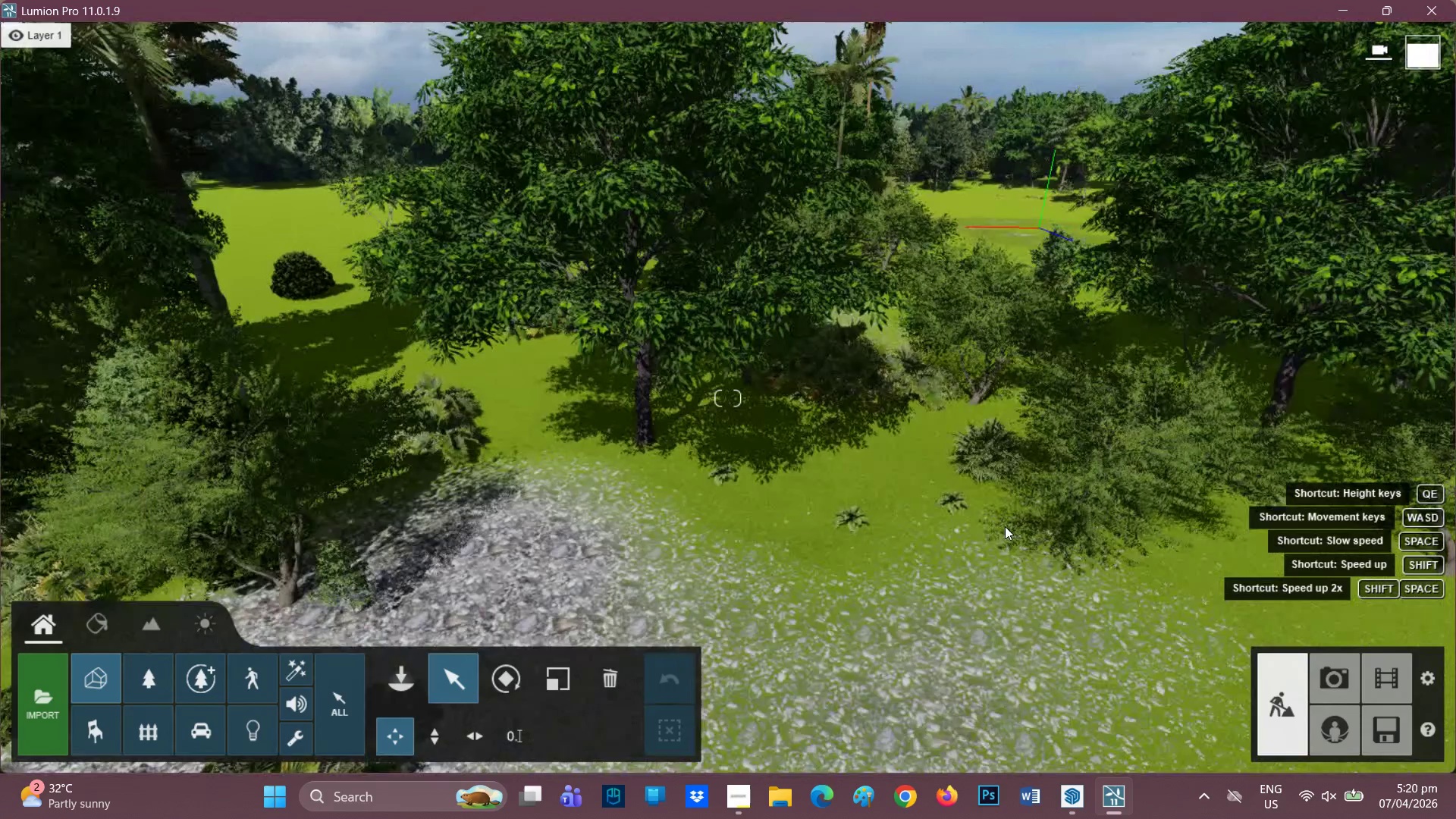 
hold_key(key=E, duration=1.12)
 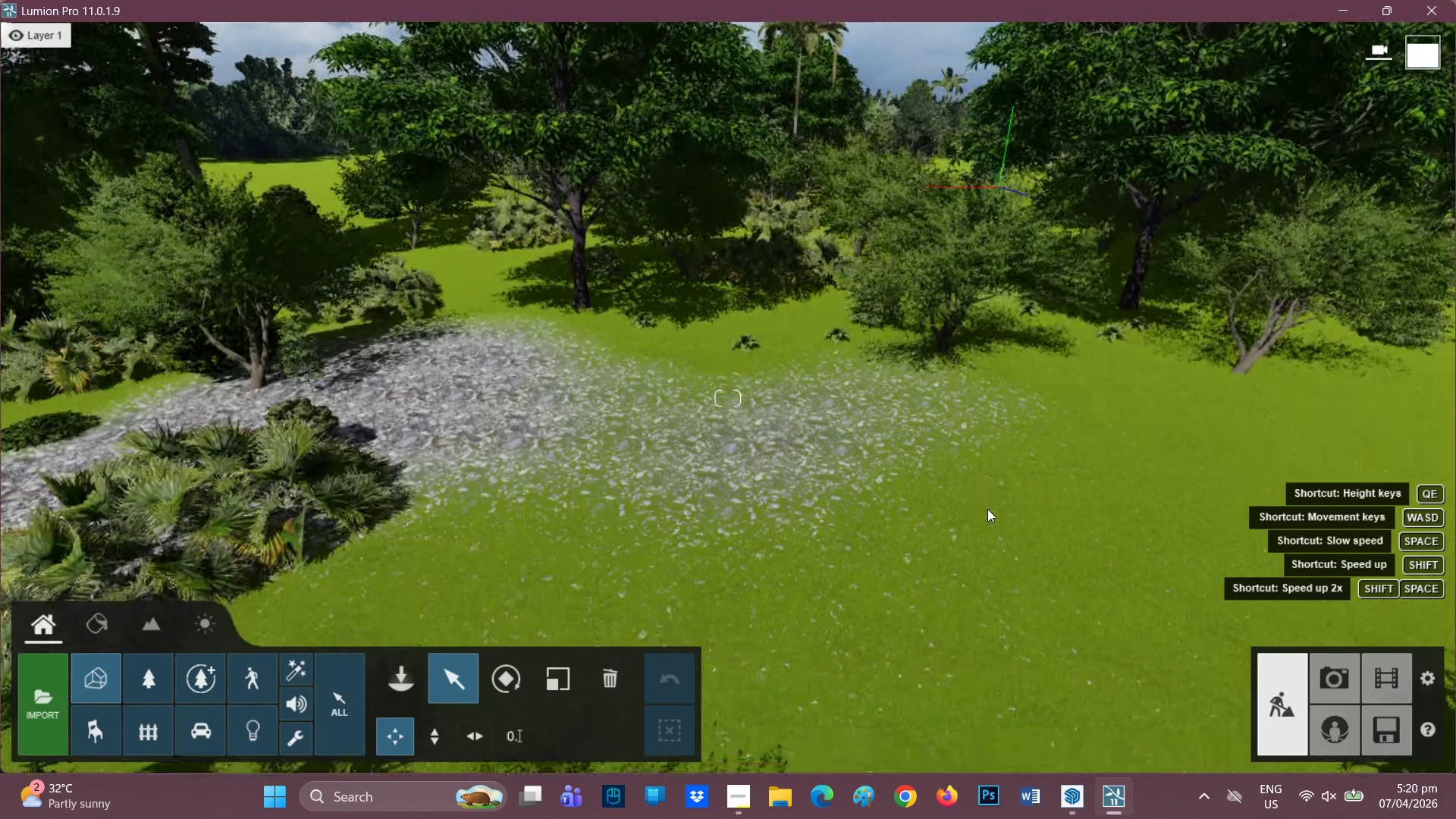 
scroll: coordinate [984, 484], scroll_direction: down, amount: 2.0
 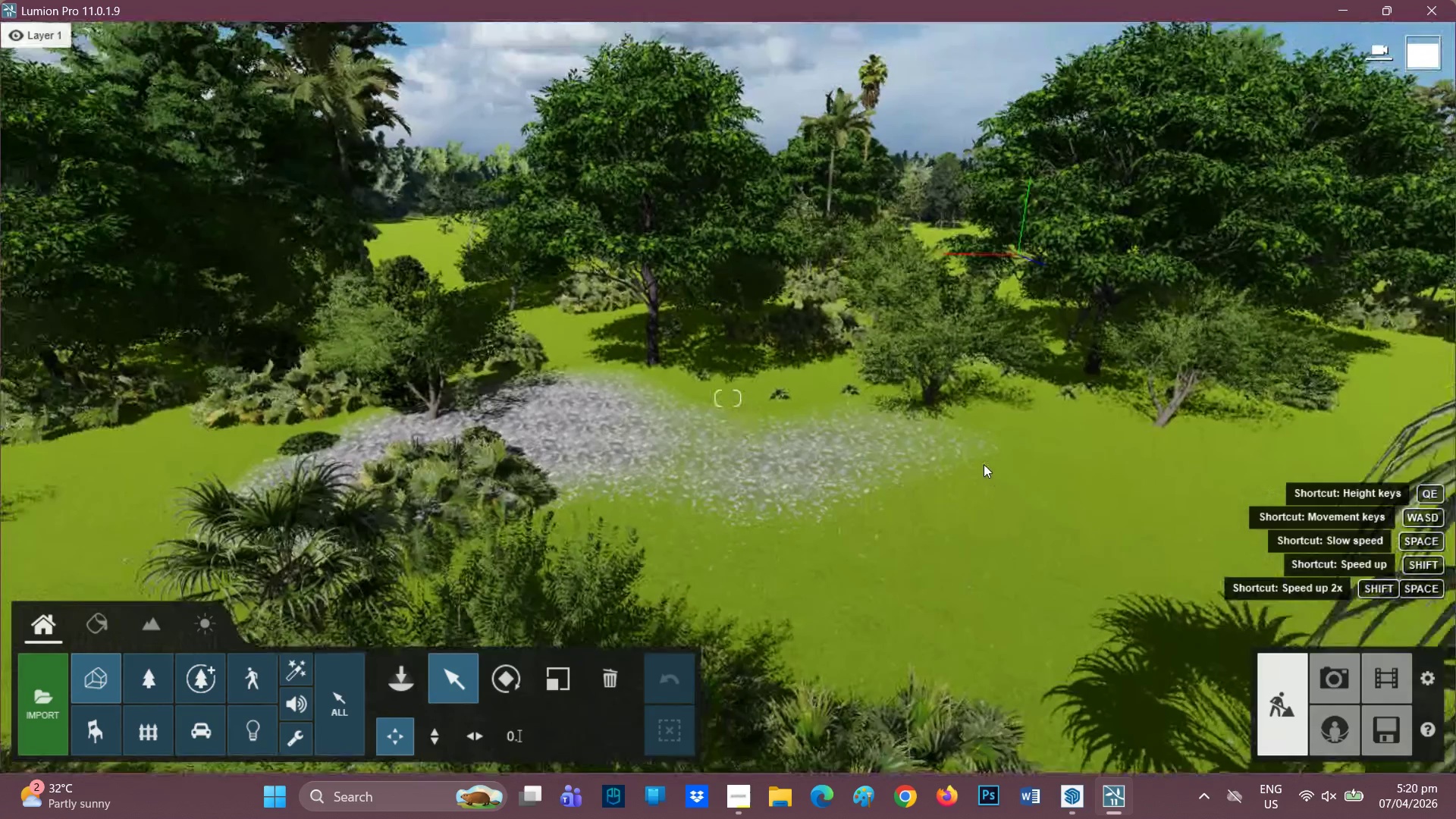 
right_click([984, 465])
 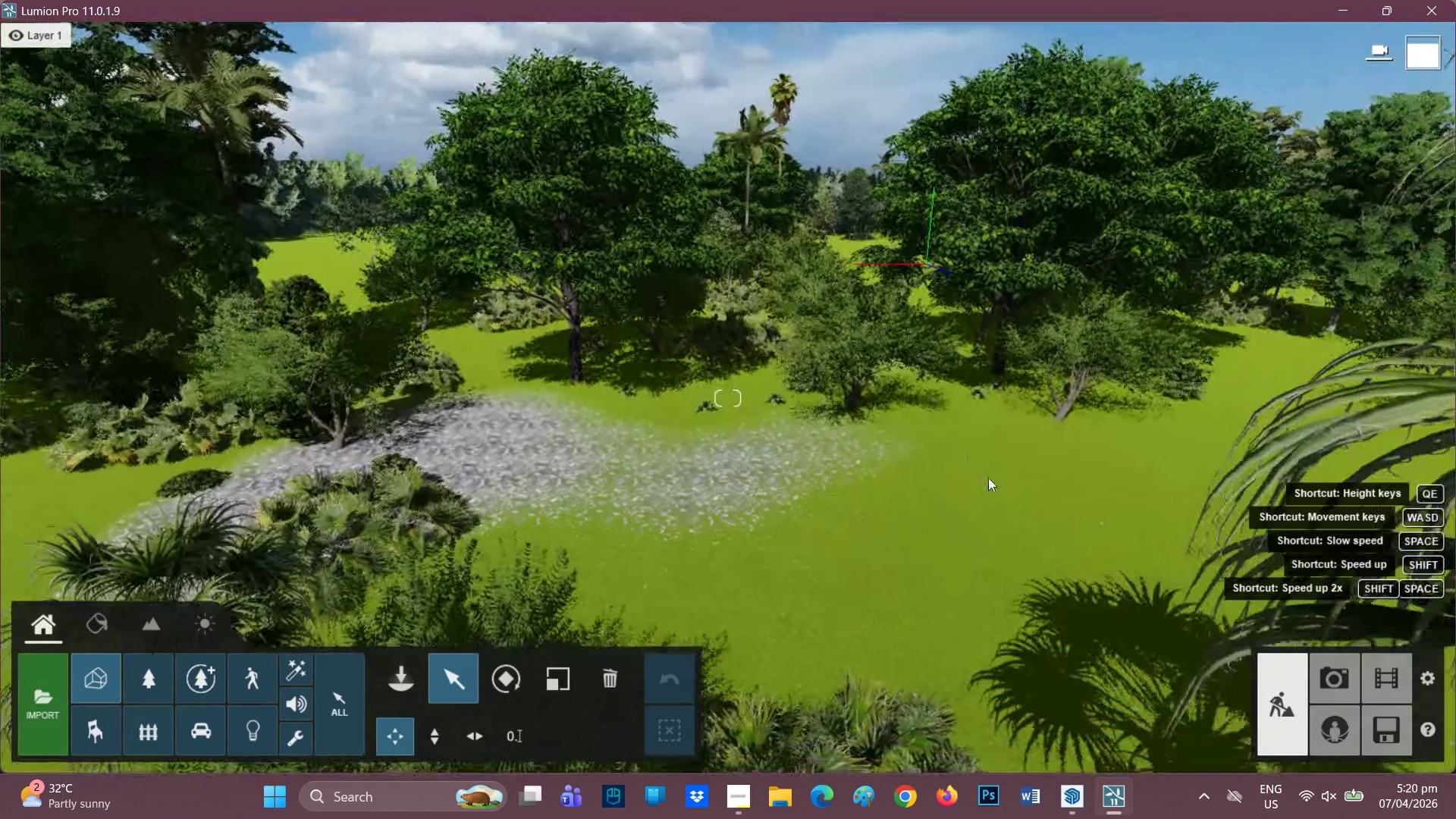 
scroll: coordinate [996, 487], scroll_direction: up, amount: 2.0
 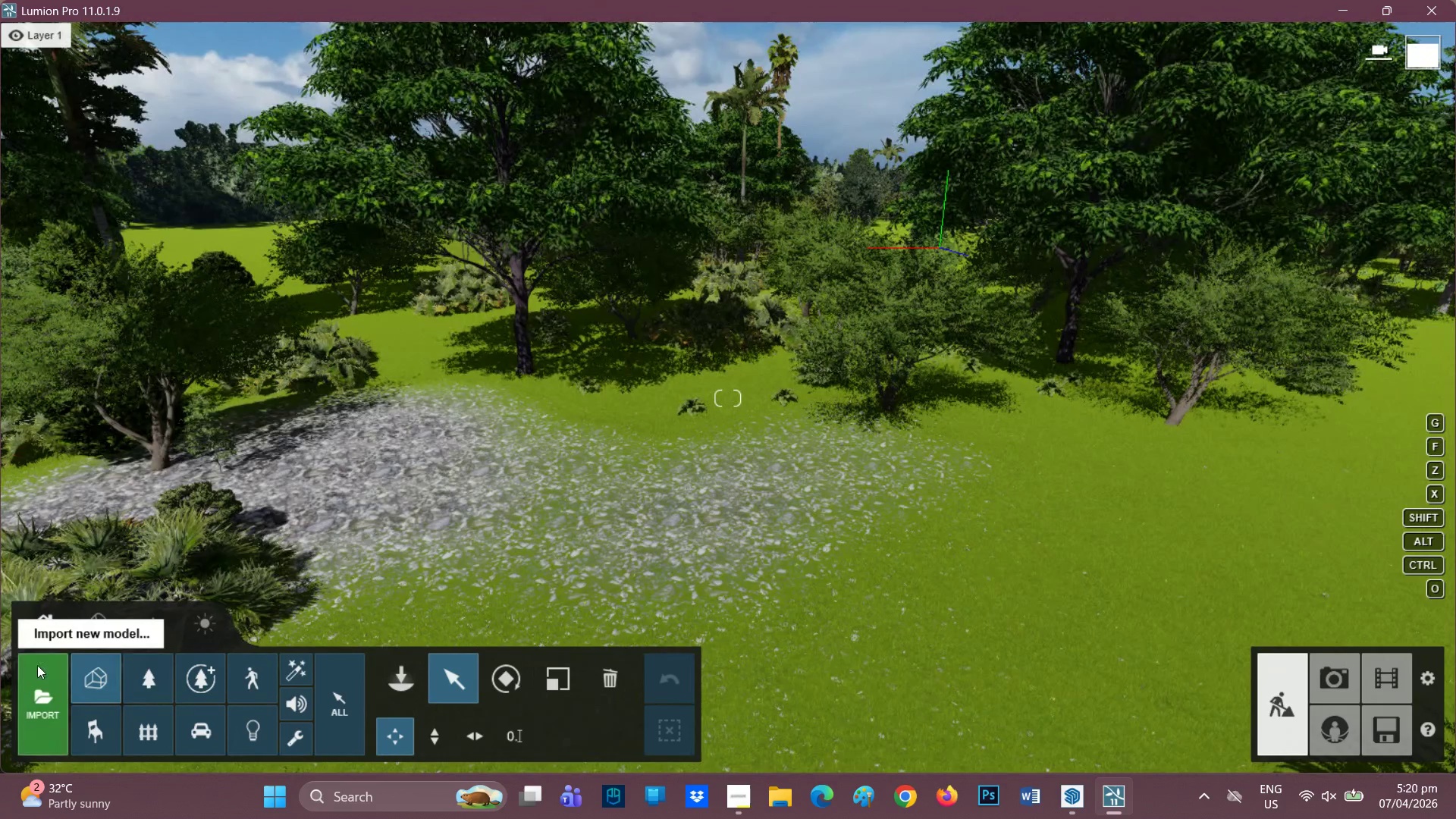 
left_click([92, 679])
 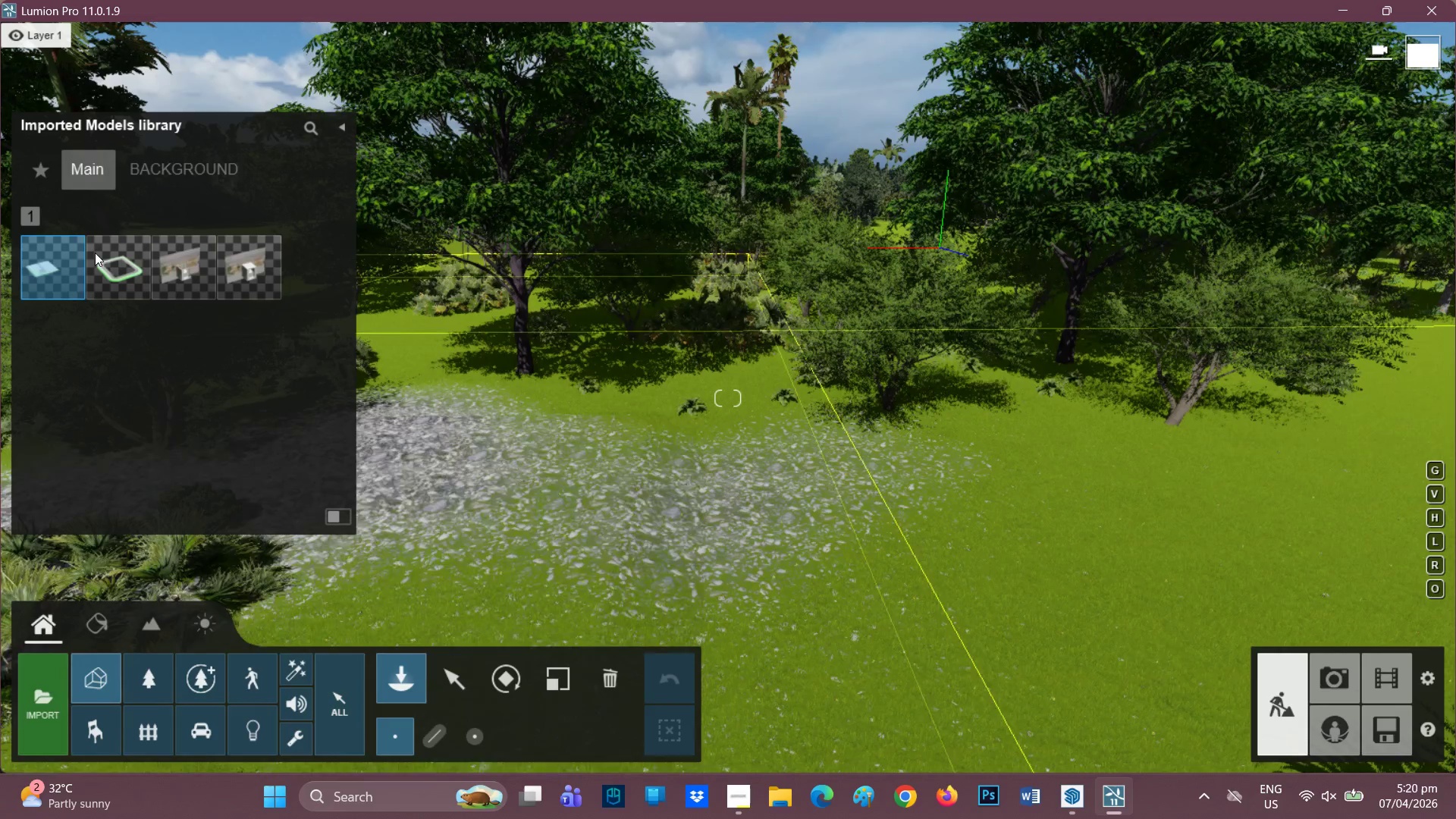 
wait(6.33)
 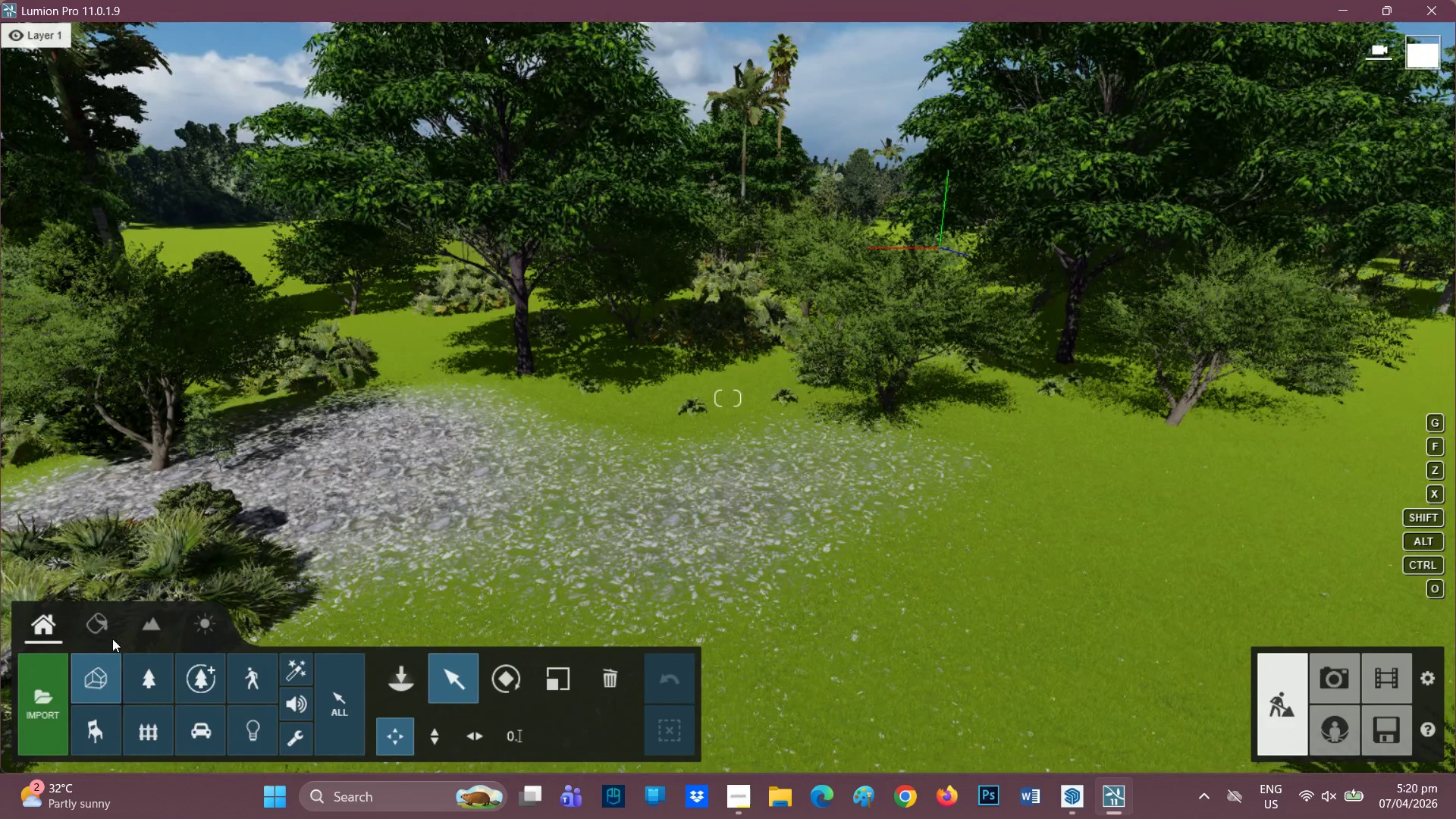 
double_click([196, 248])
 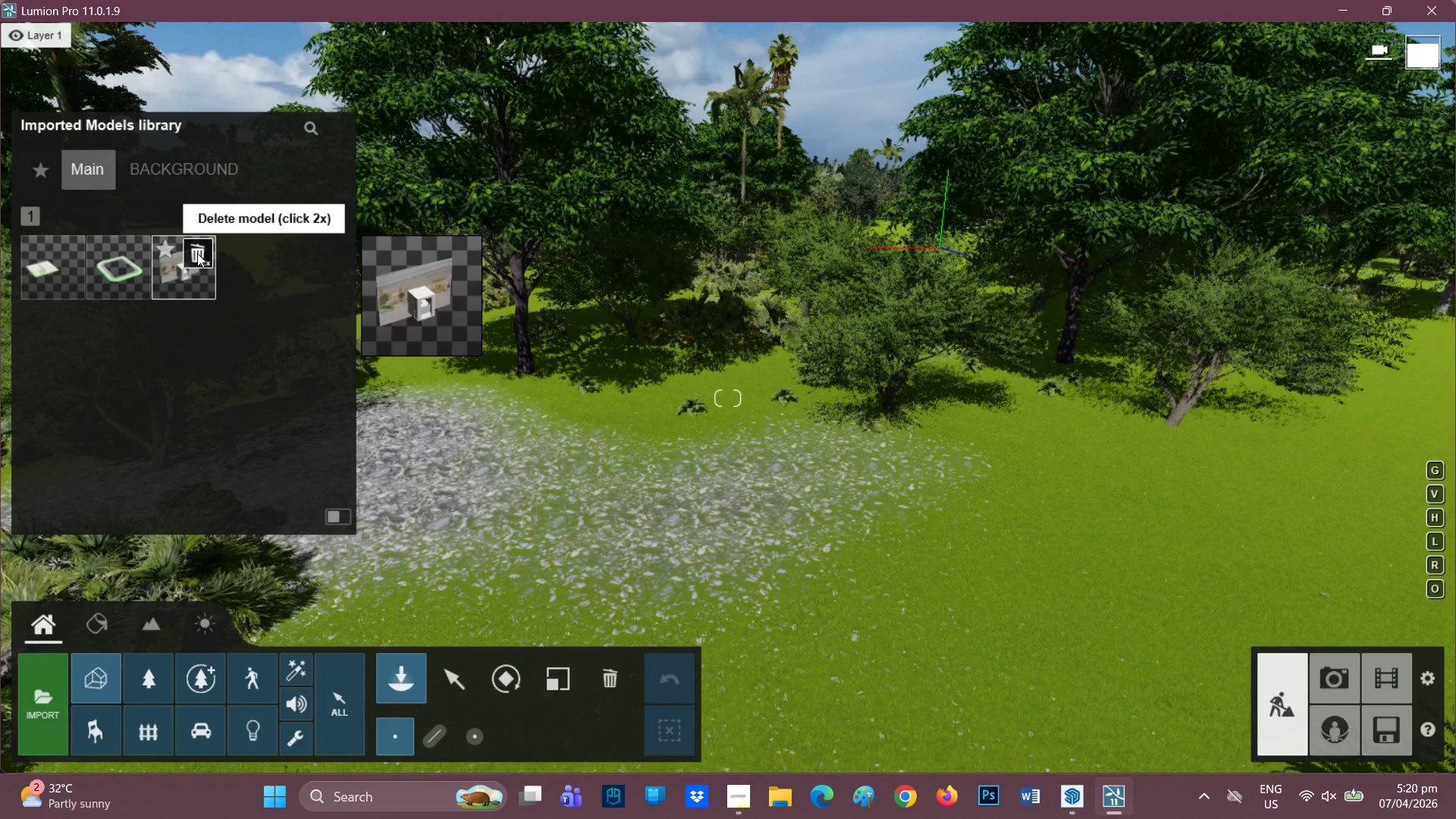 
double_click([203, 249])
 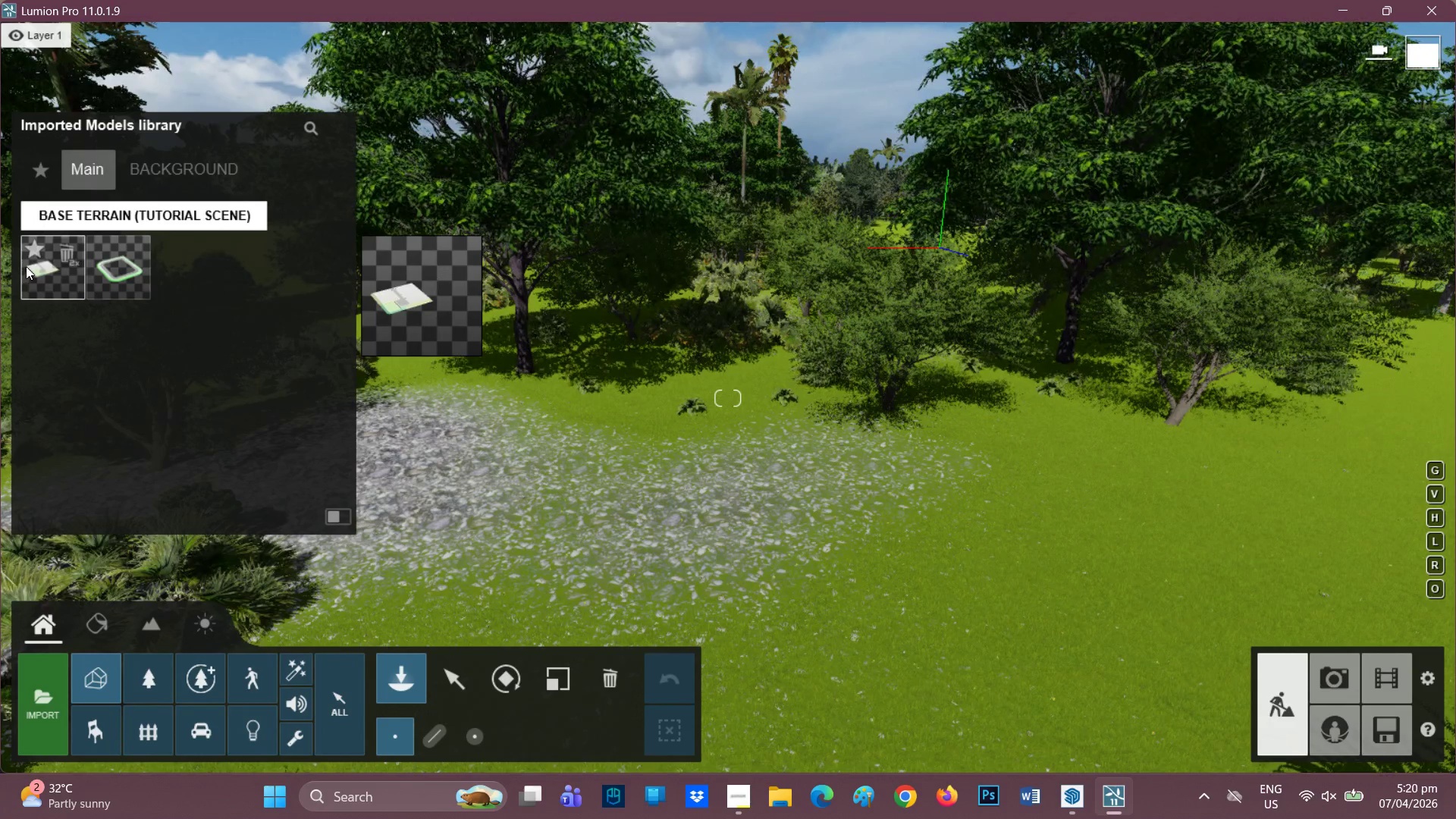 
wait(6.14)
 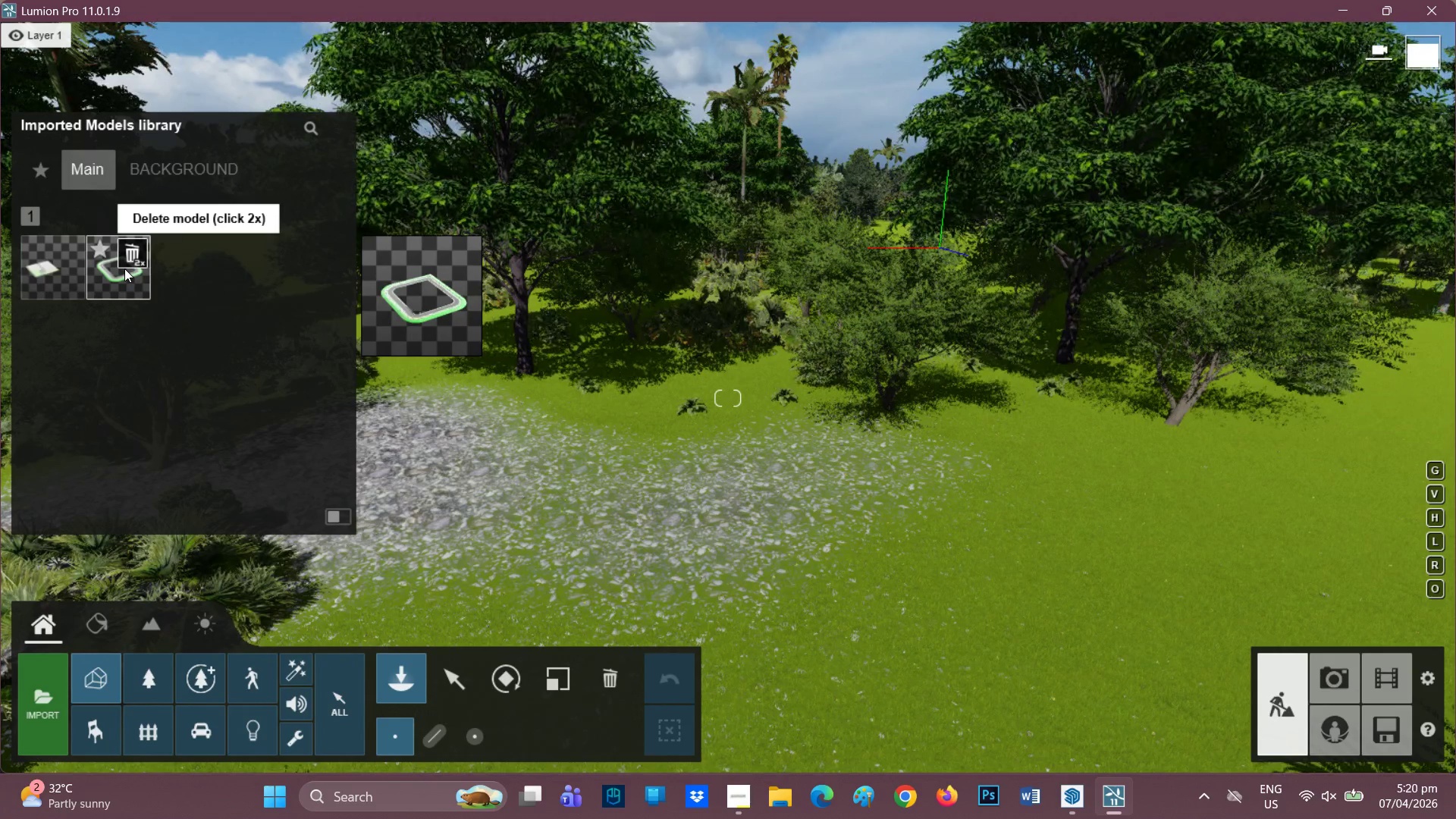 
mouse_move([64, 262])
 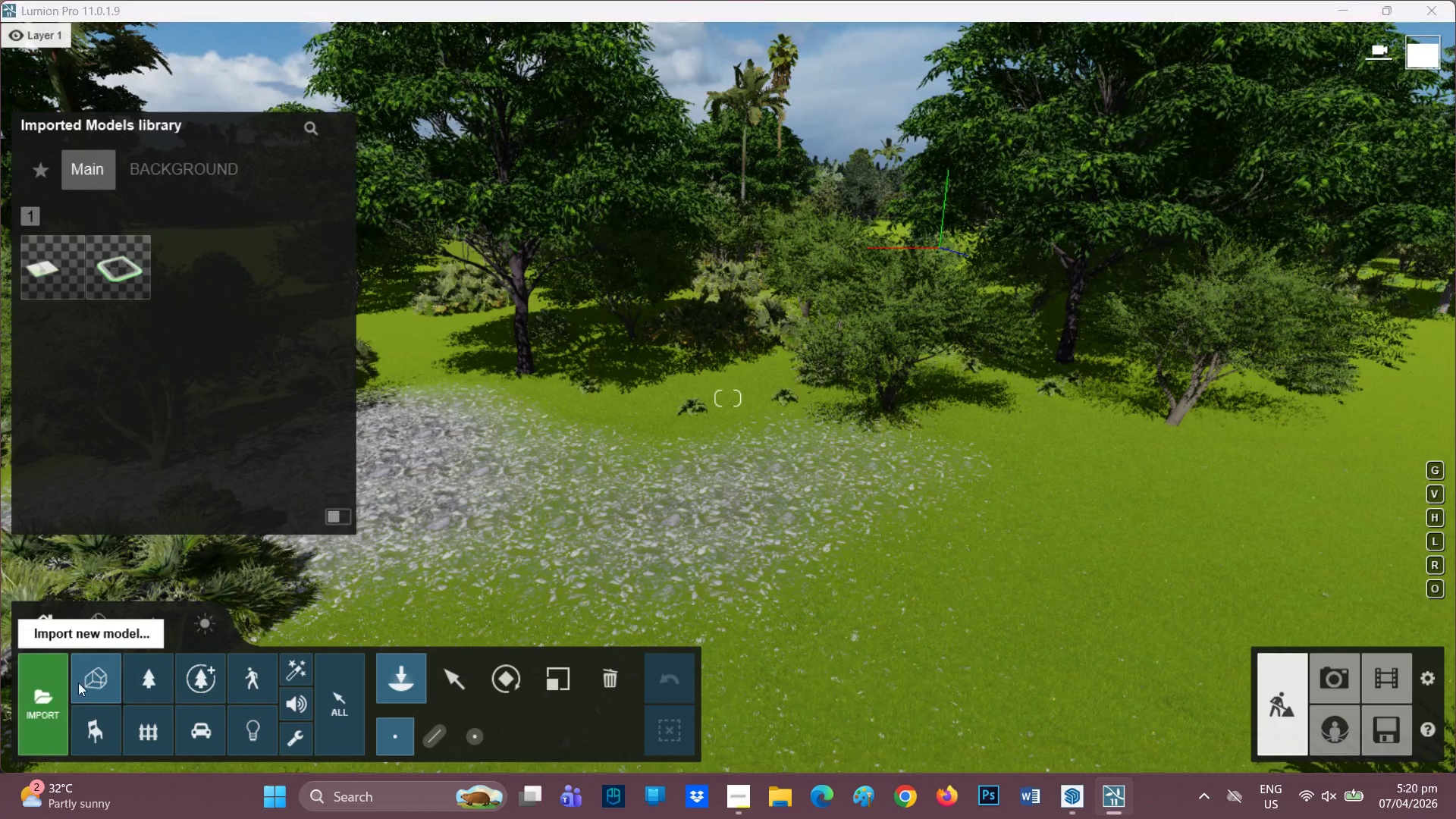 
wait(5.29)
 